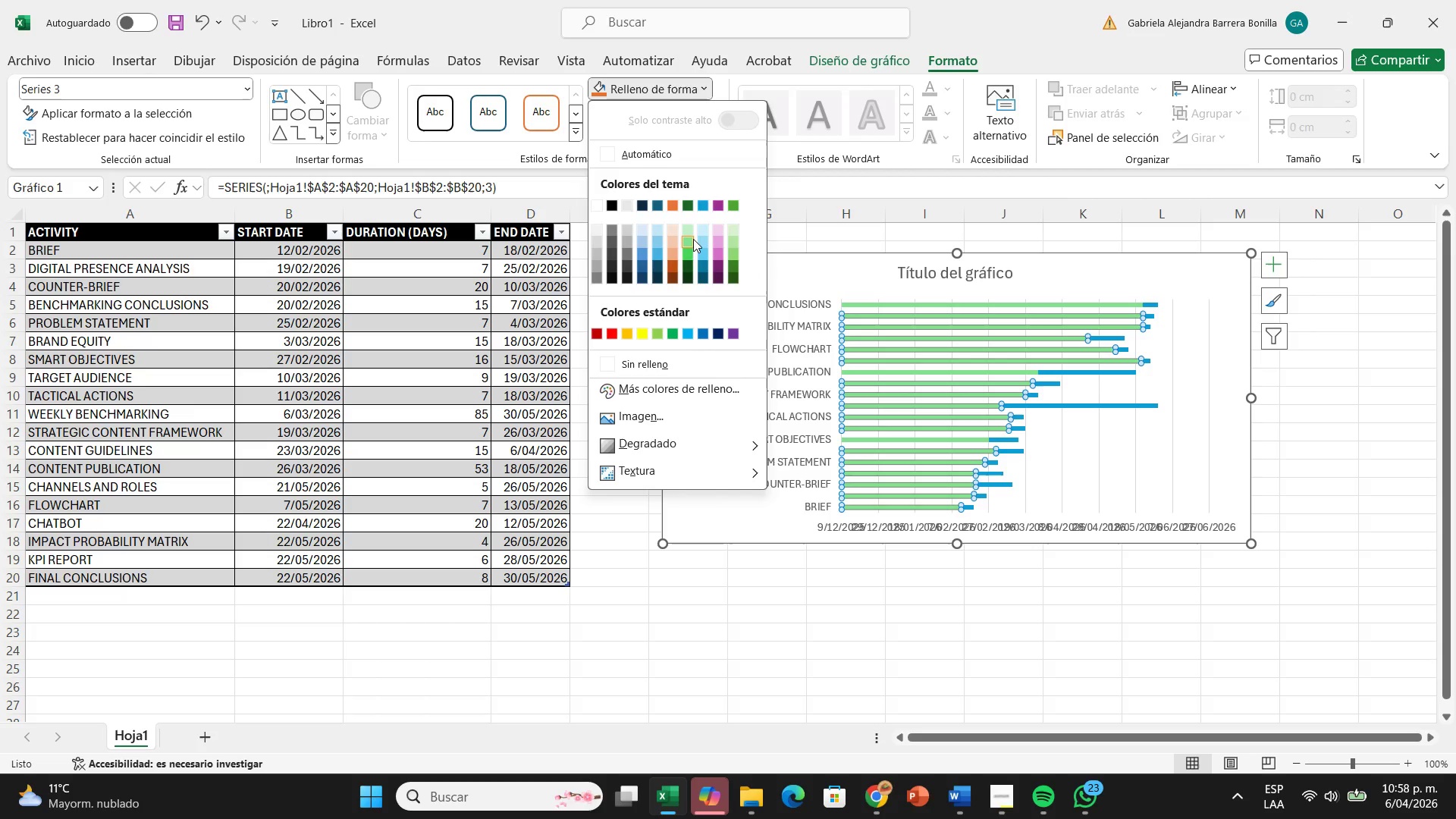 
wait(7.79)
 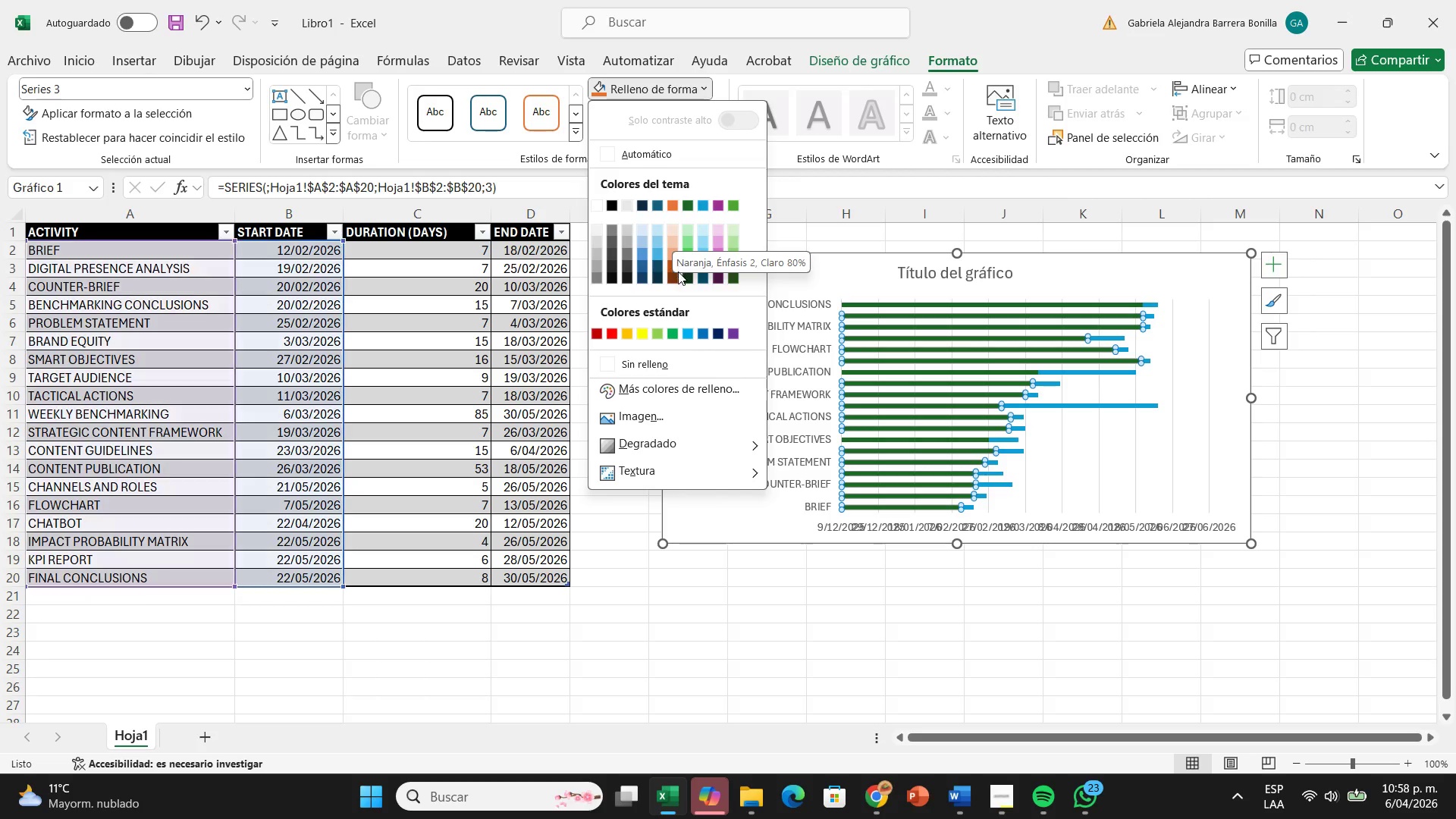 
mouse_move([720, 278])
 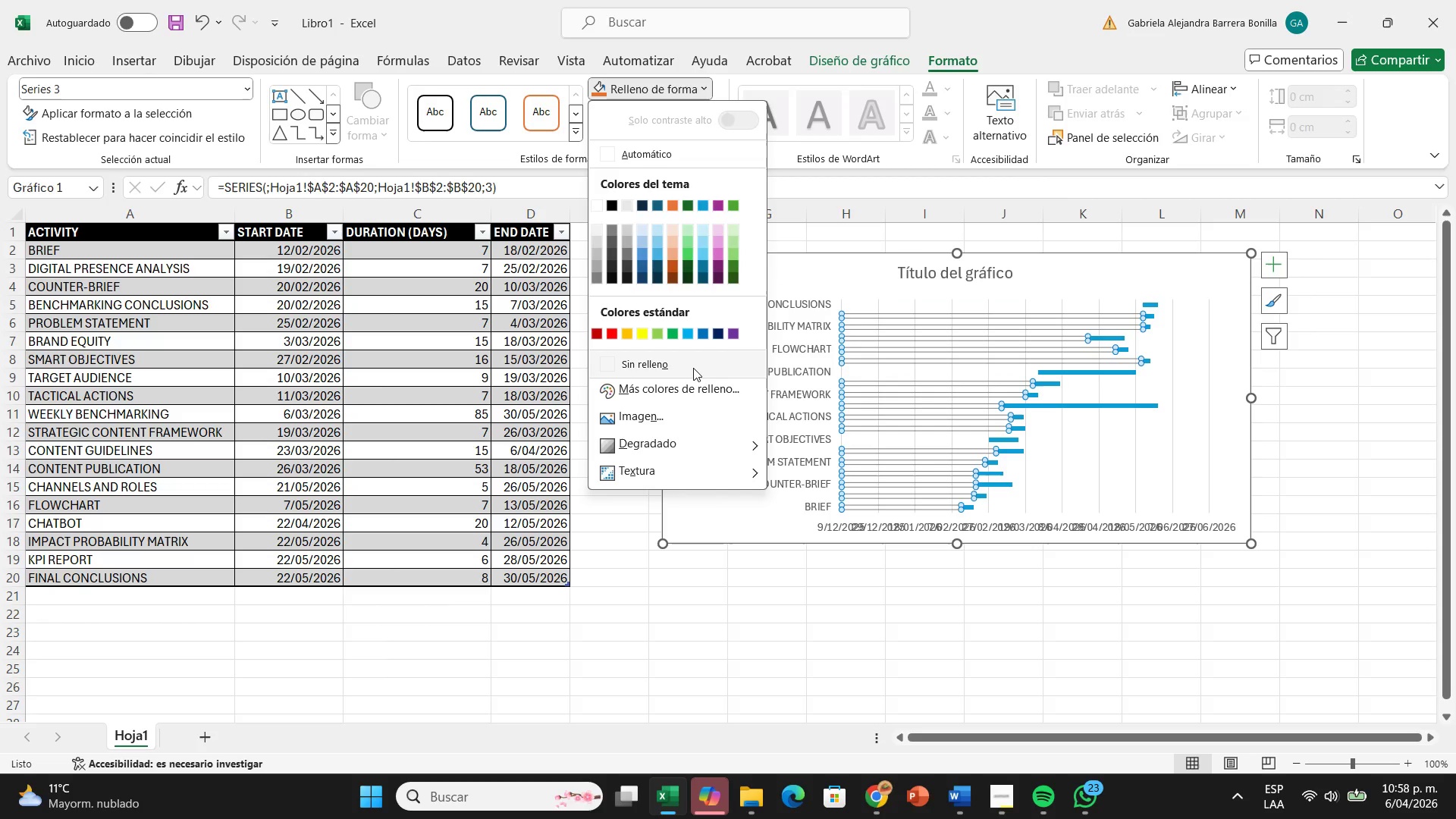 
left_click([693, 368])
 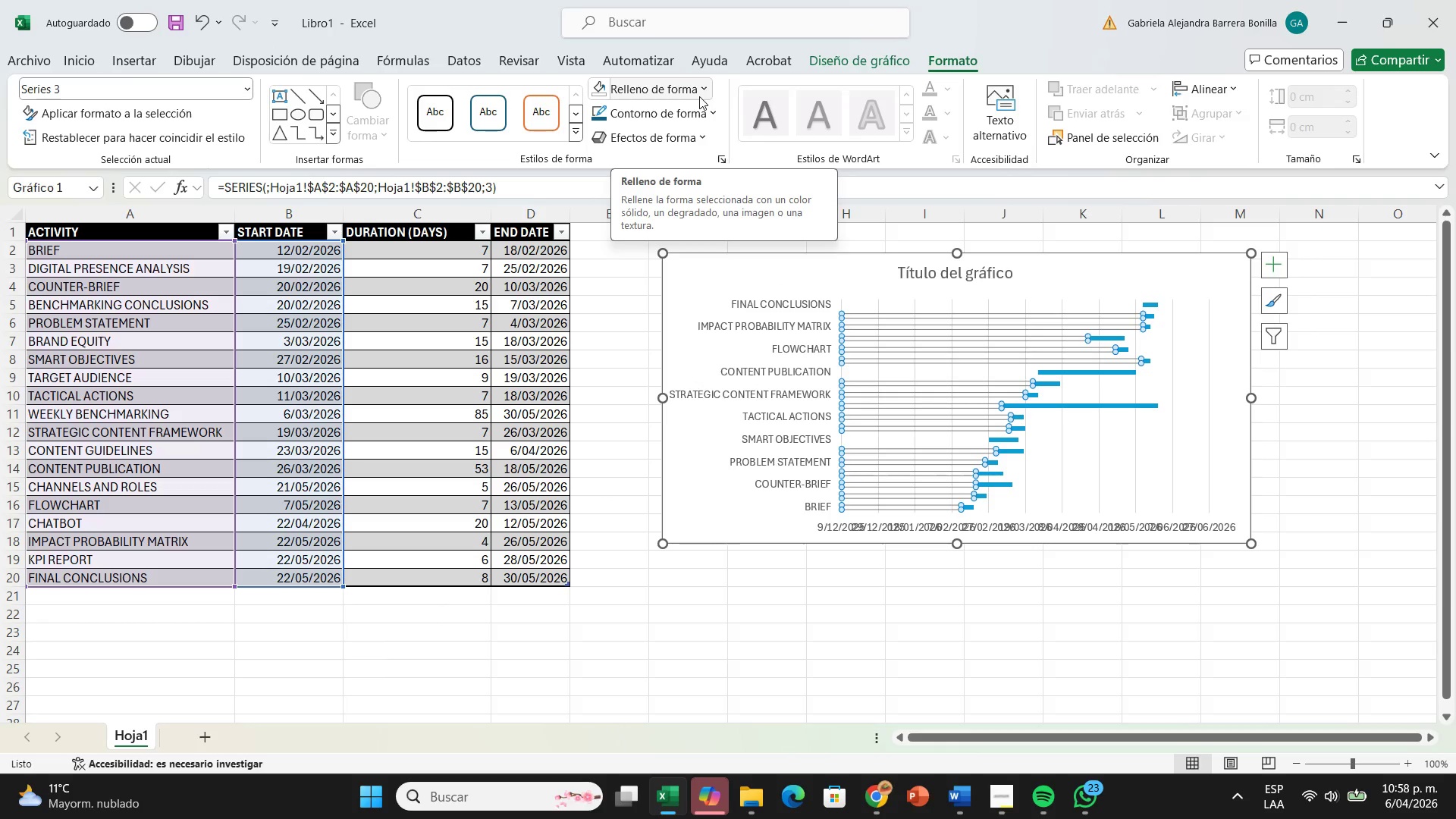 
wait(5.2)
 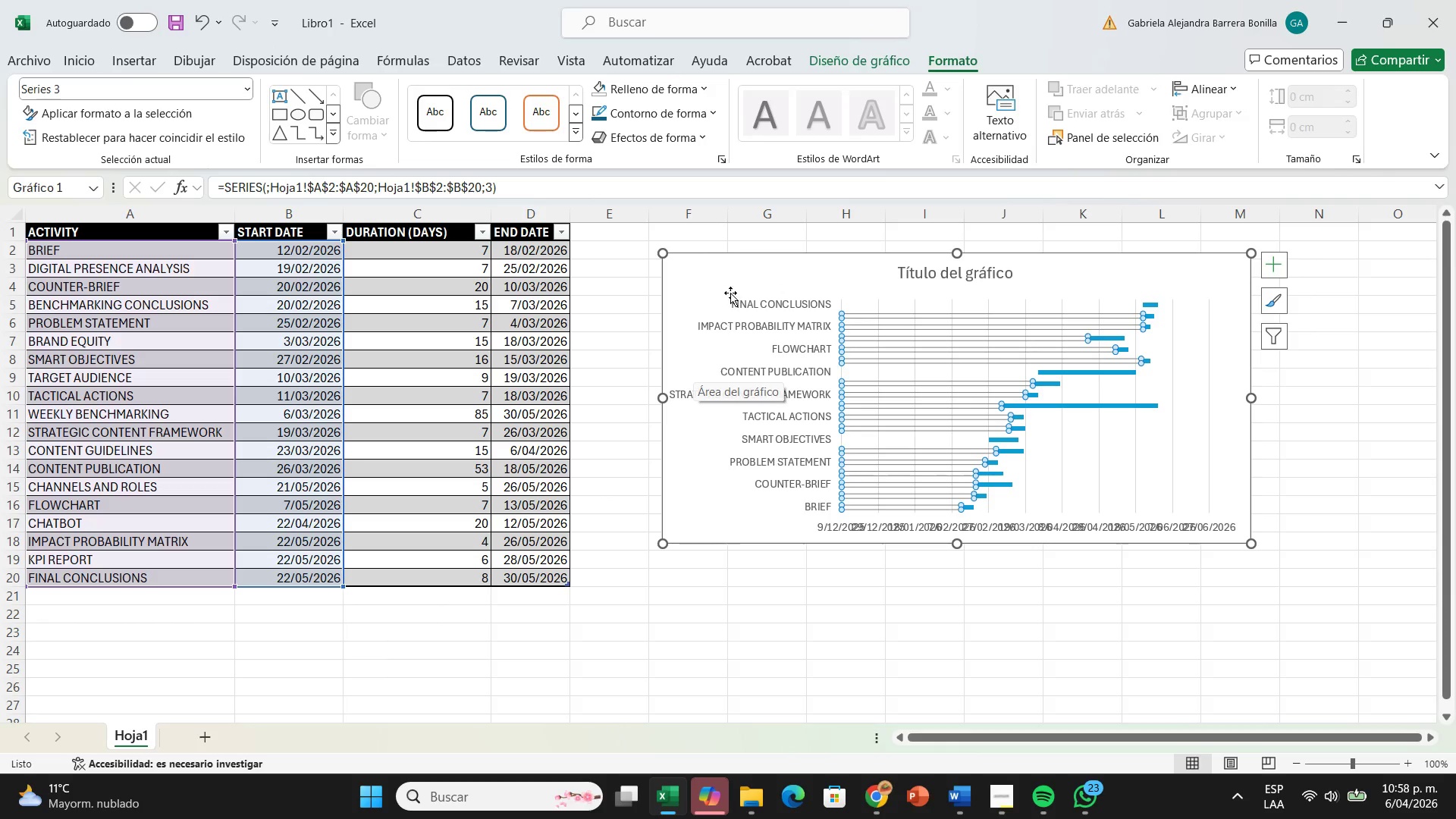 
left_click([699, 96])
 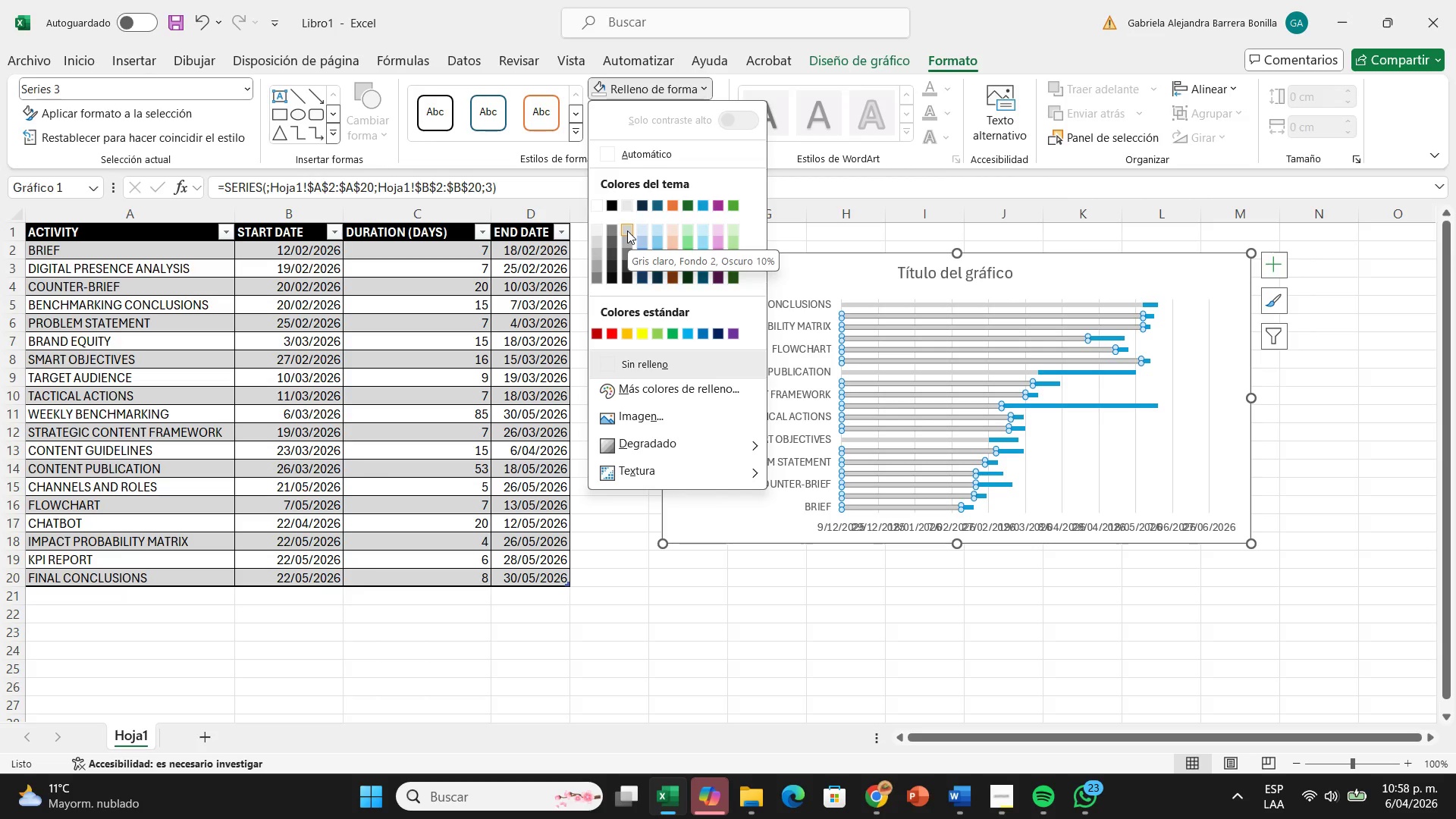 
left_click([627, 231])
 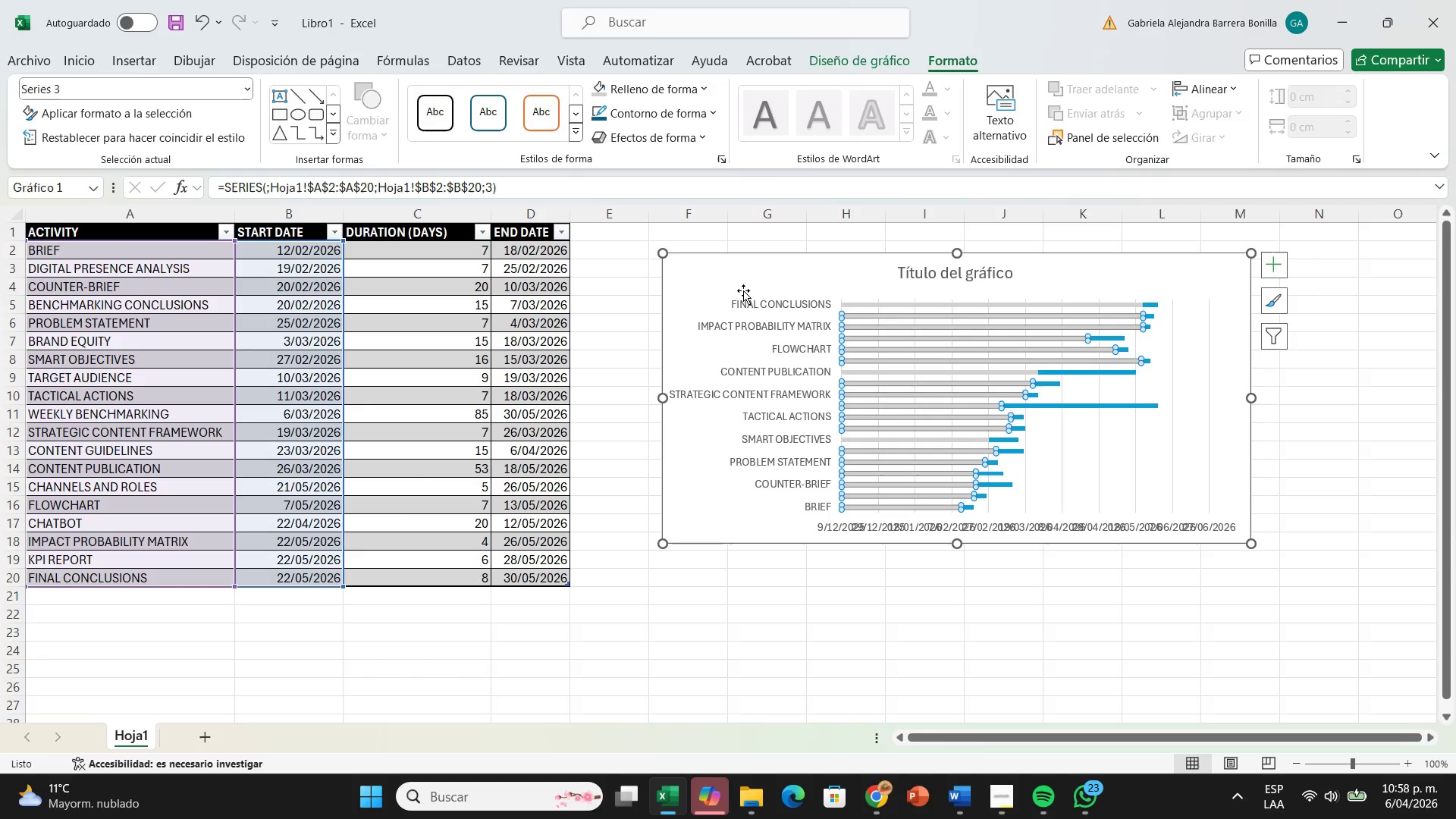 
mouse_move([765, 308])
 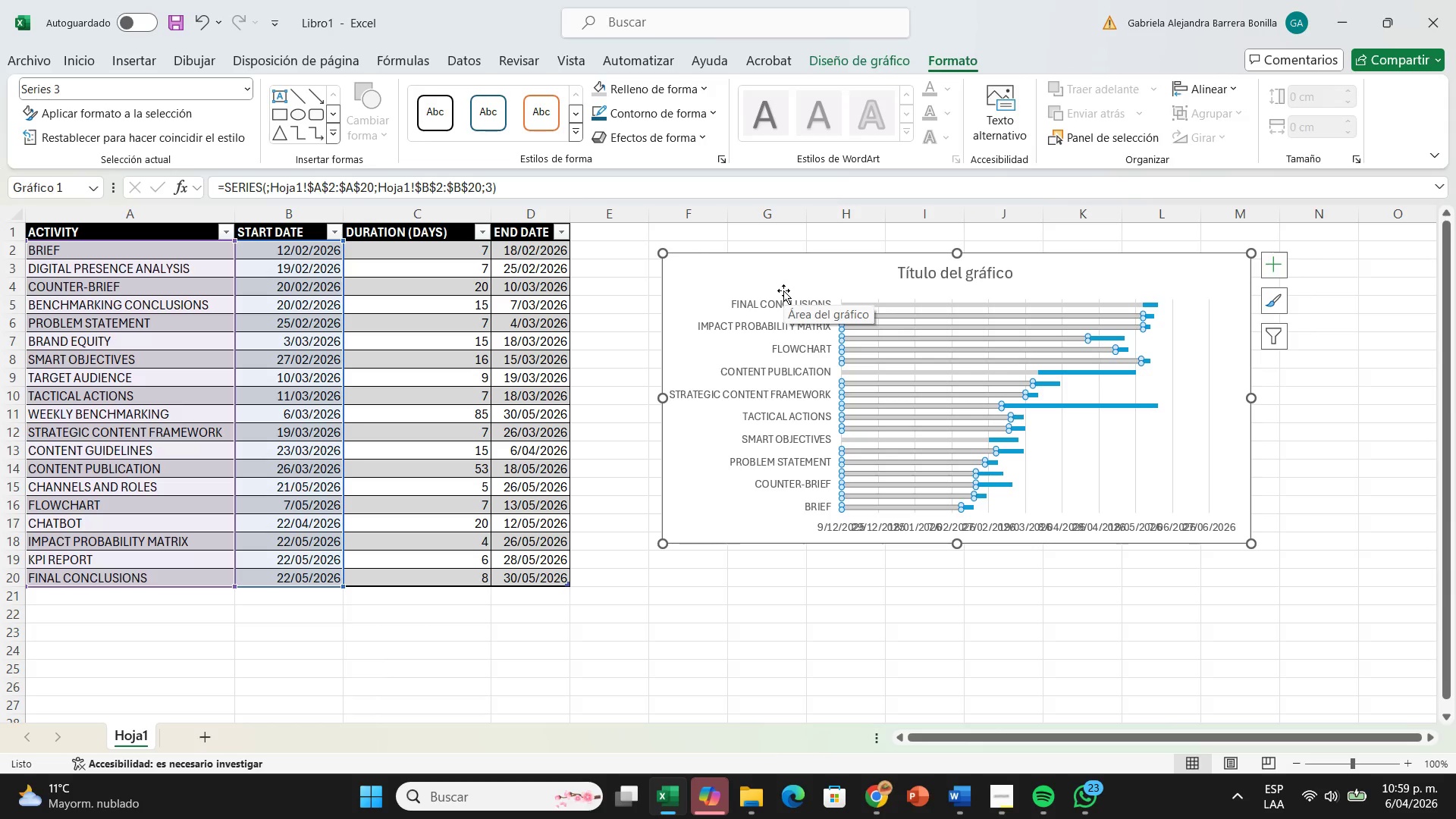 
wait(5.15)
 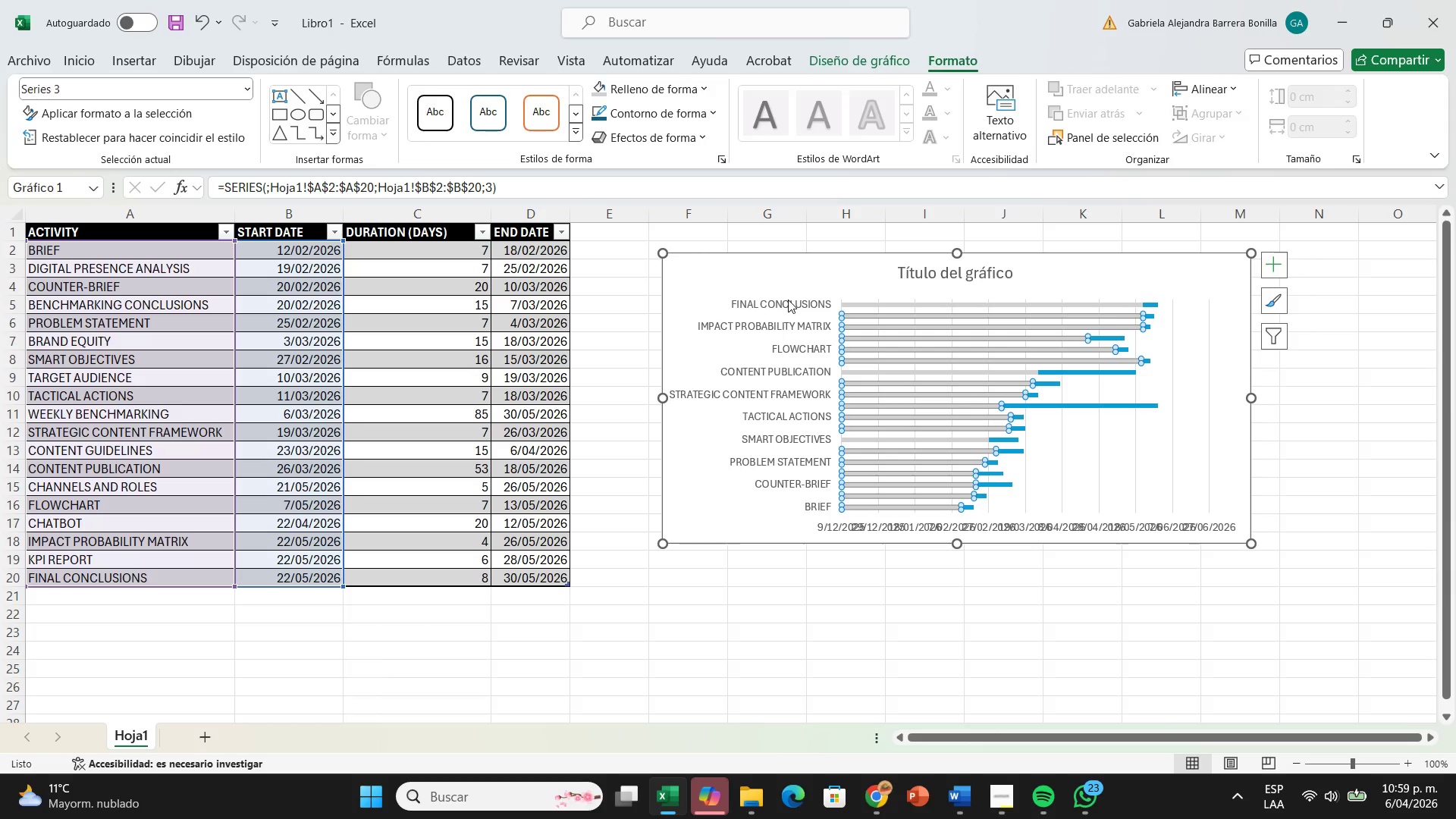 
left_click([780, 303])
 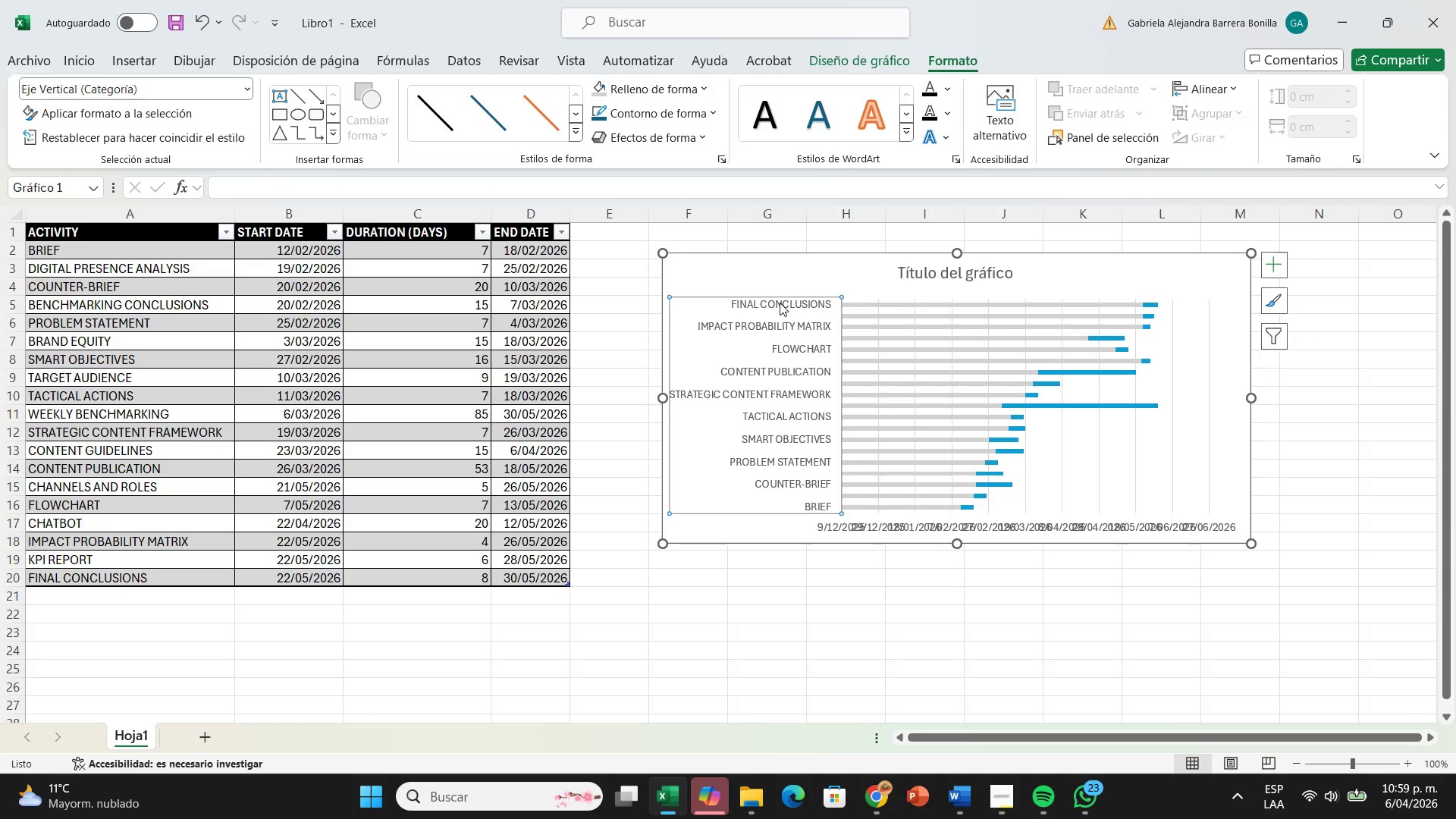 
right_click([777, 309])
 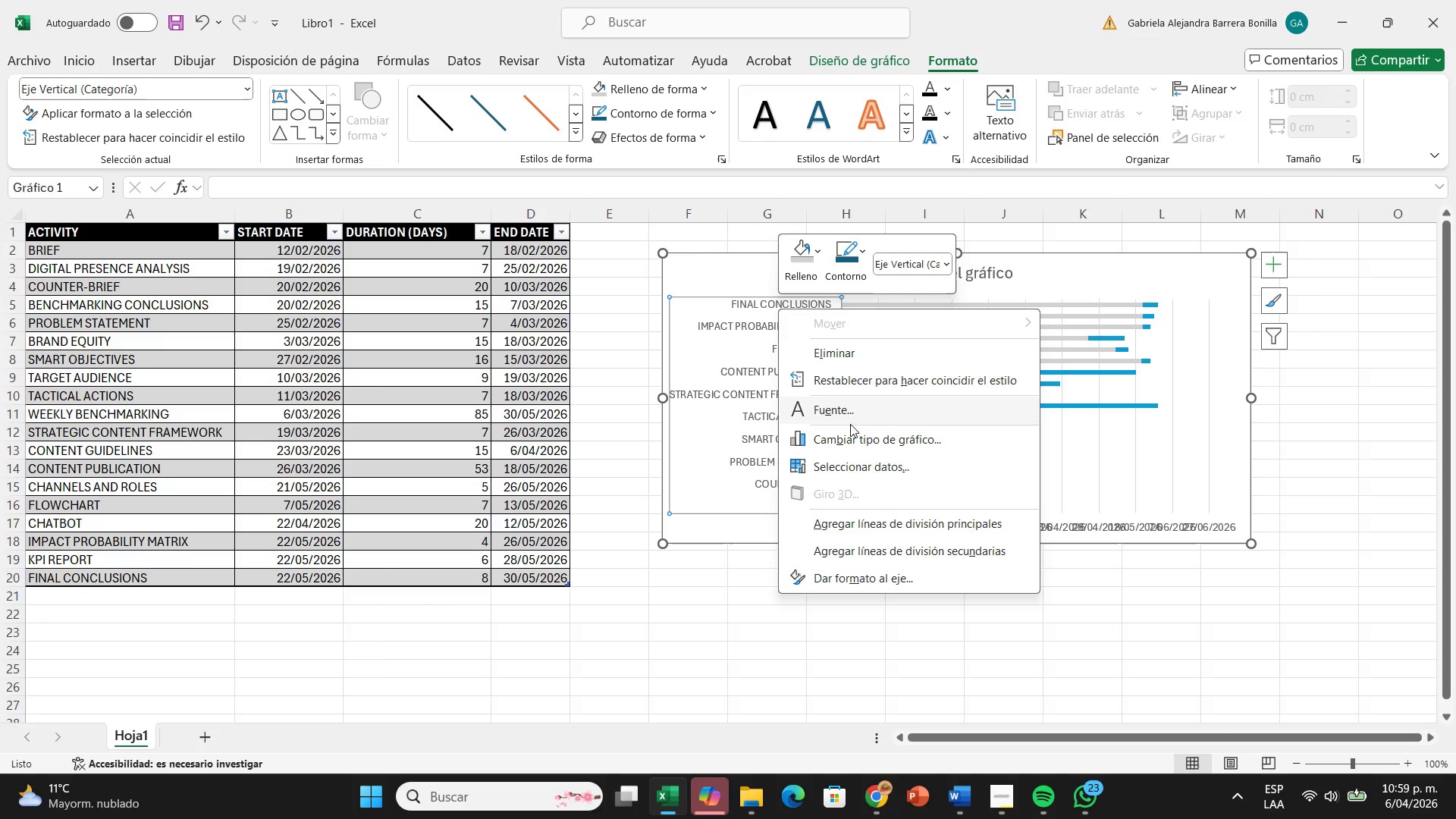 
left_click([868, 575])
 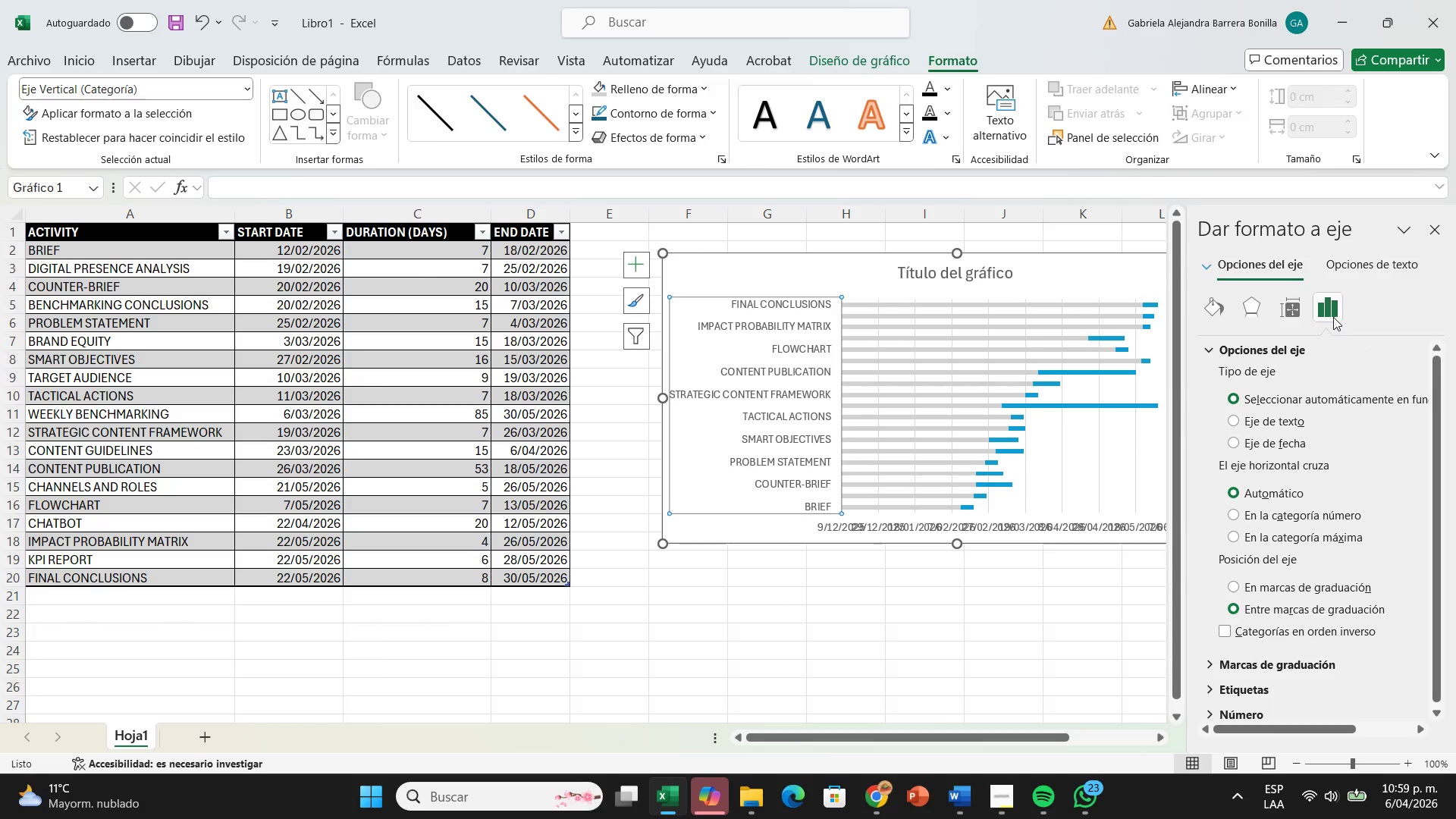 
wait(10.41)
 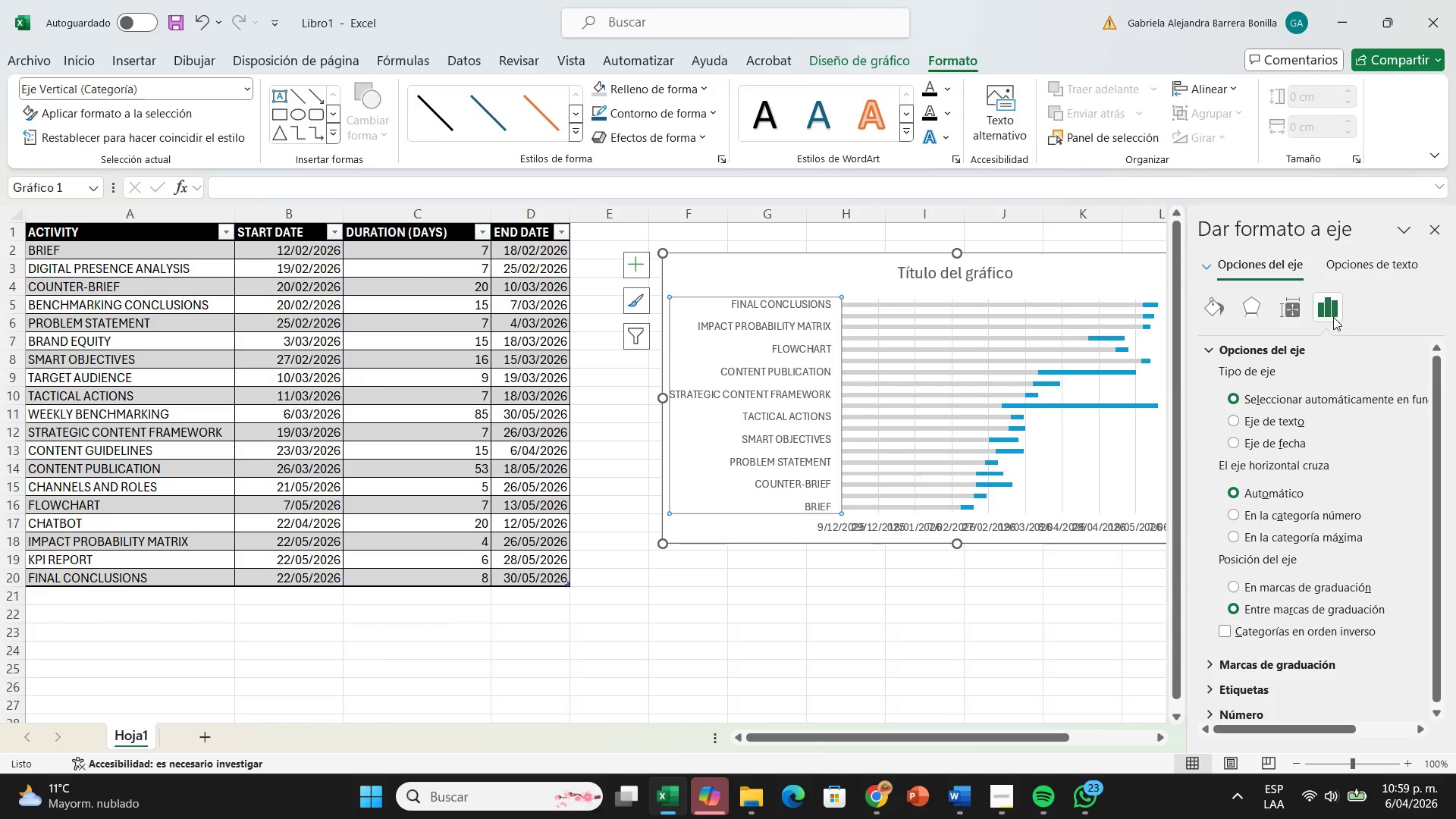 
left_click([1223, 629])
 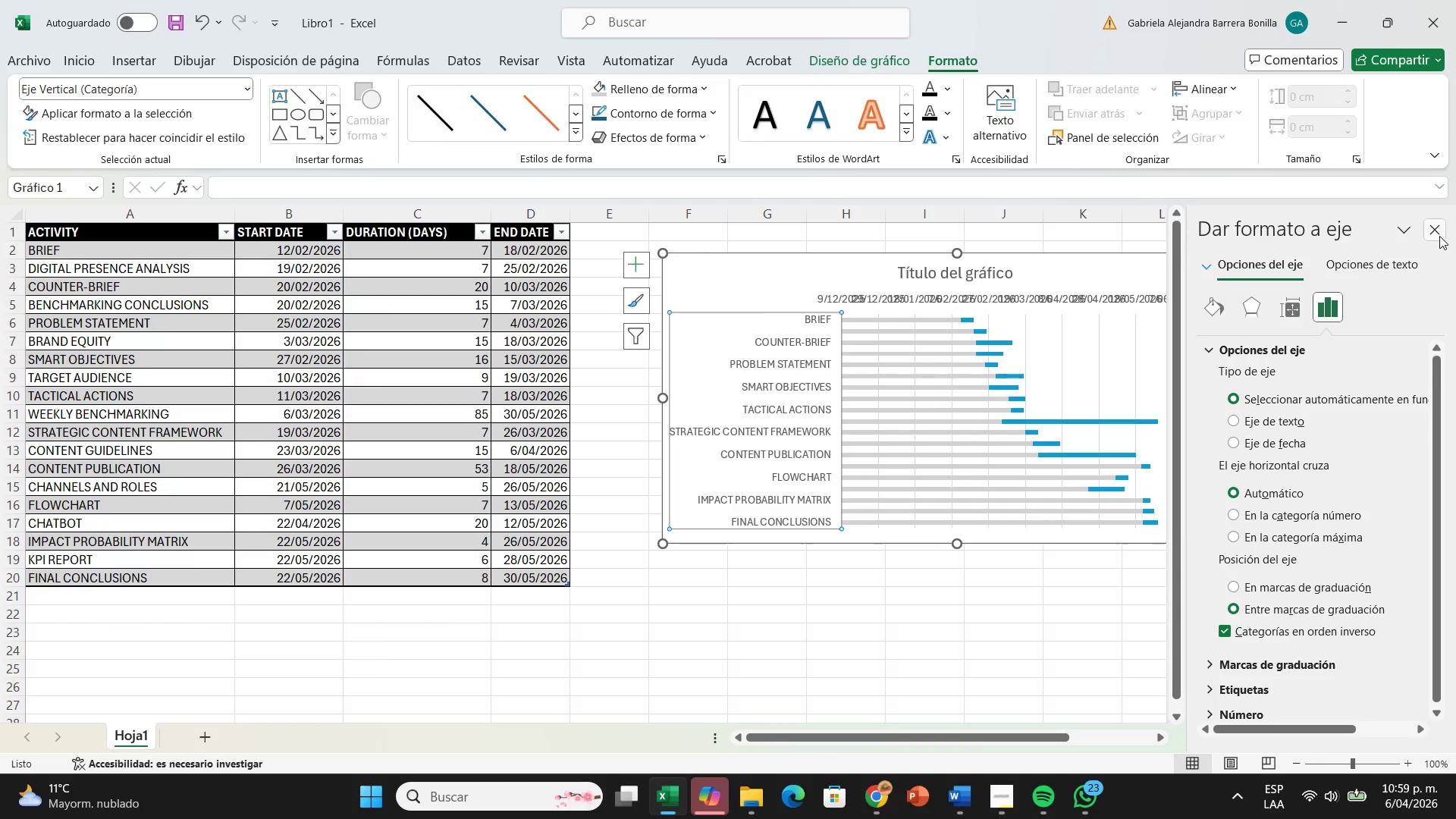 
wait(13.39)
 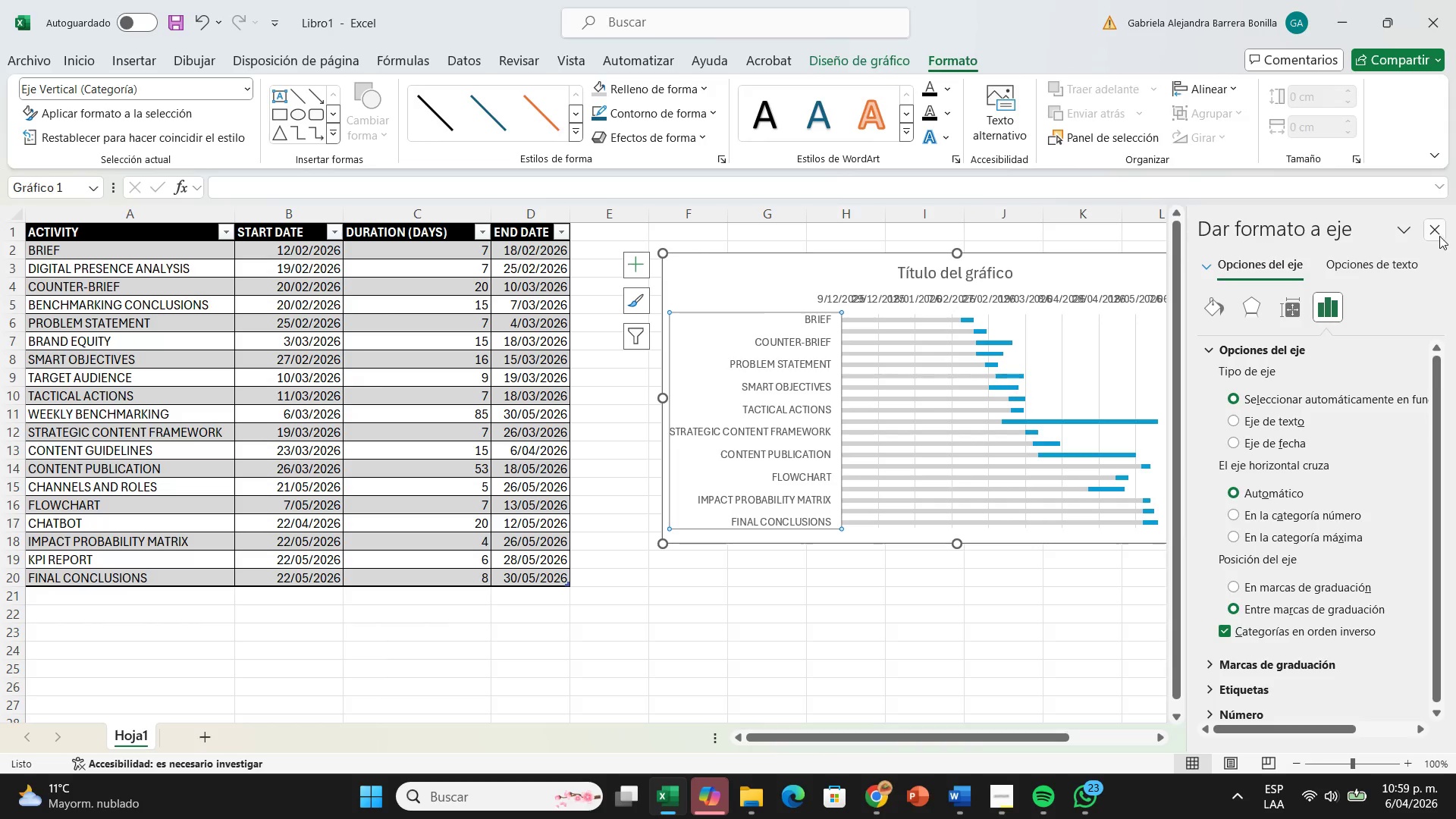 
left_click([1426, 236])
 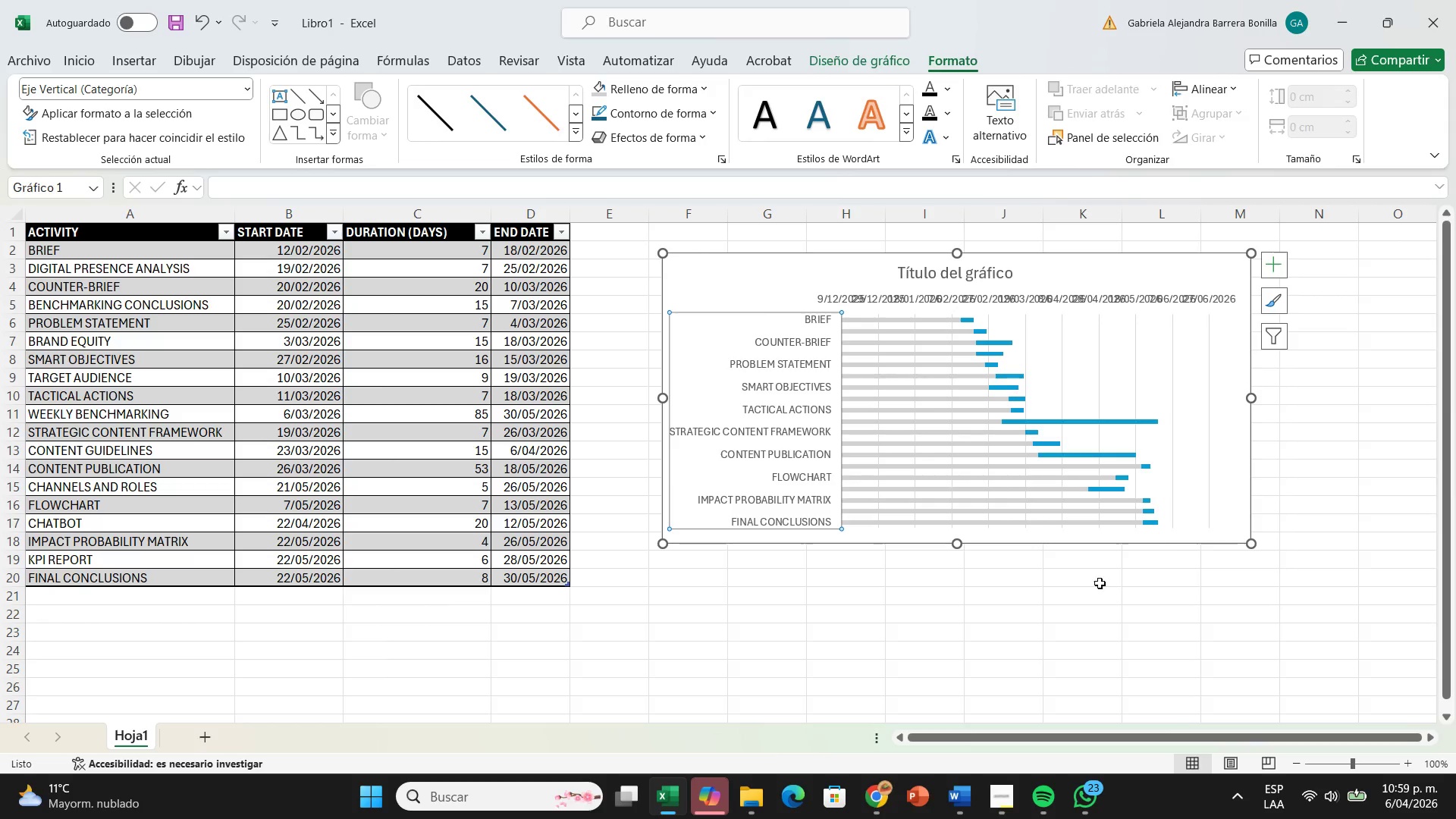 
left_click([1038, 601])
 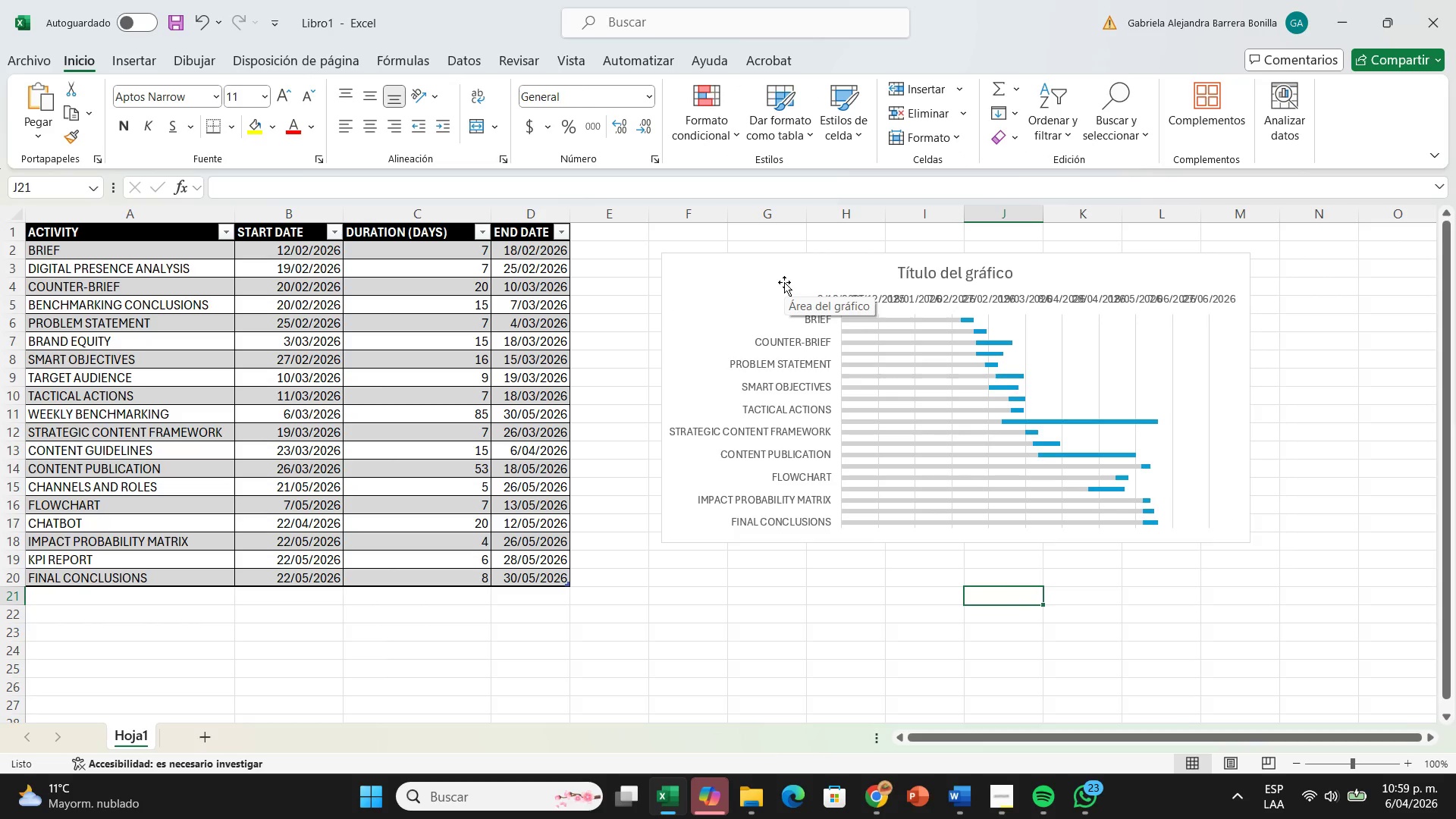 
wait(11.94)
 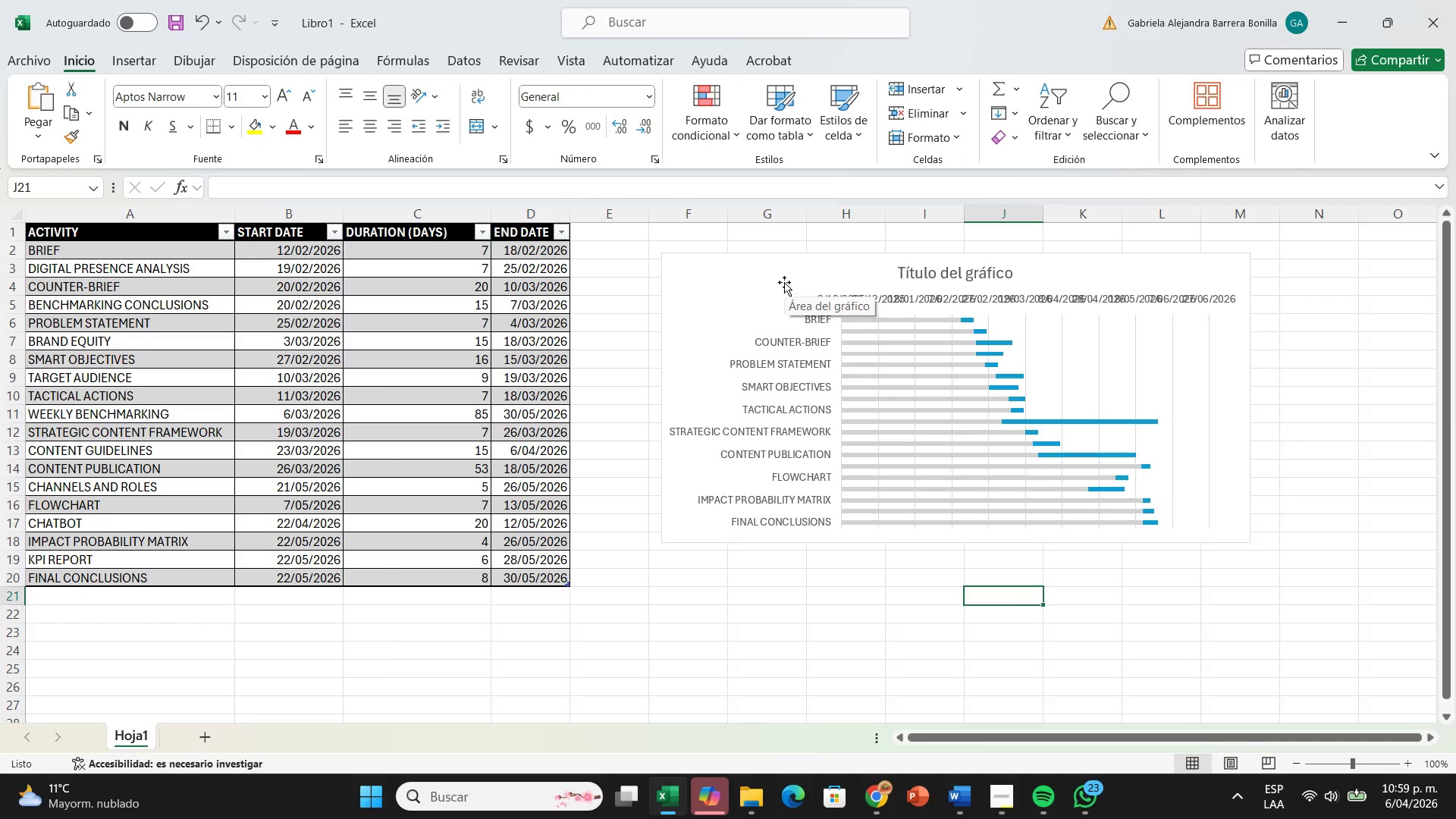 
left_click([874, 293])
 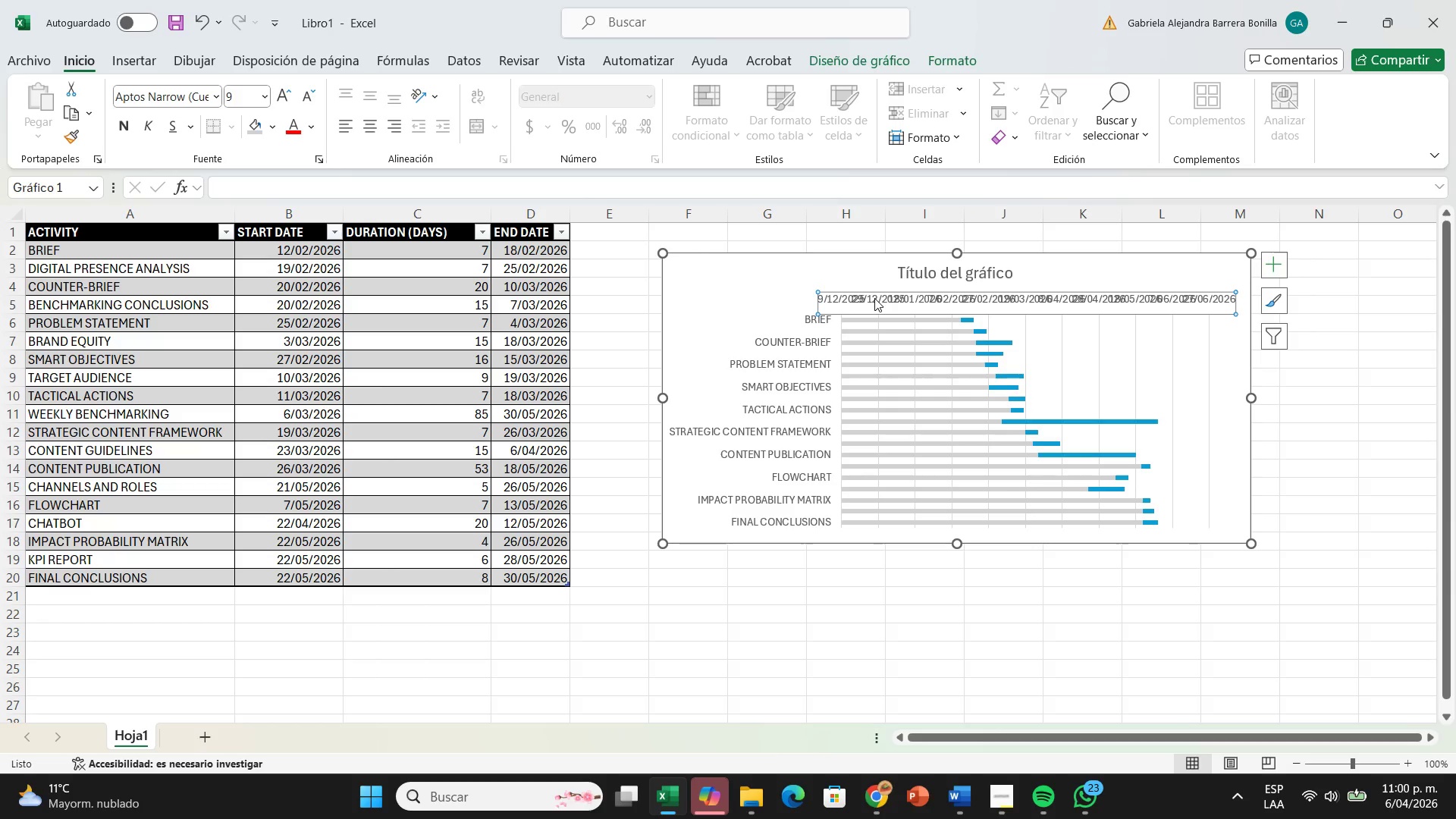 
wait(21.61)
 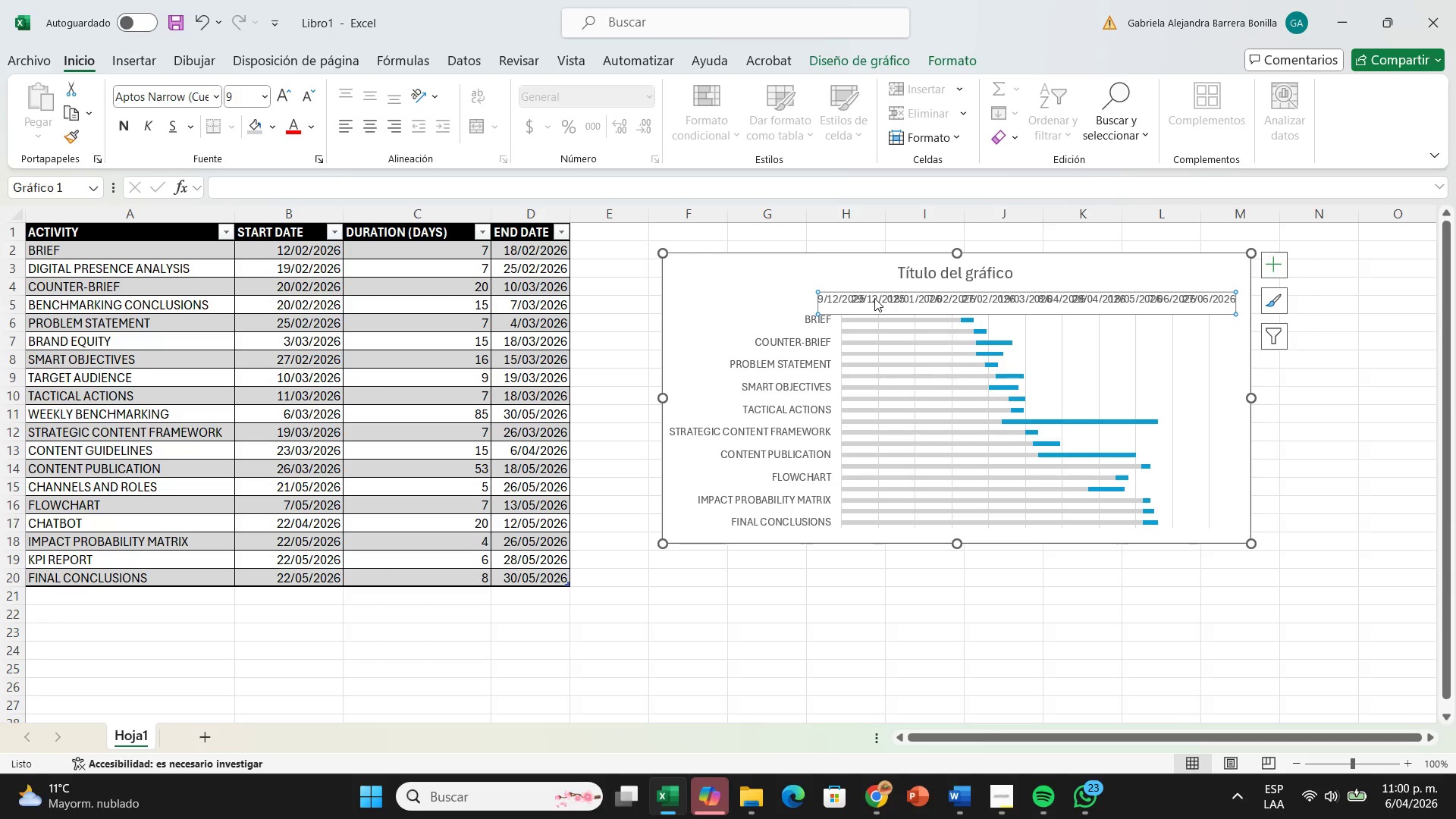 
left_click([563, 617])
 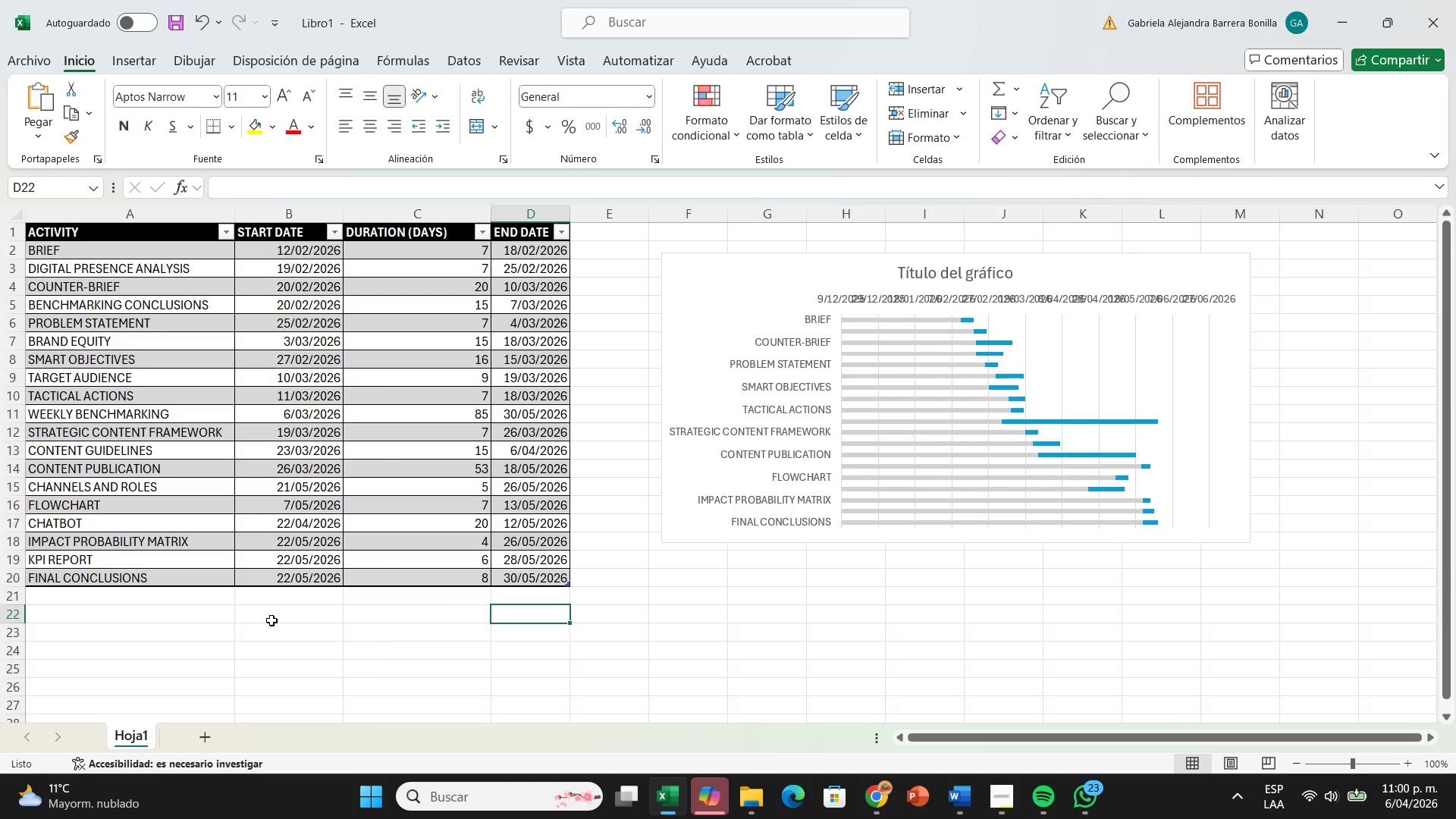 
left_click([278, 632])
 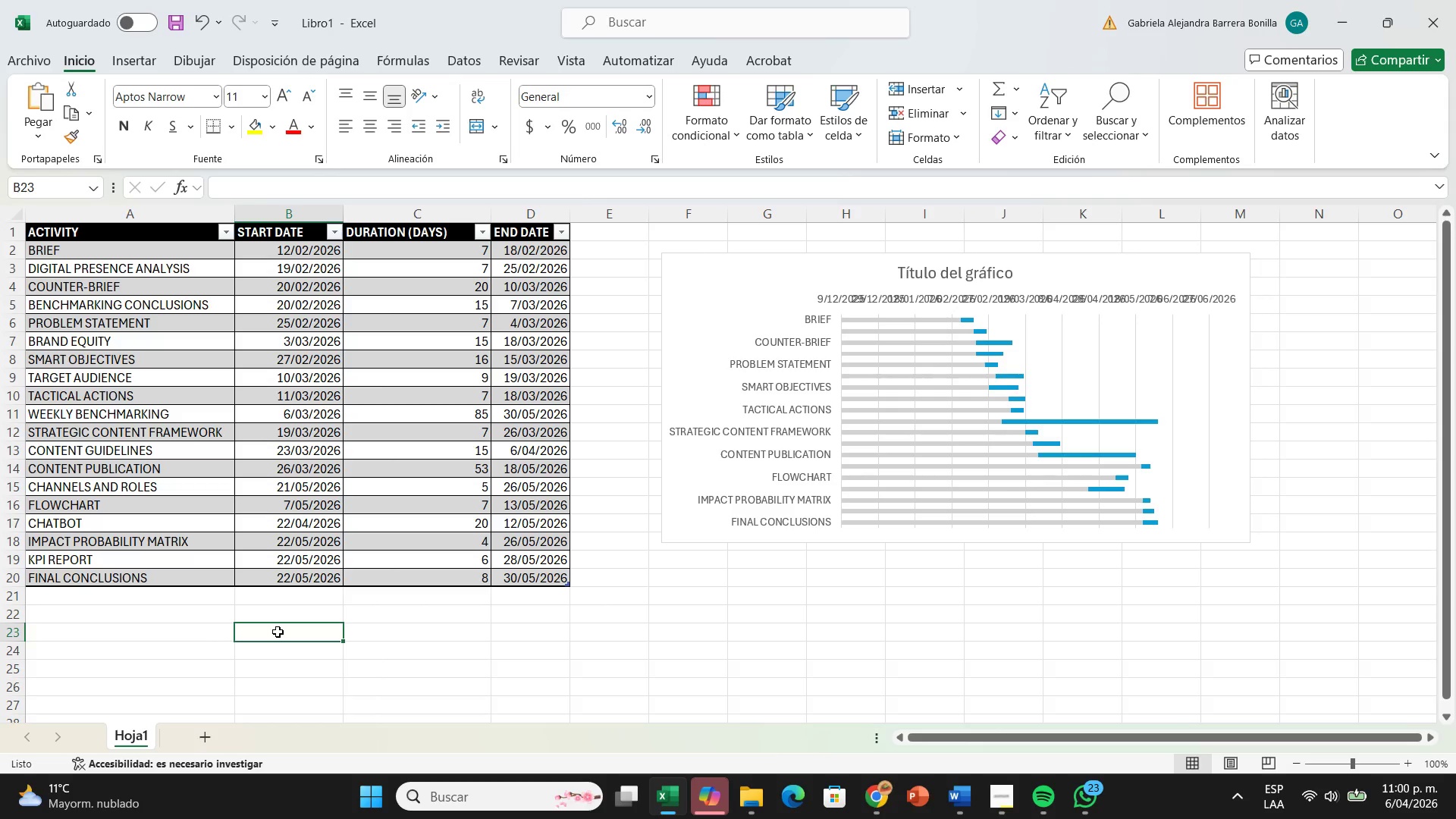 
wait(5.02)
 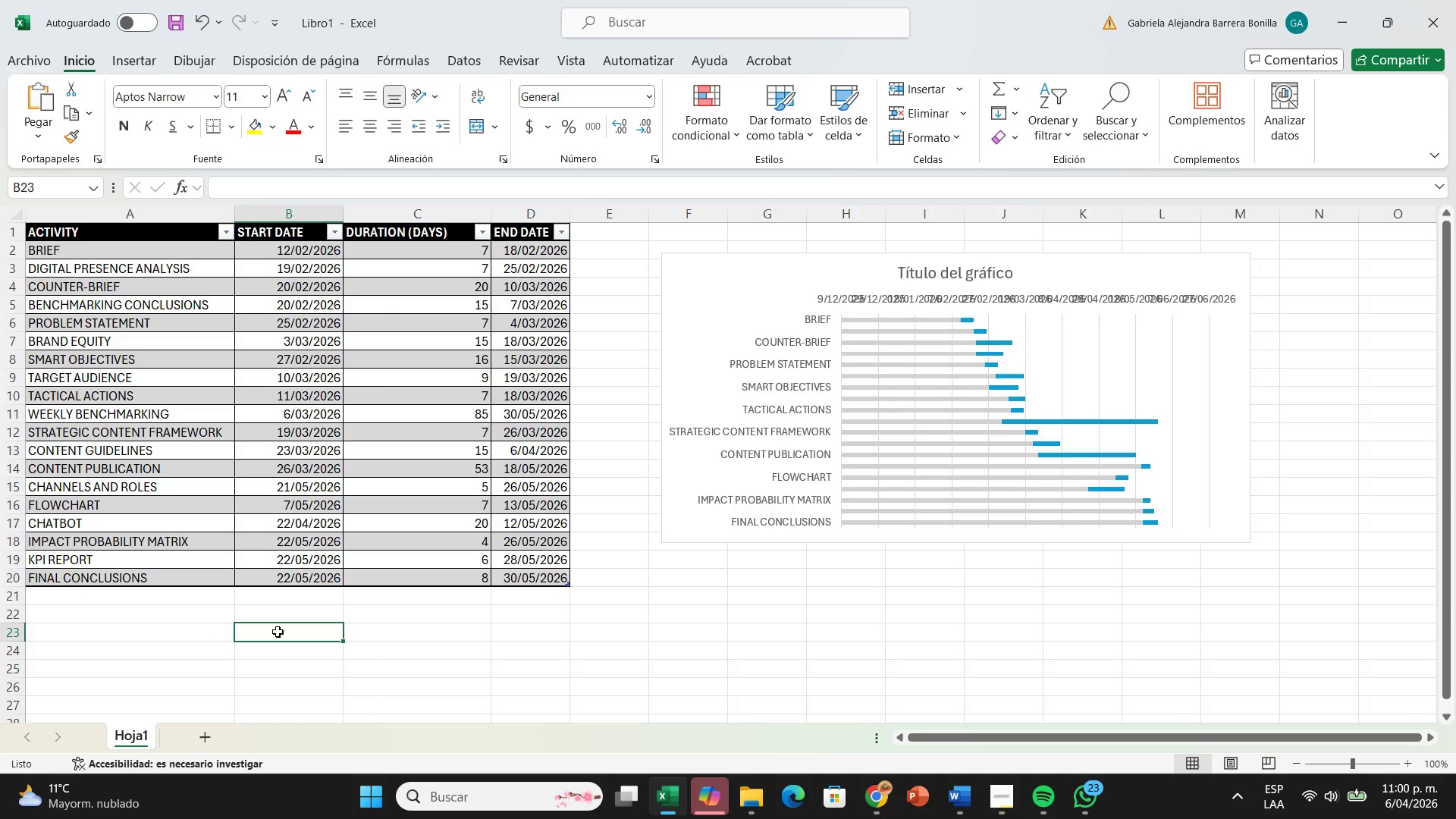 
type(fecha iic)
key(Backspace)
key(Backspace)
type(start f)
key(Backspace)
type(date)
 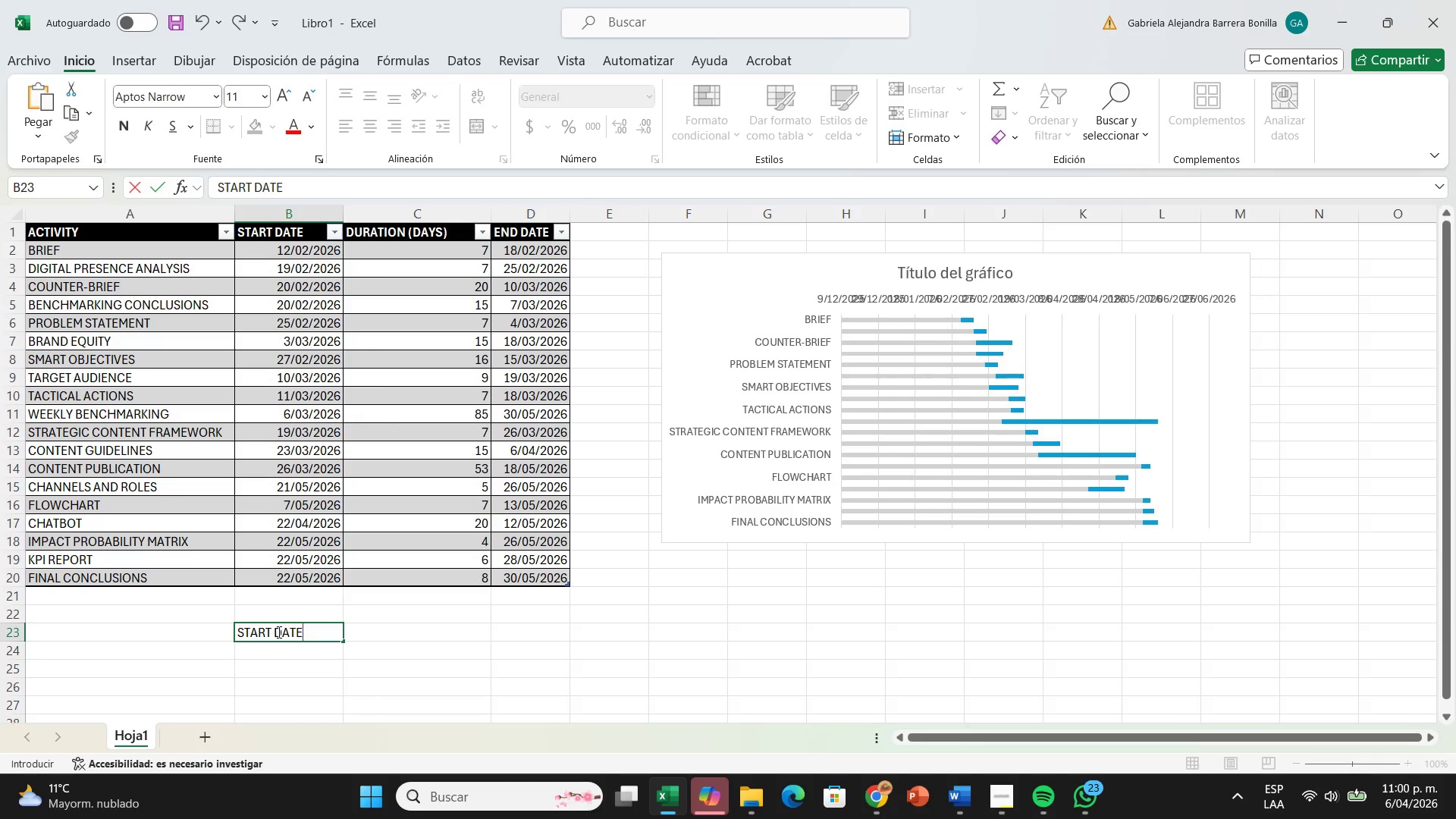 
left_click([358, 635])
 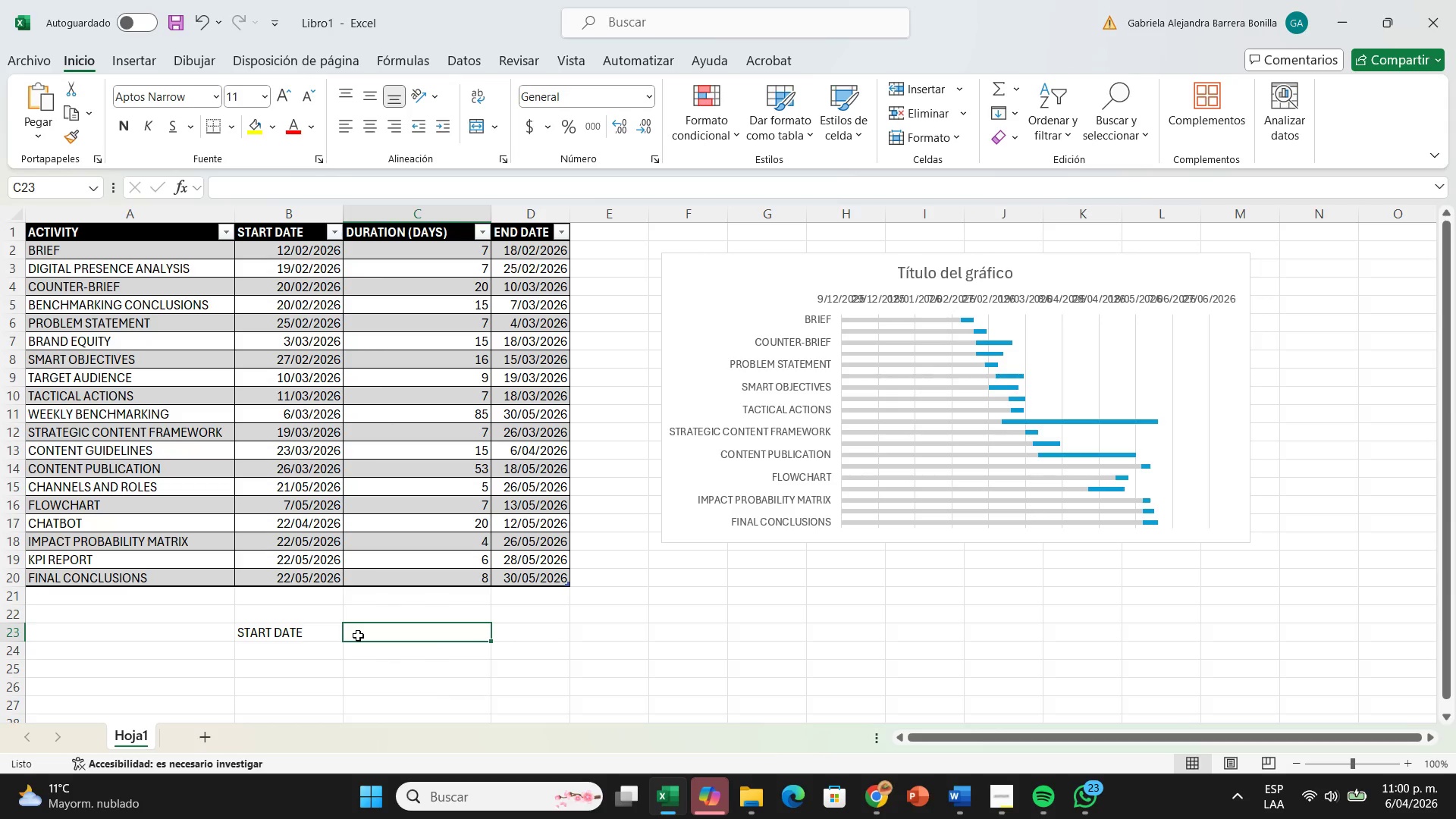 
key(Shift+0)
 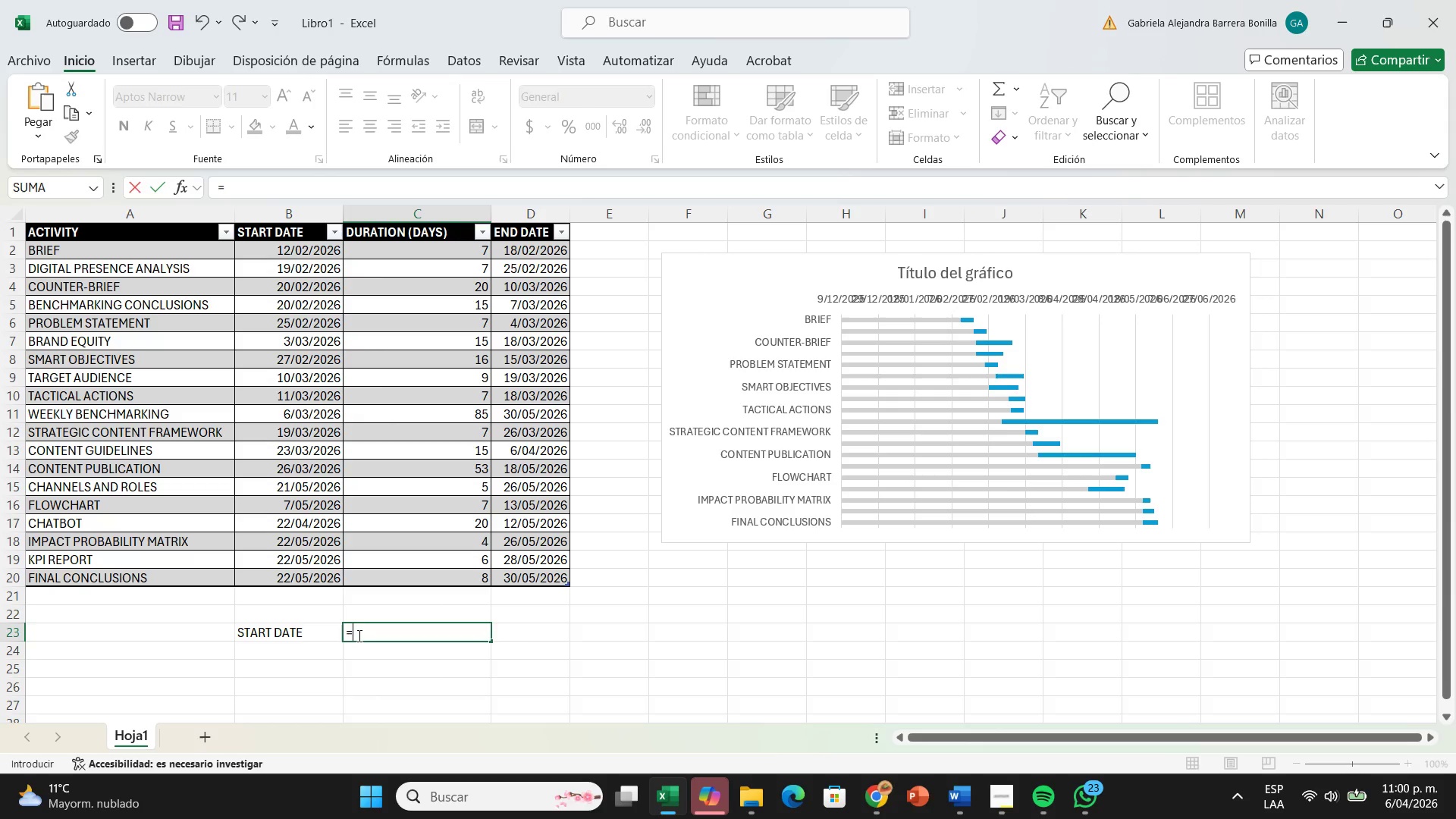 
type(min*)
 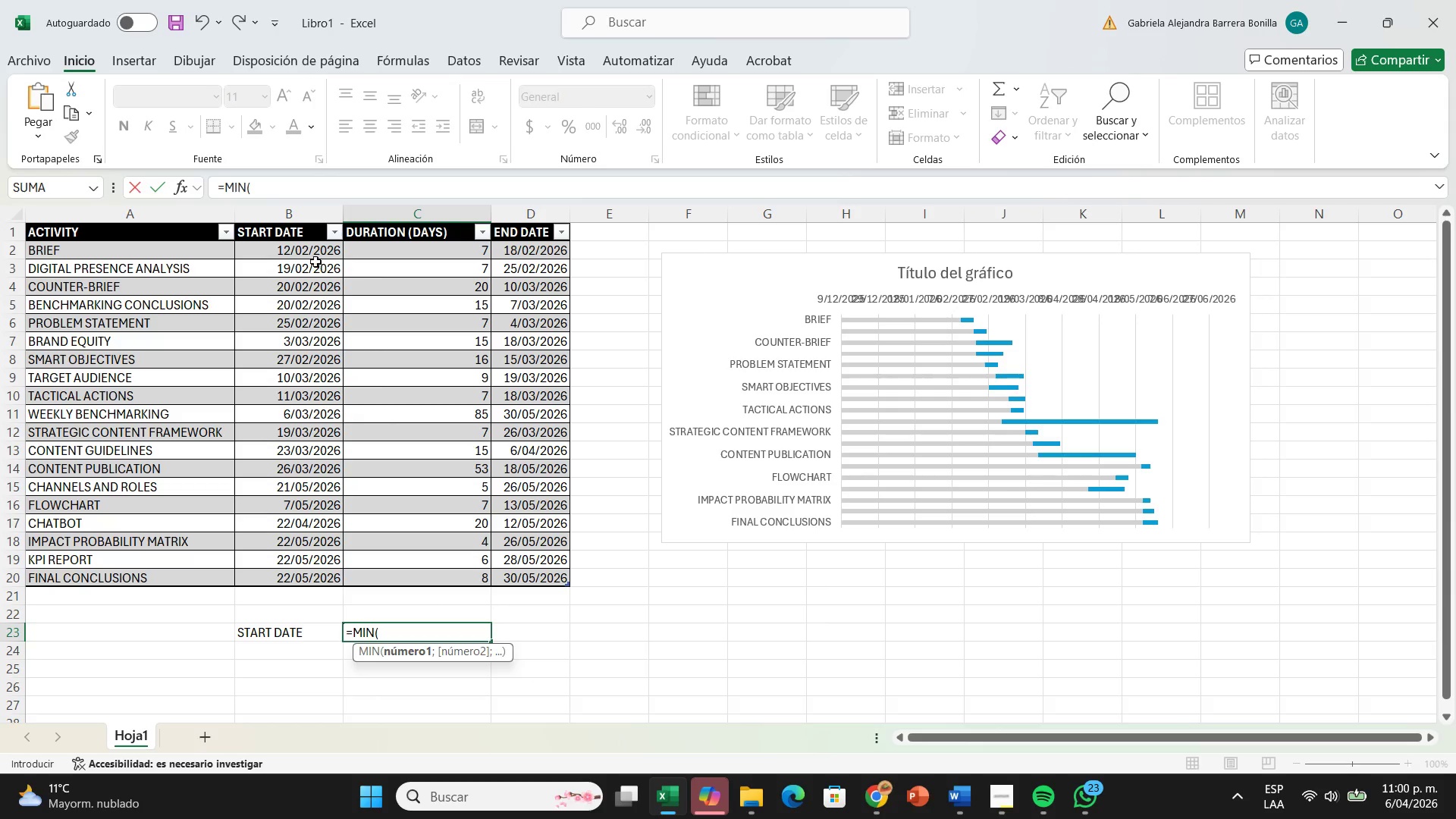 
left_click_drag(start_coordinate=[314, 249], to_coordinate=[294, 582])
 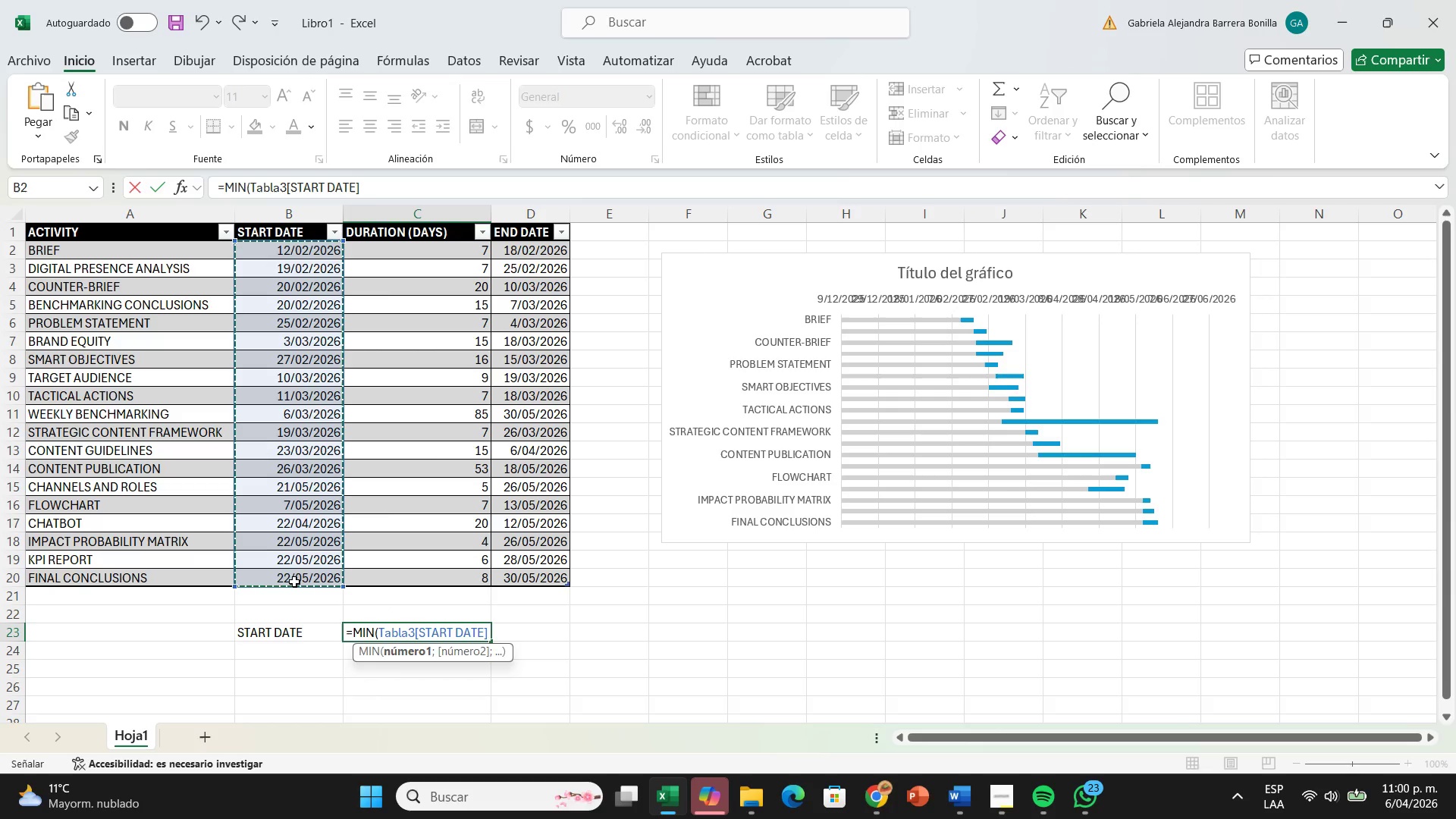 
key(Enter)
 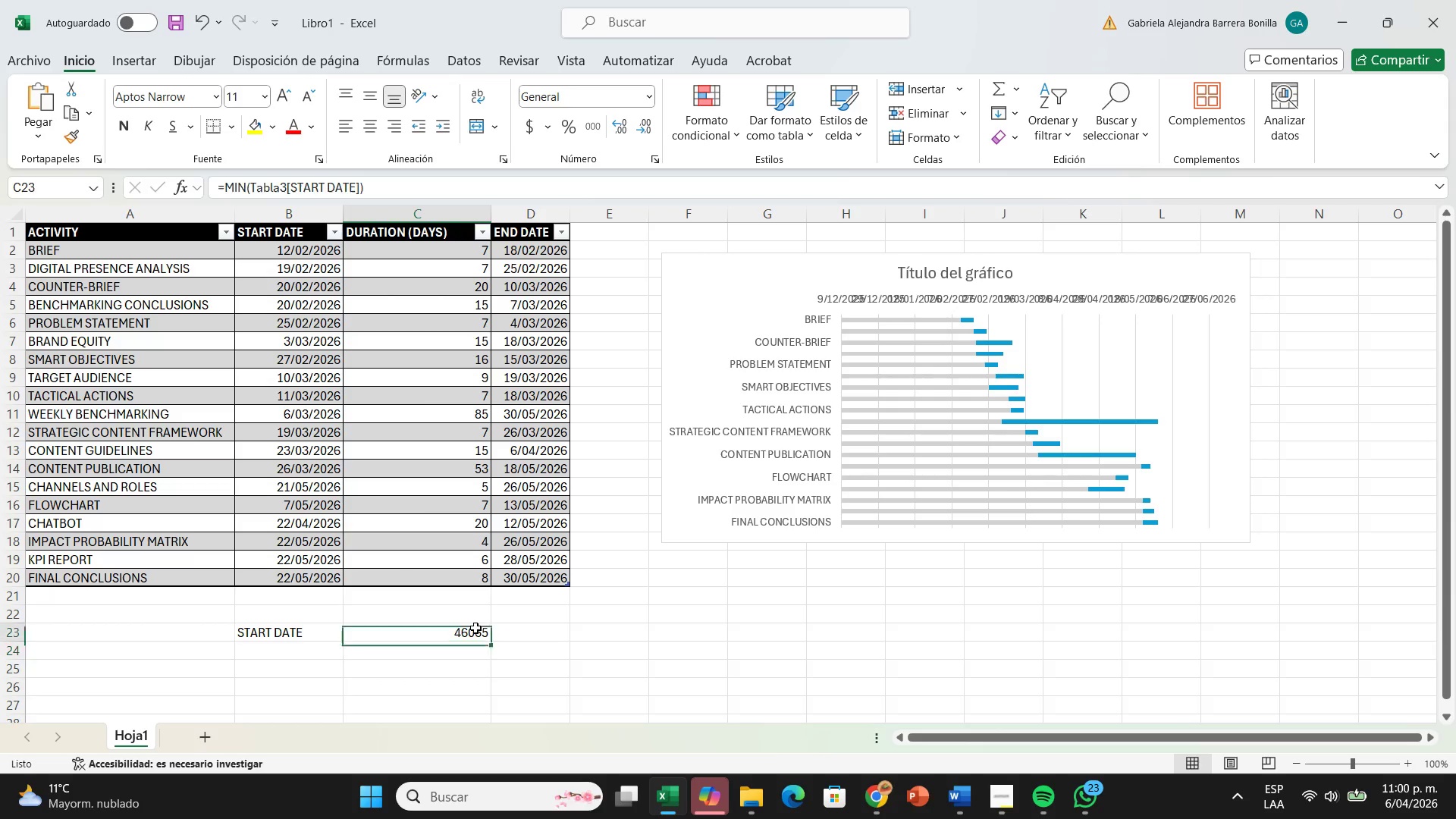 
double_click([475, 628])
 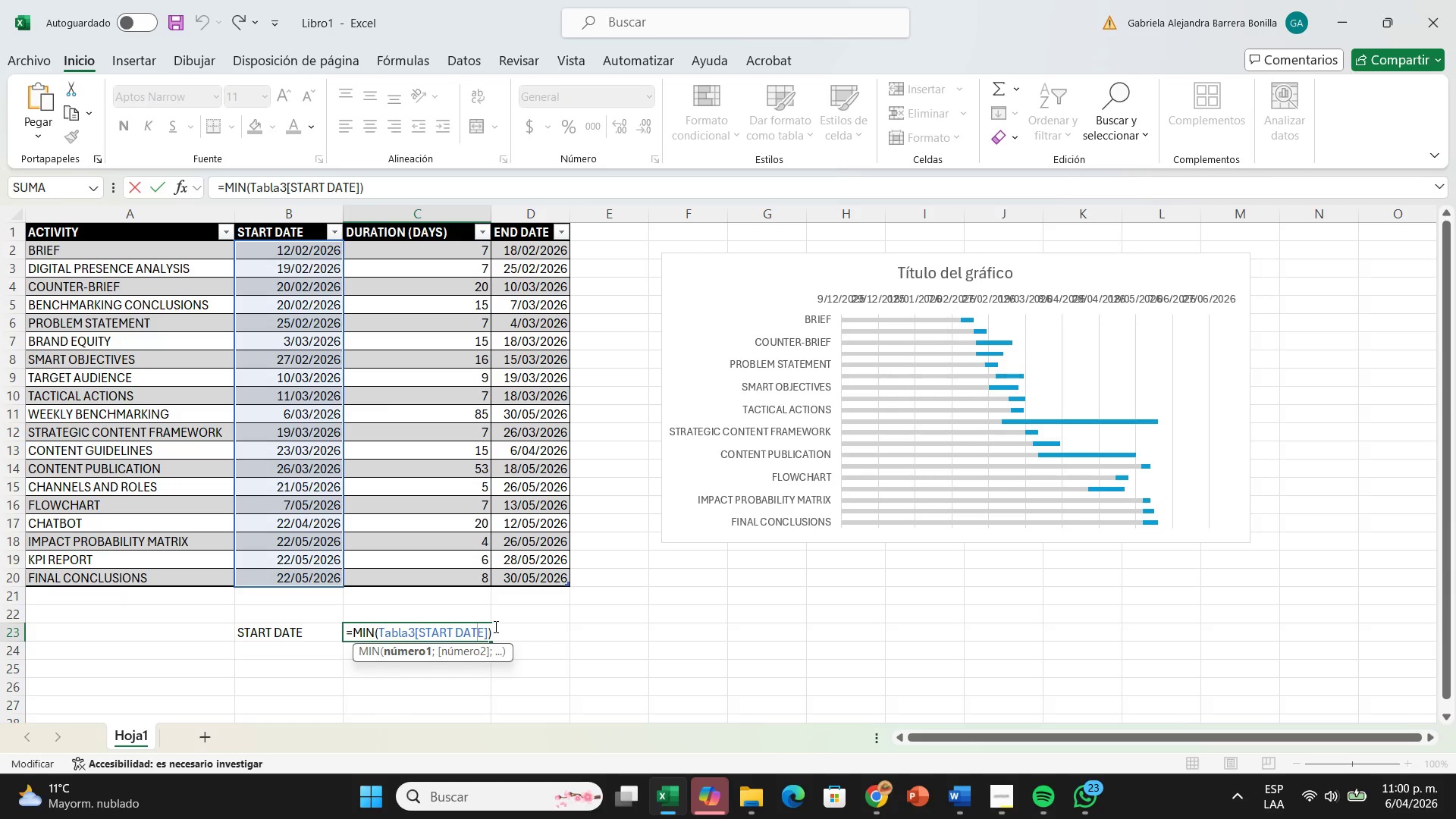 
left_click_drag(start_coordinate=[494, 627], to_coordinate=[347, 654])
 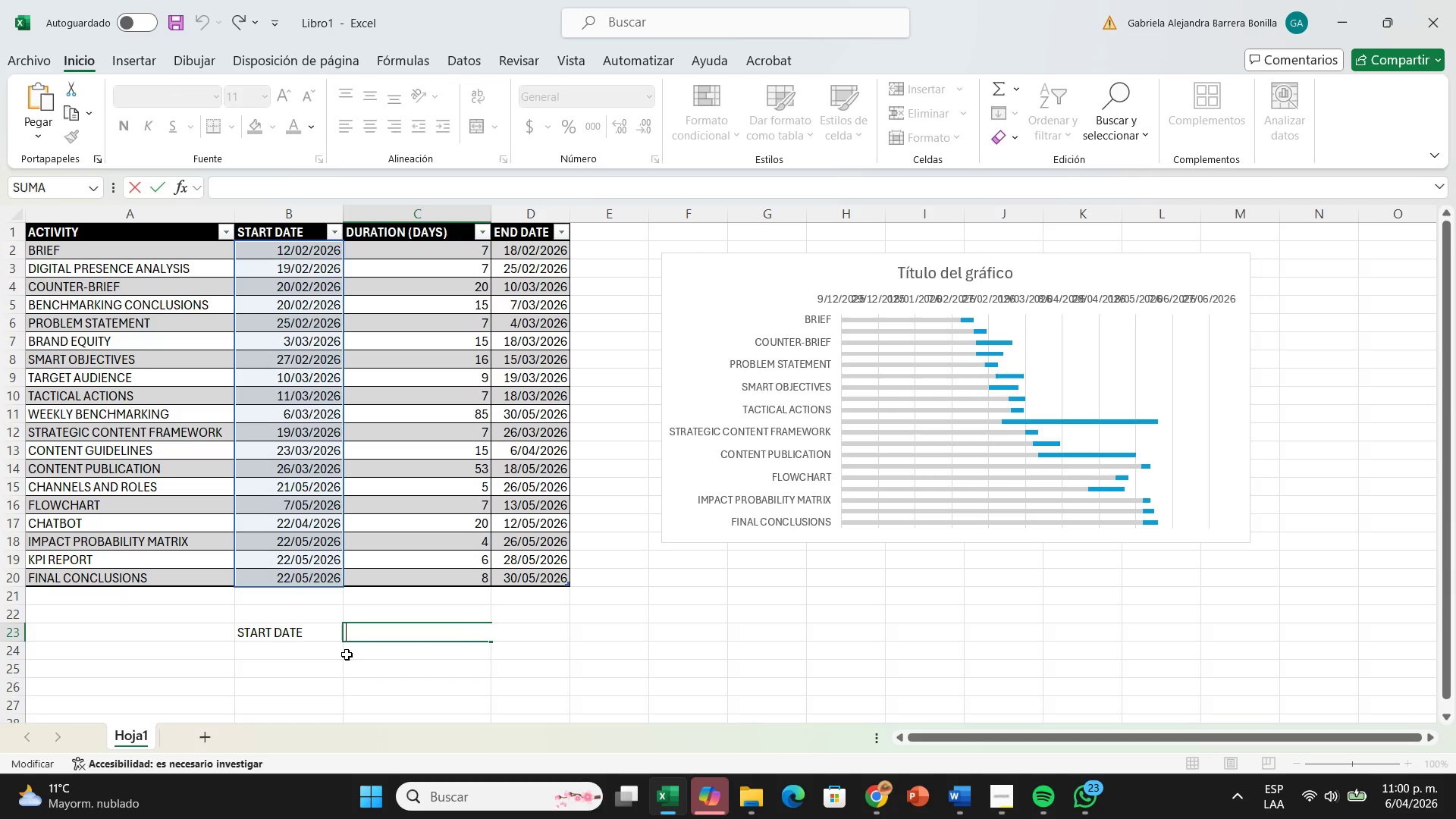 
key(Backspace)
 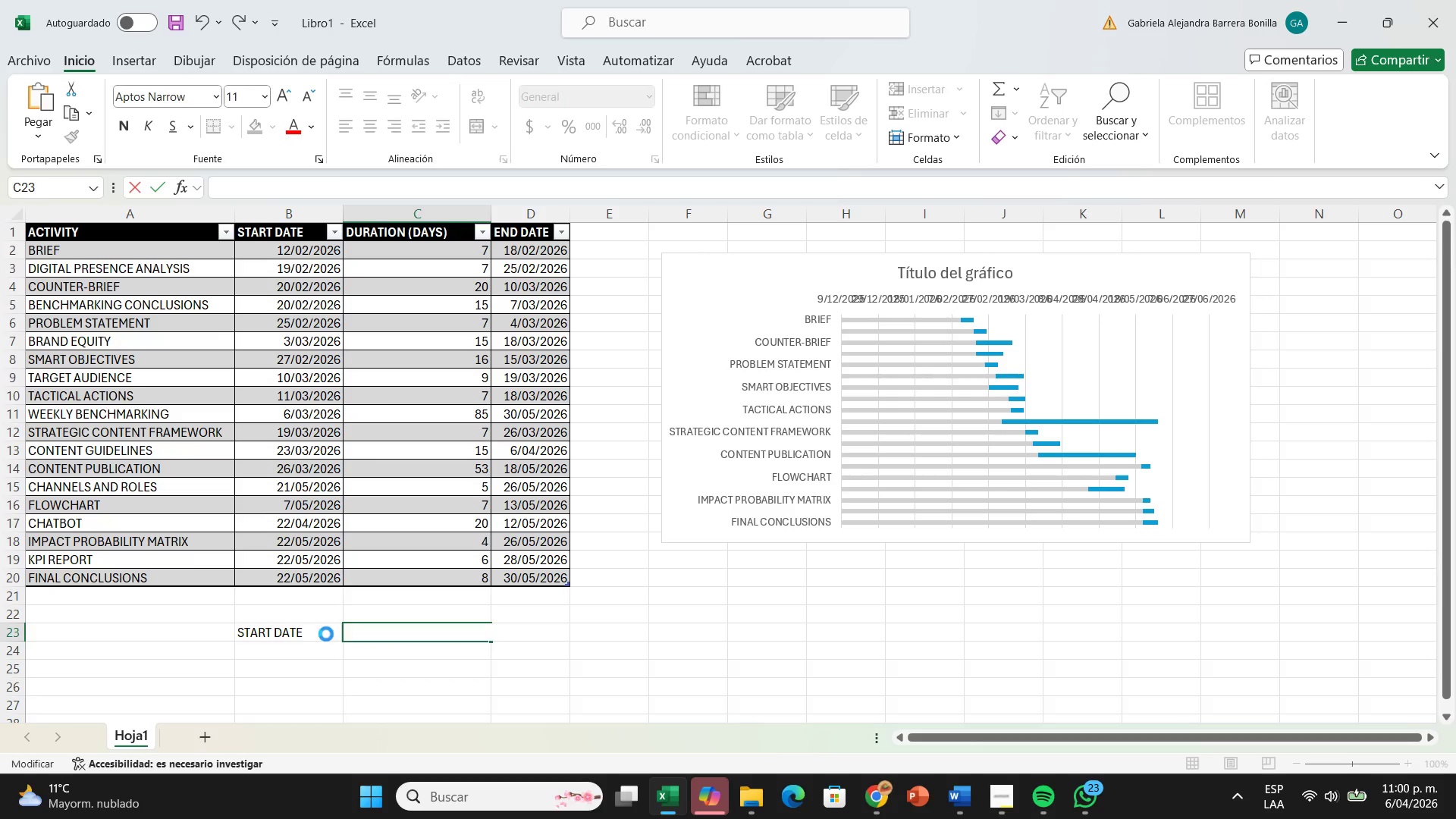 
left_click([326, 634])
 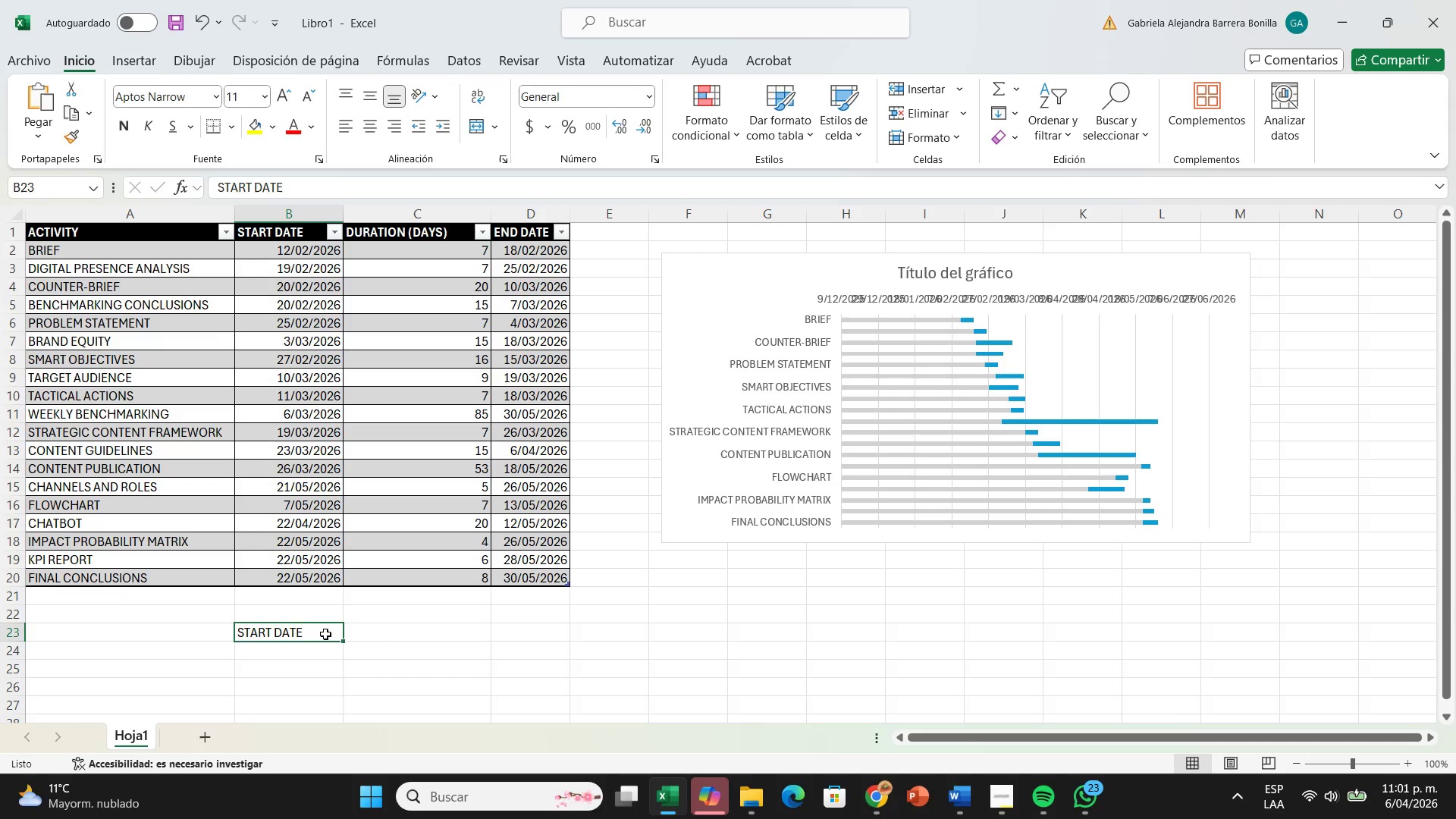 
key(Backspace)
 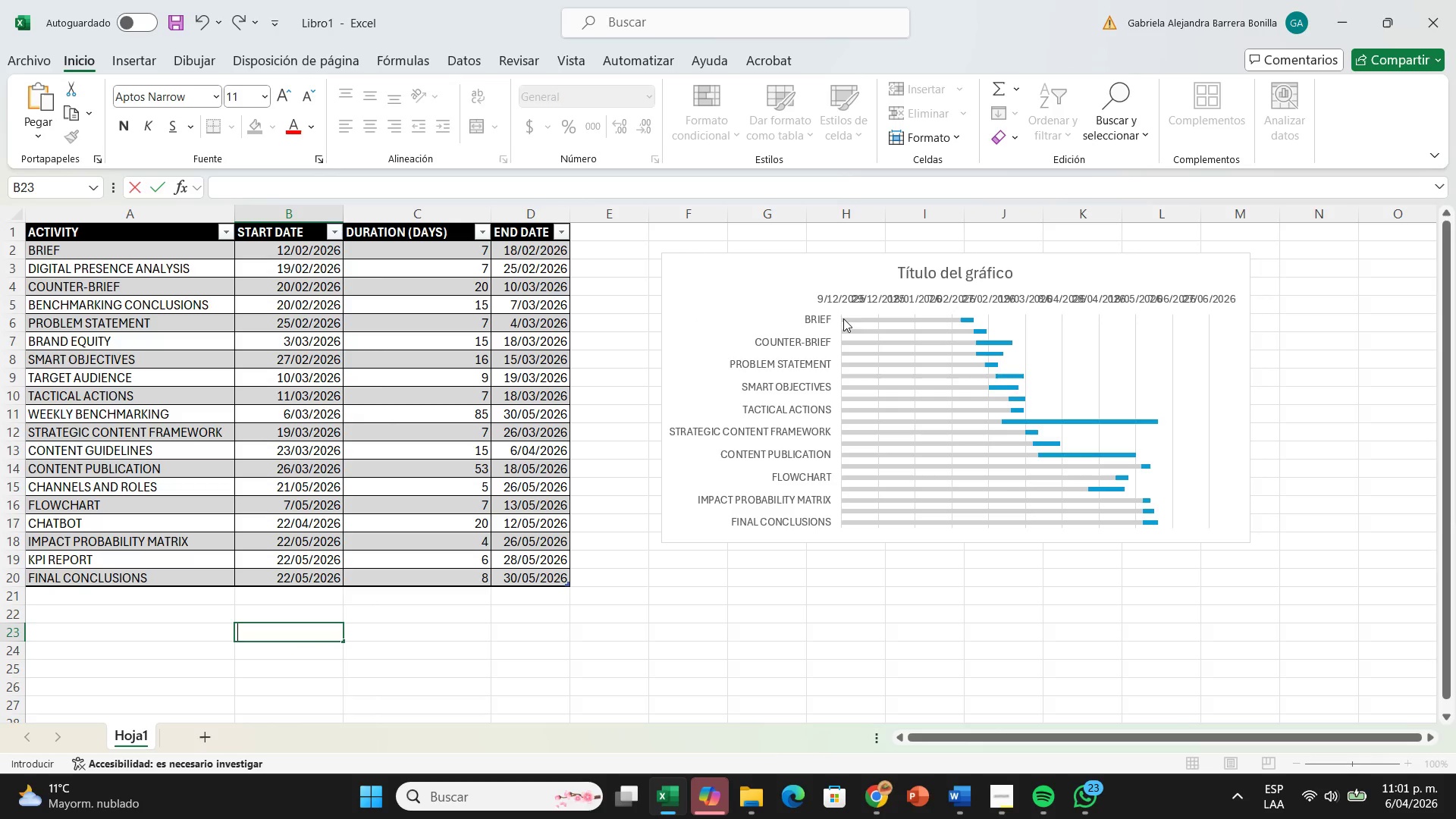 
left_click([852, 295])
 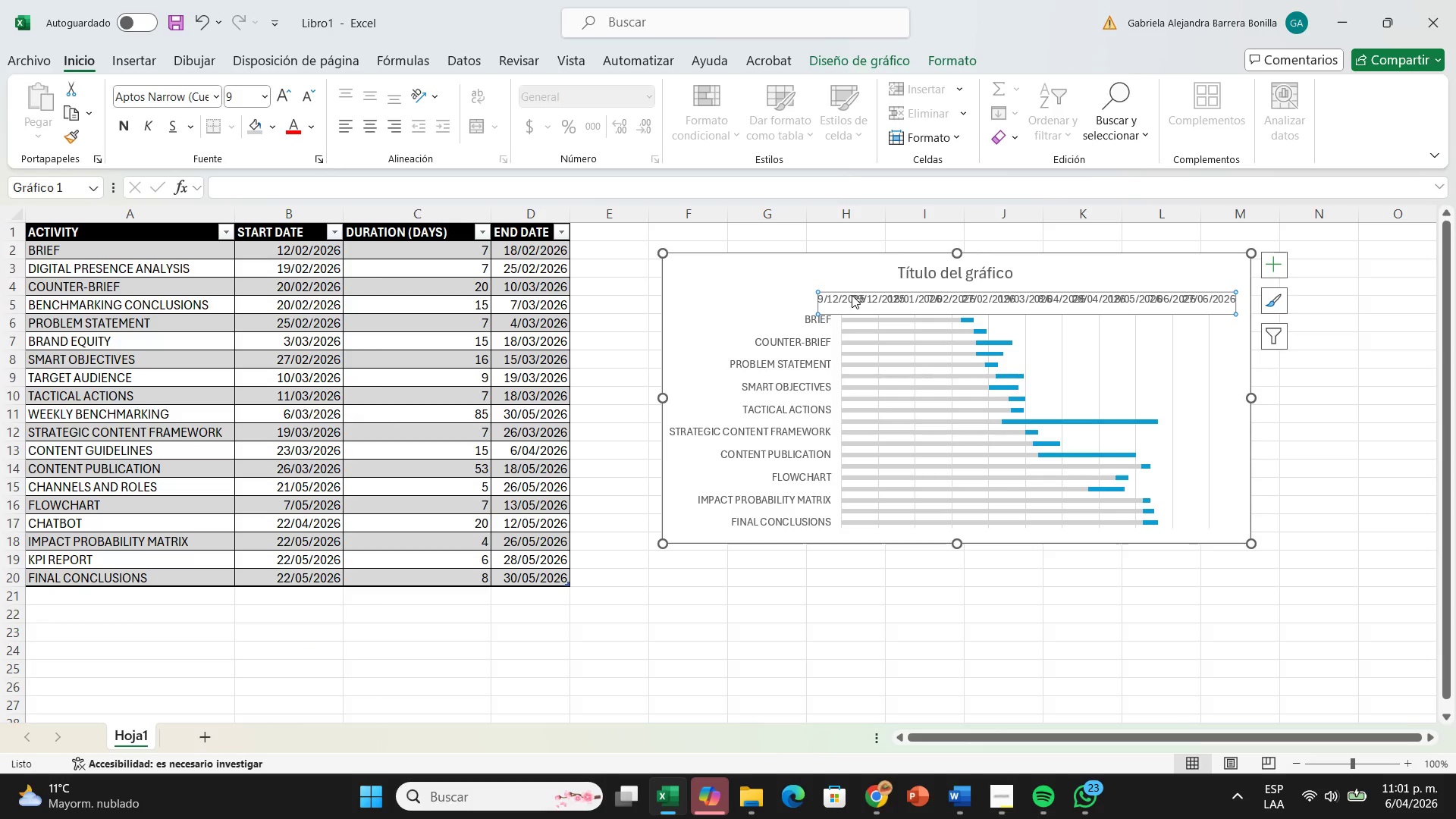 
right_click([852, 295])
 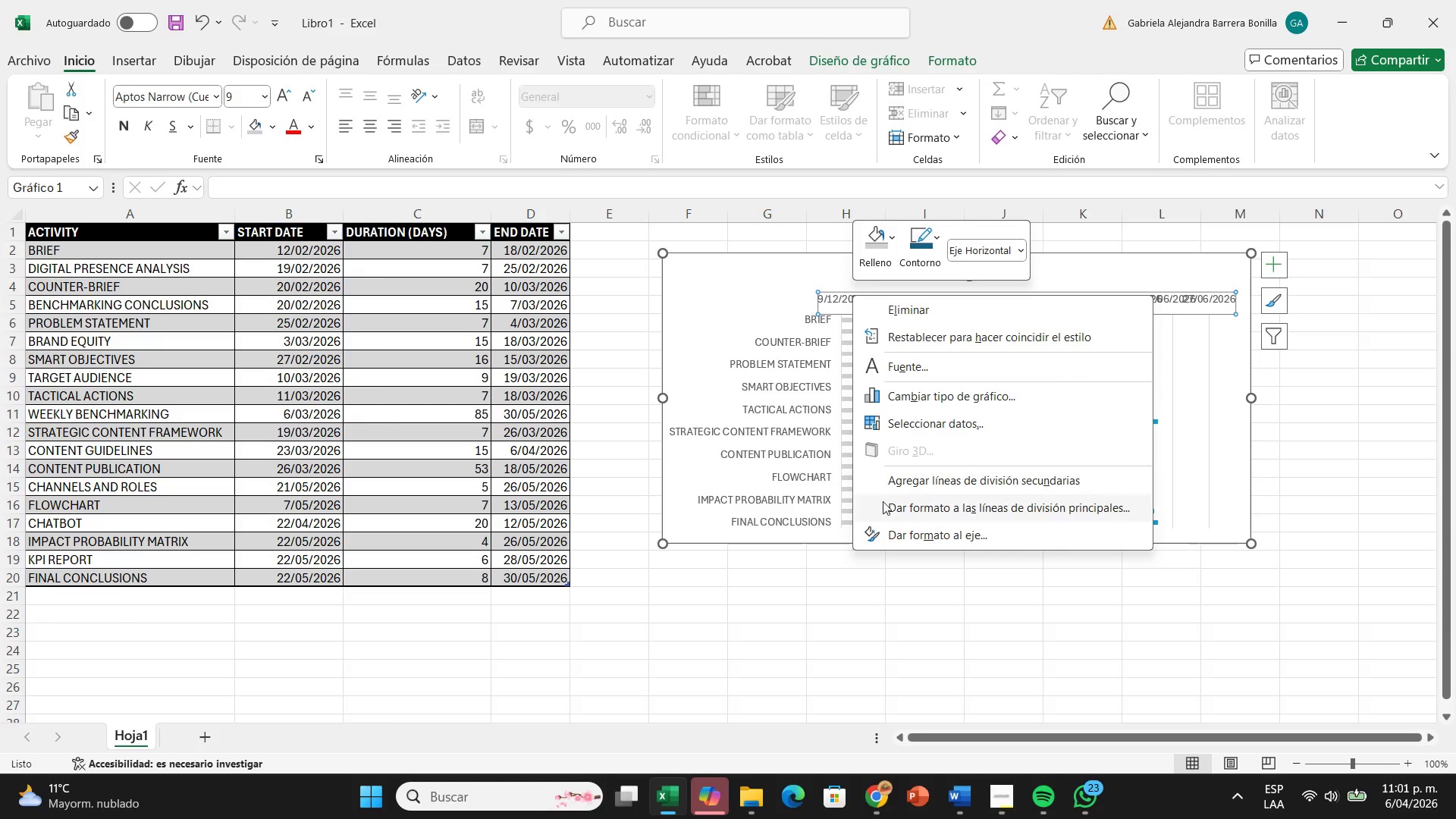 
left_click([905, 537])
 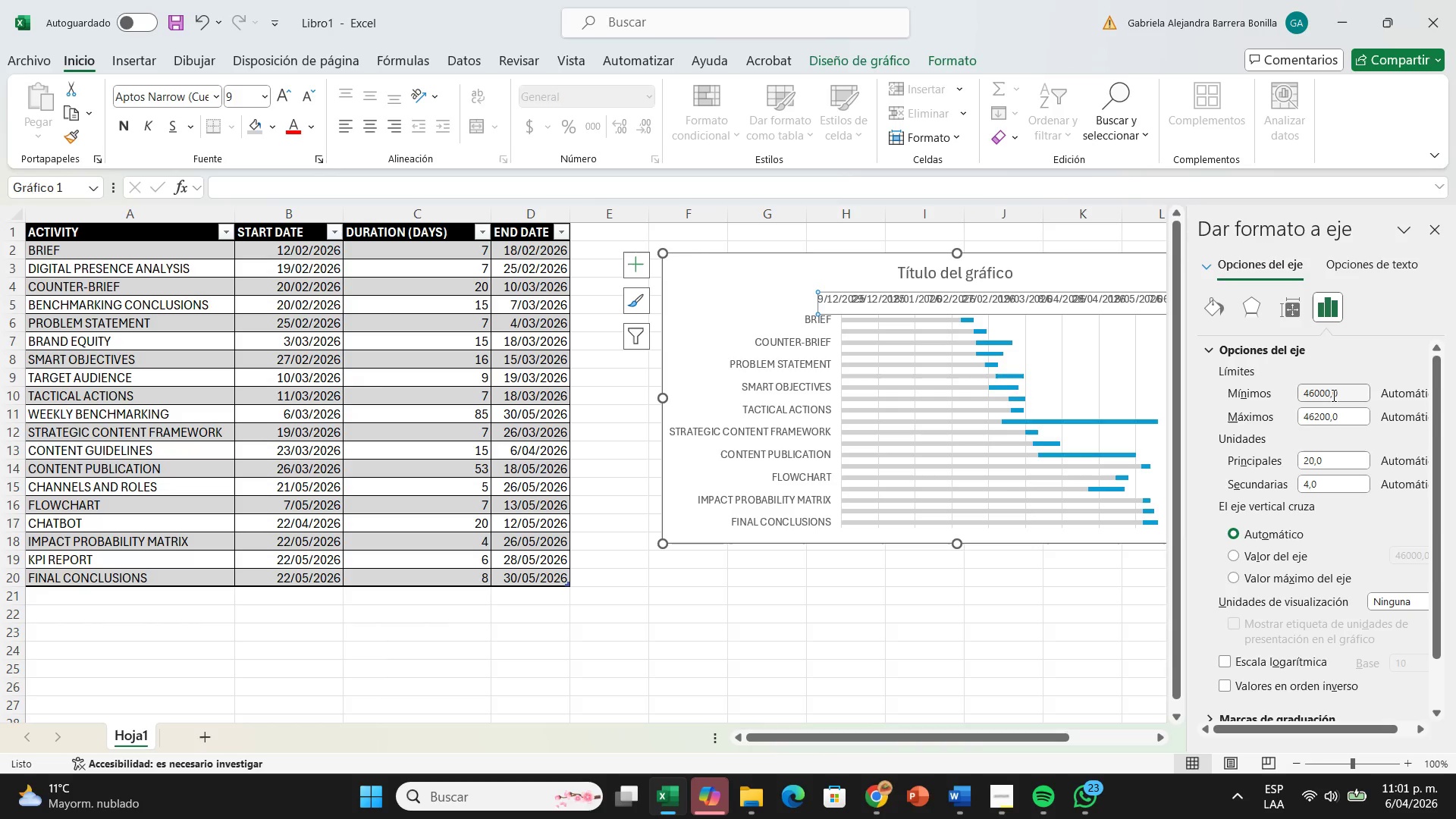 
wait(12.03)
 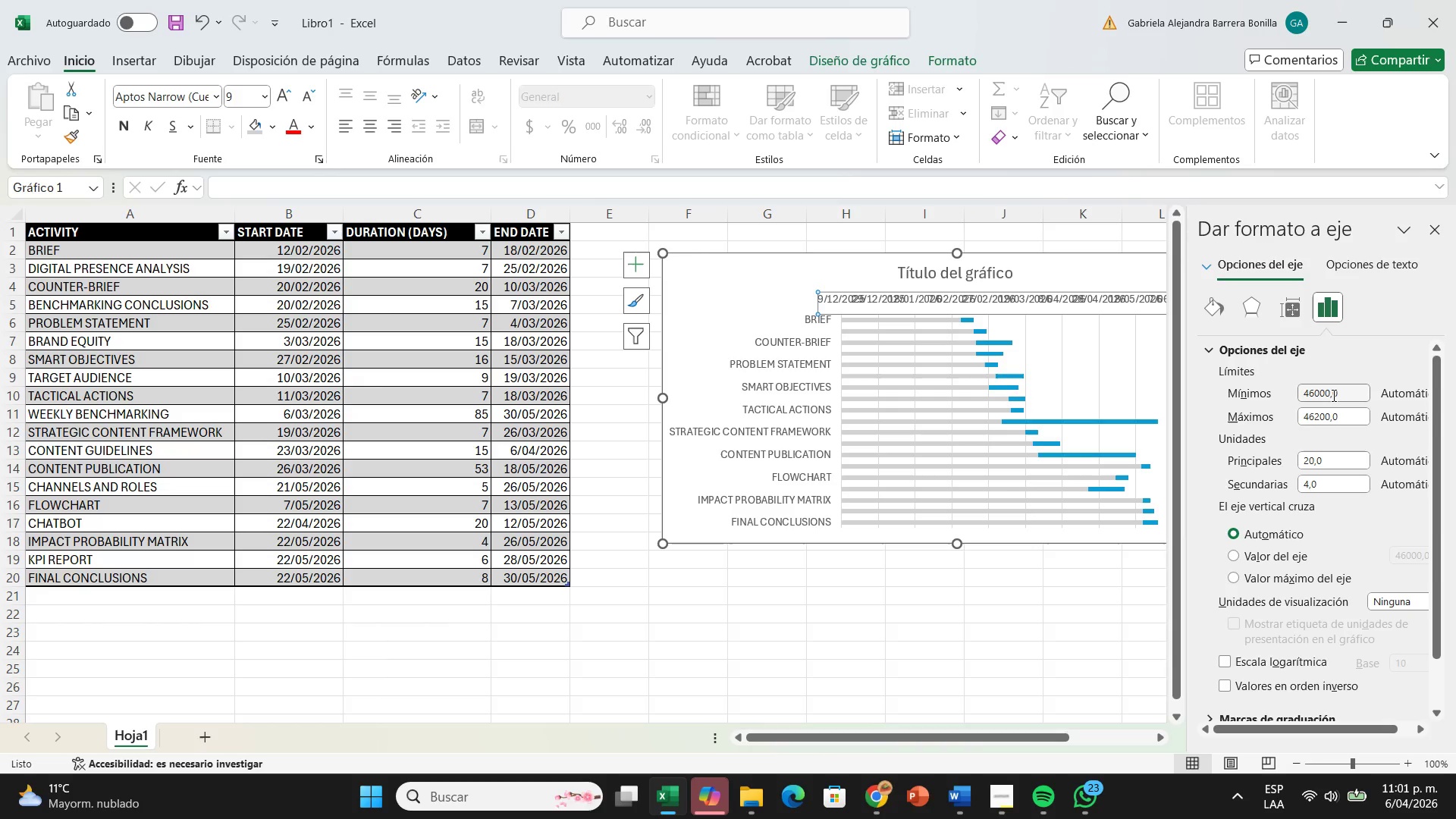 
left_click([1345, 392])
 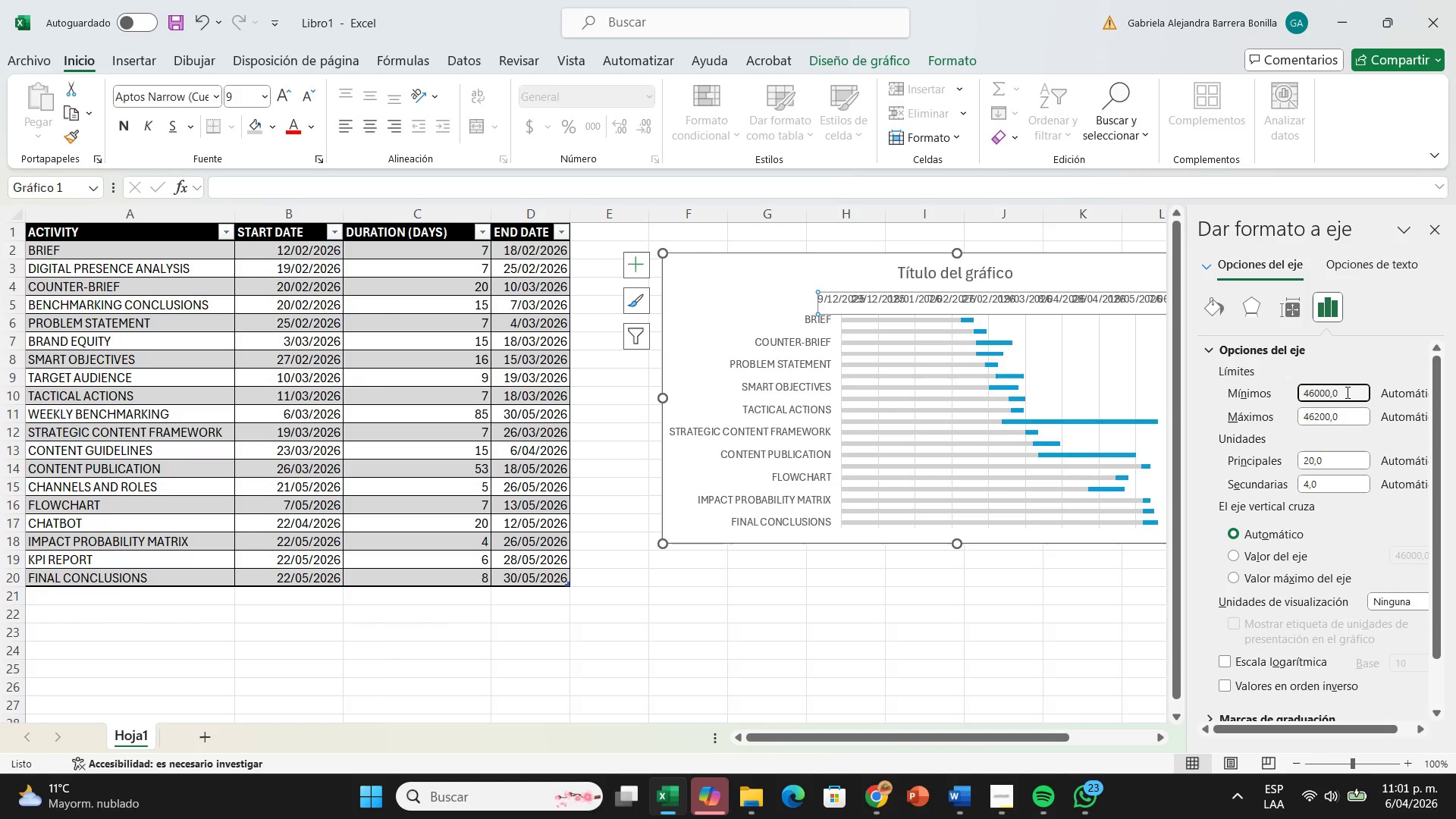 
hold_key(key=Backspace, duration=0.8)
 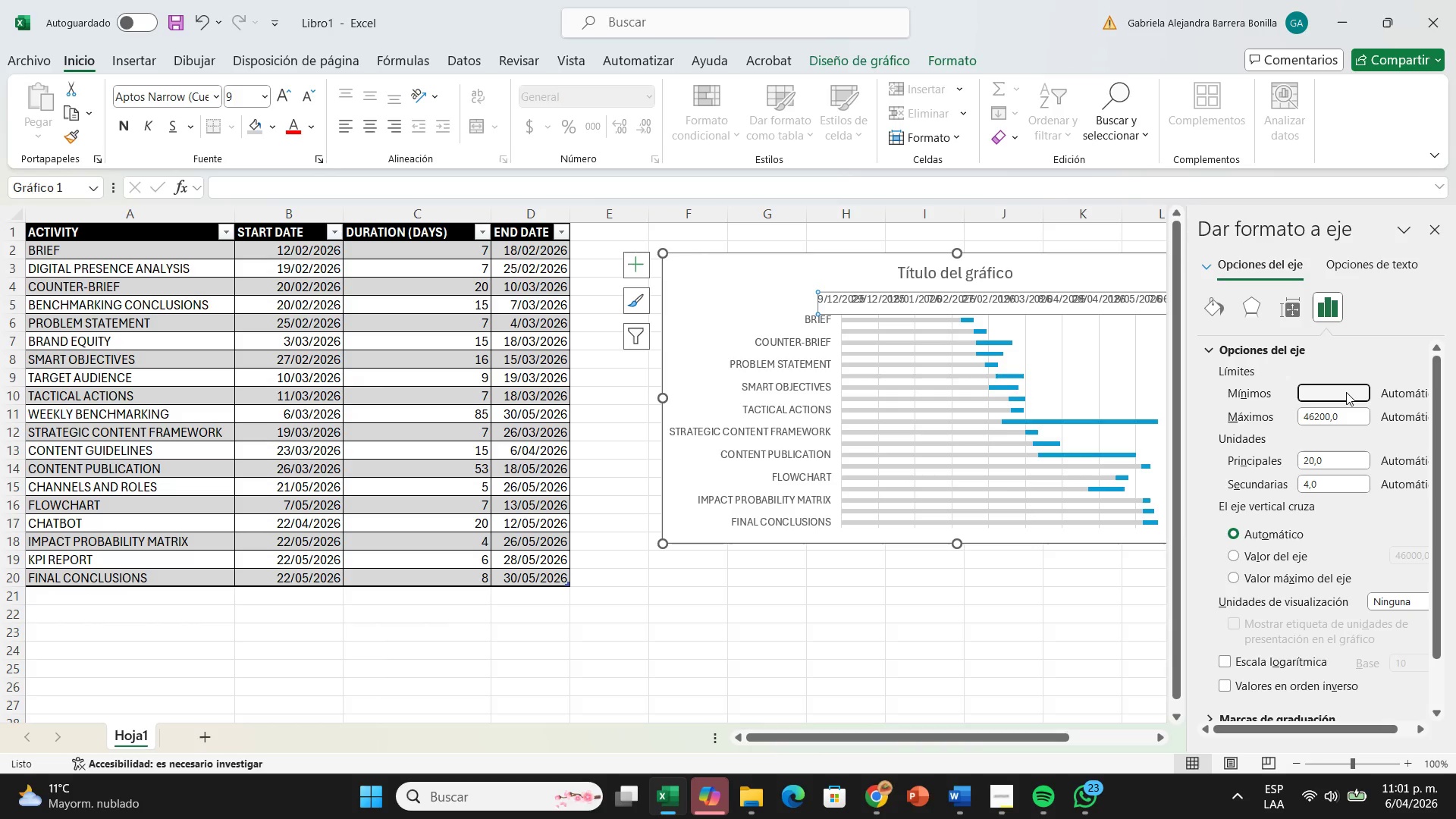 
type(12&02&2026)
 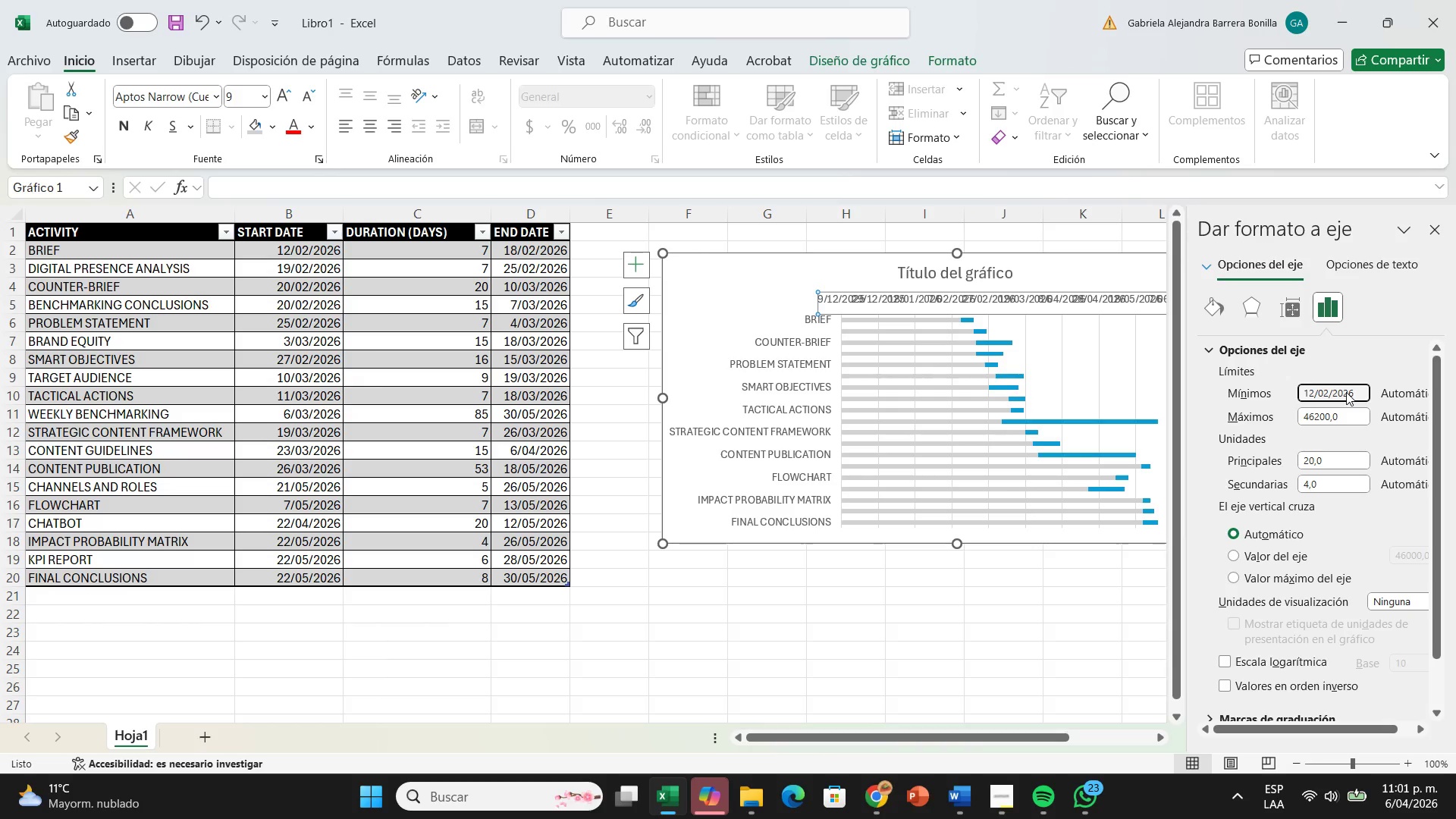 
key(Enter)
 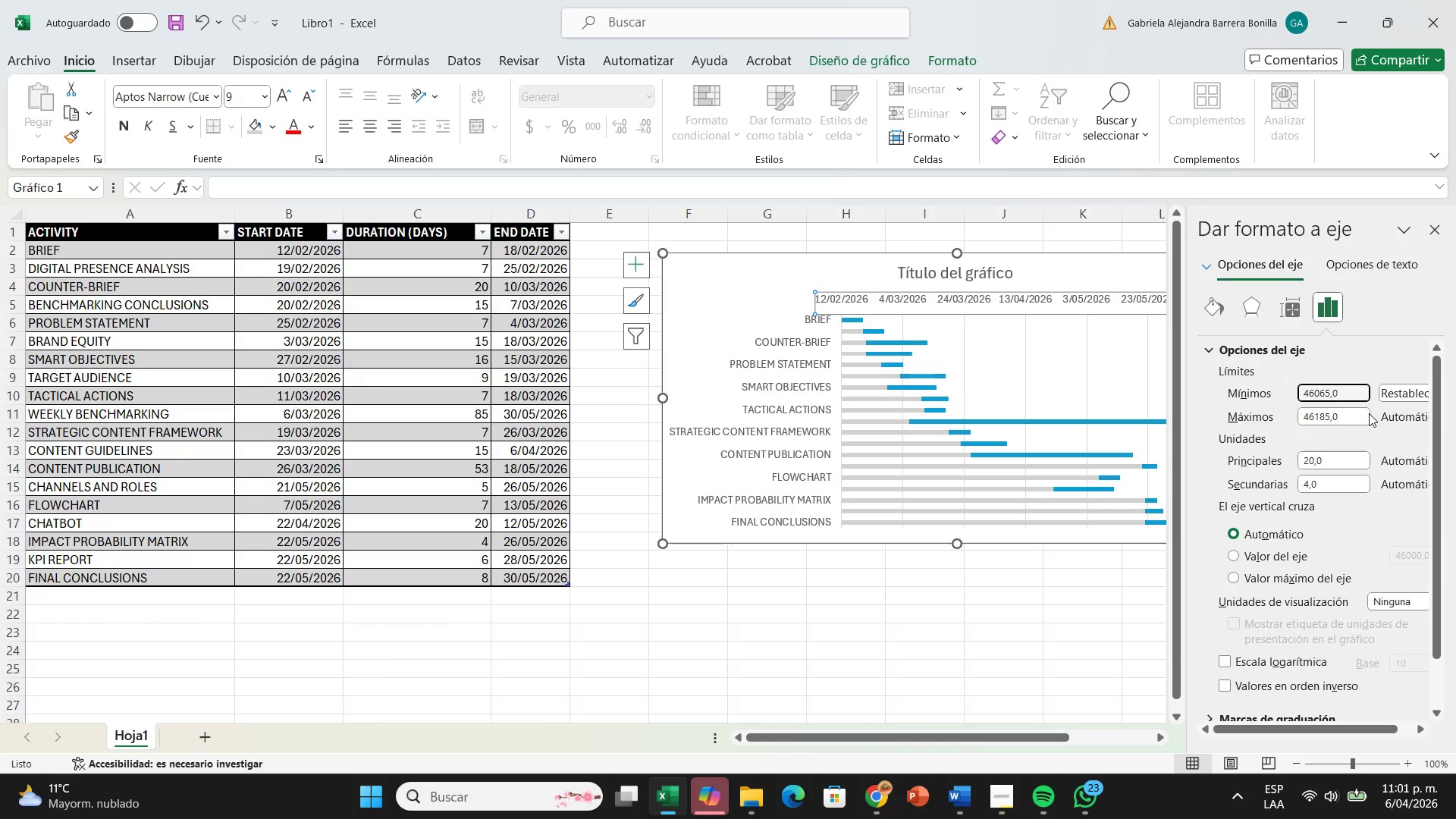 
left_click([1350, 415])
 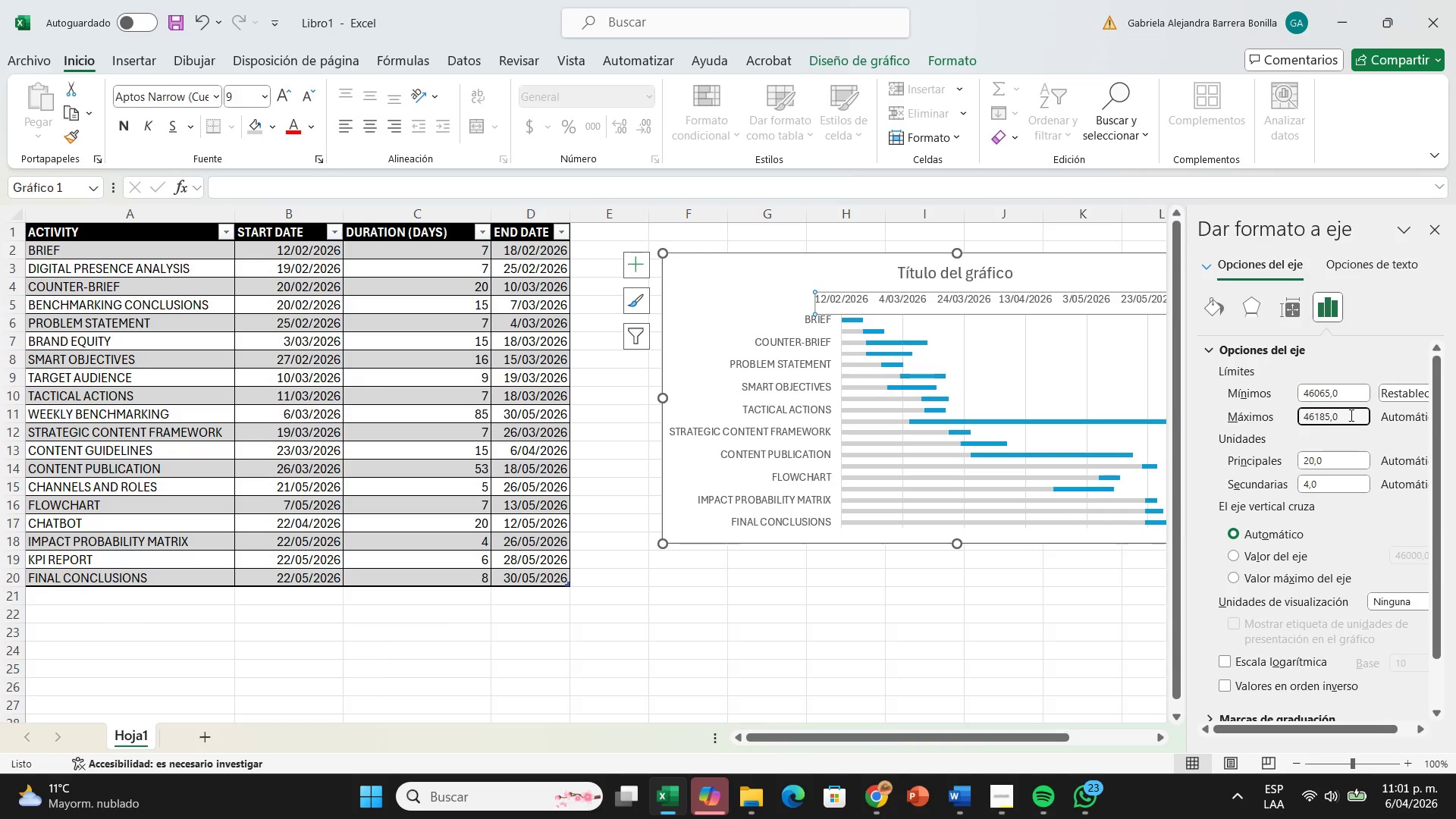 
hold_key(key=Backspace, duration=0.92)
 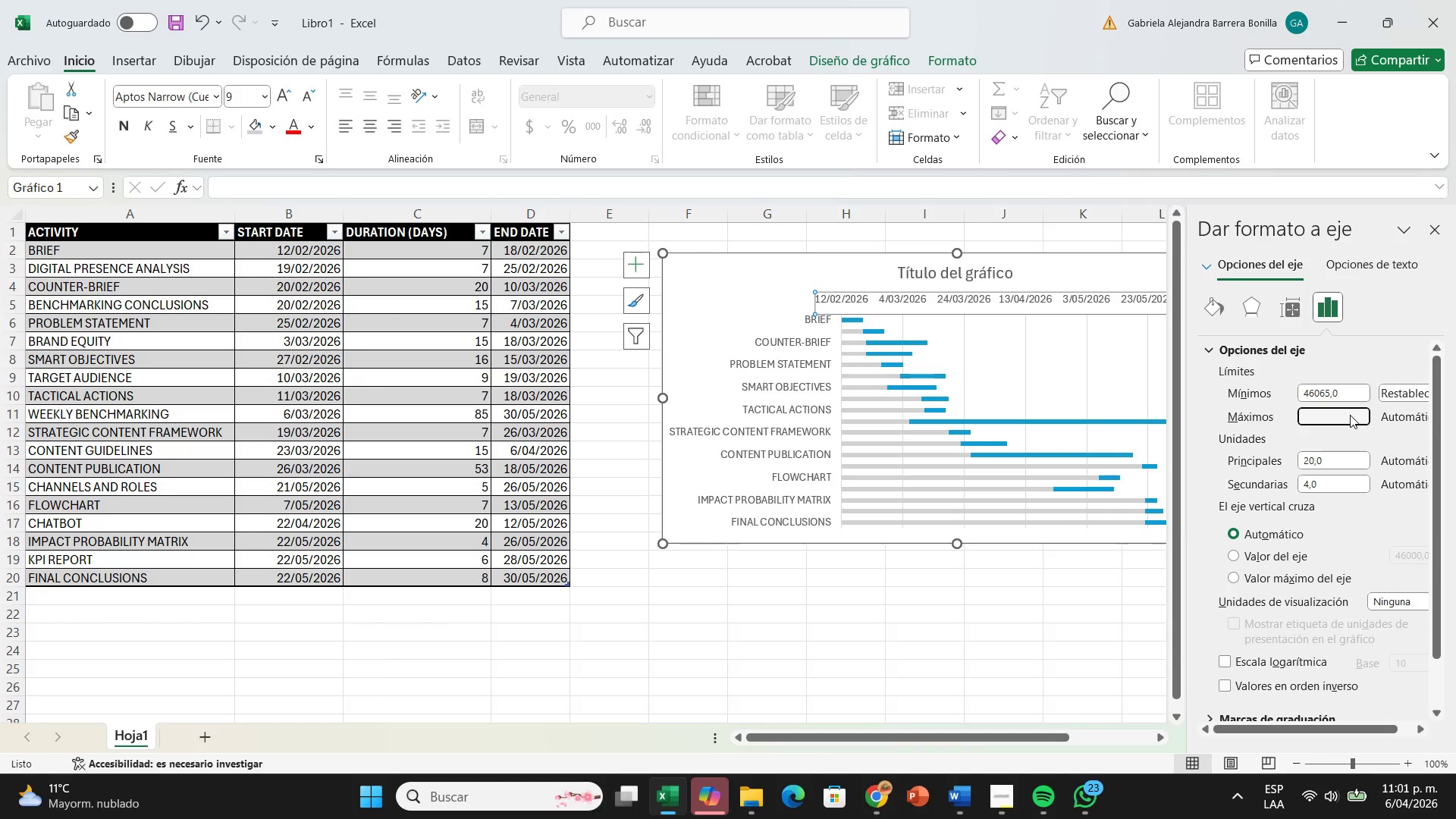 
hold_key(key=Backspace, duration=5.64)
 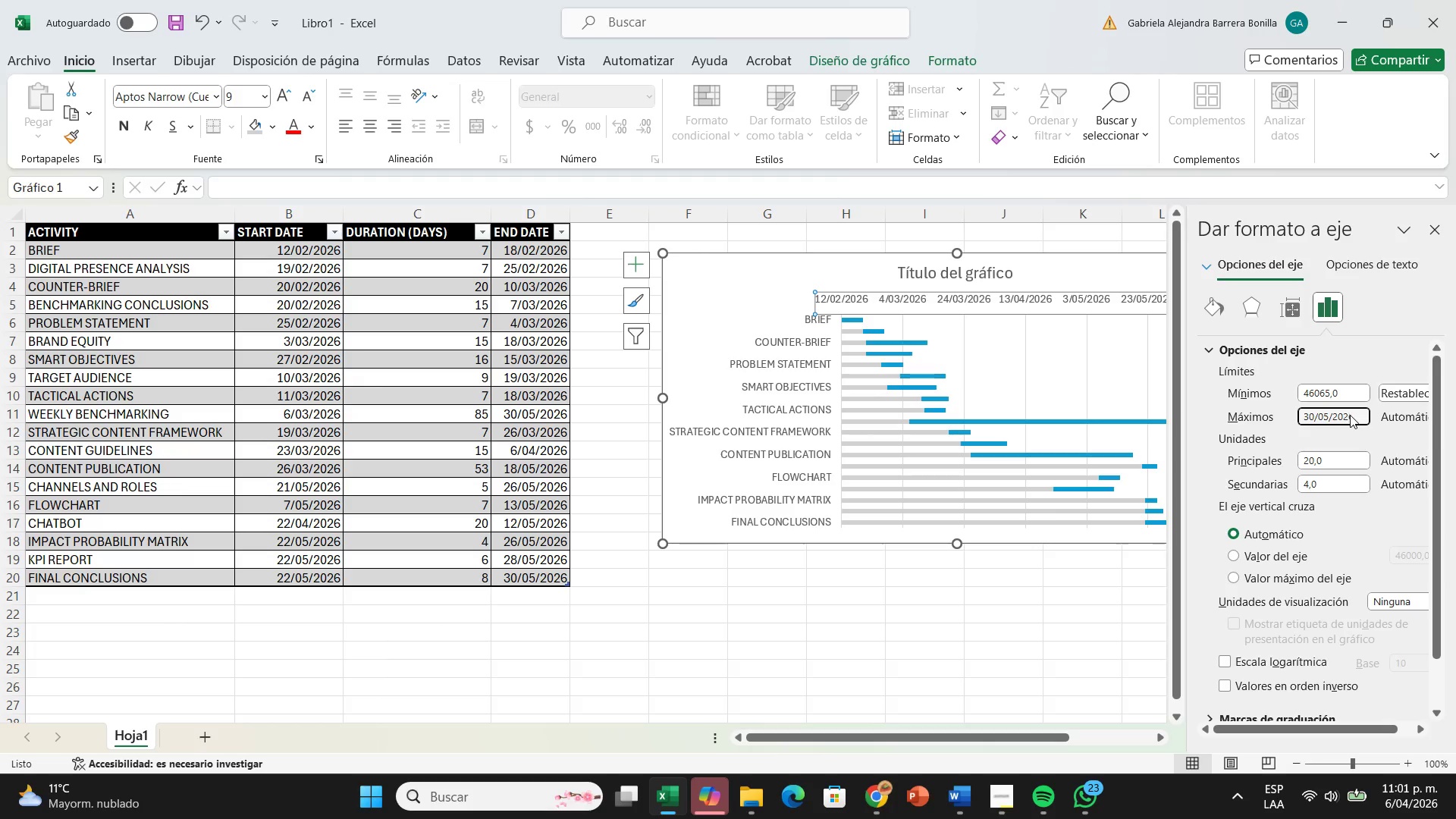 
type(30&05&29026)
 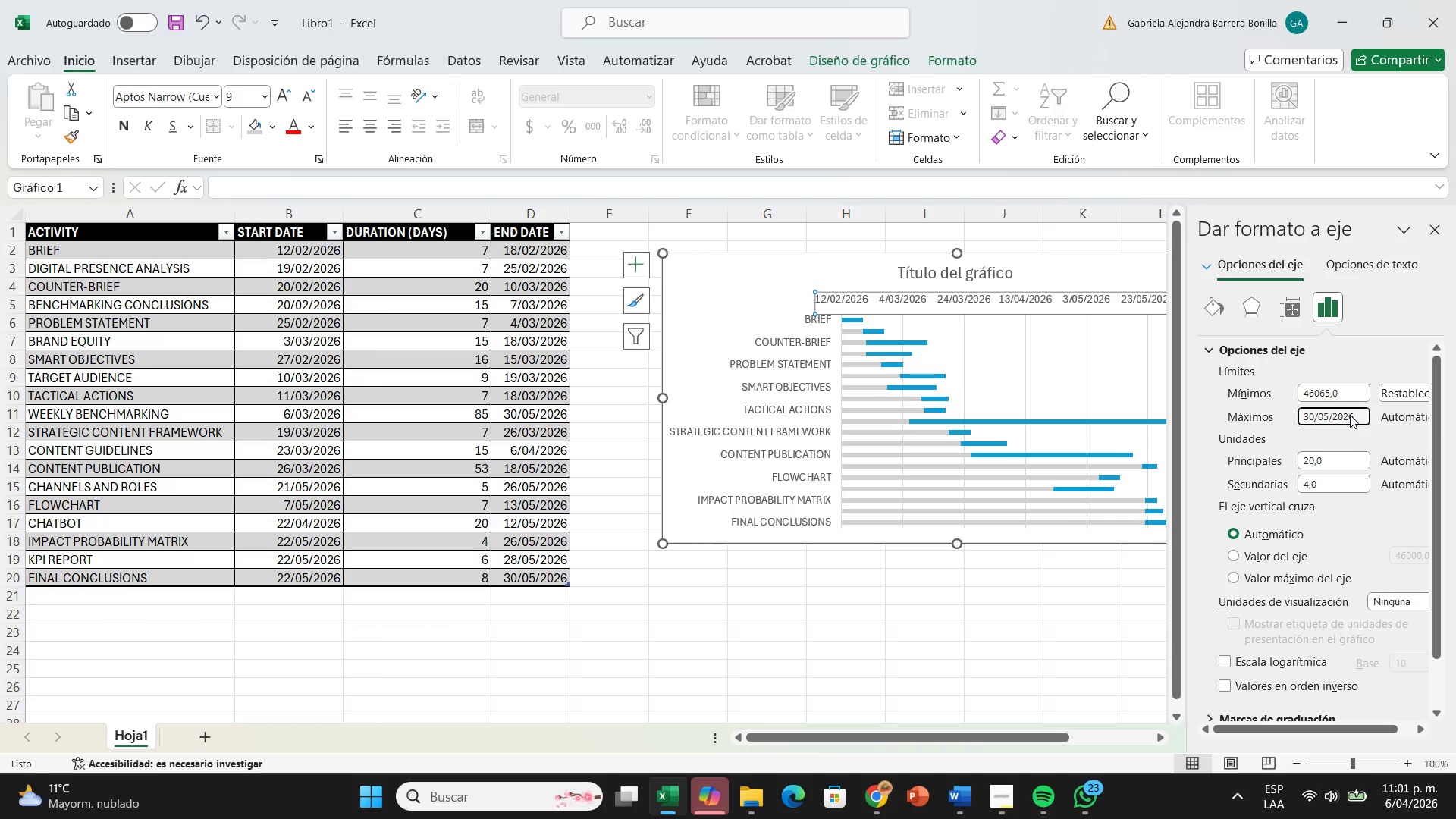 
 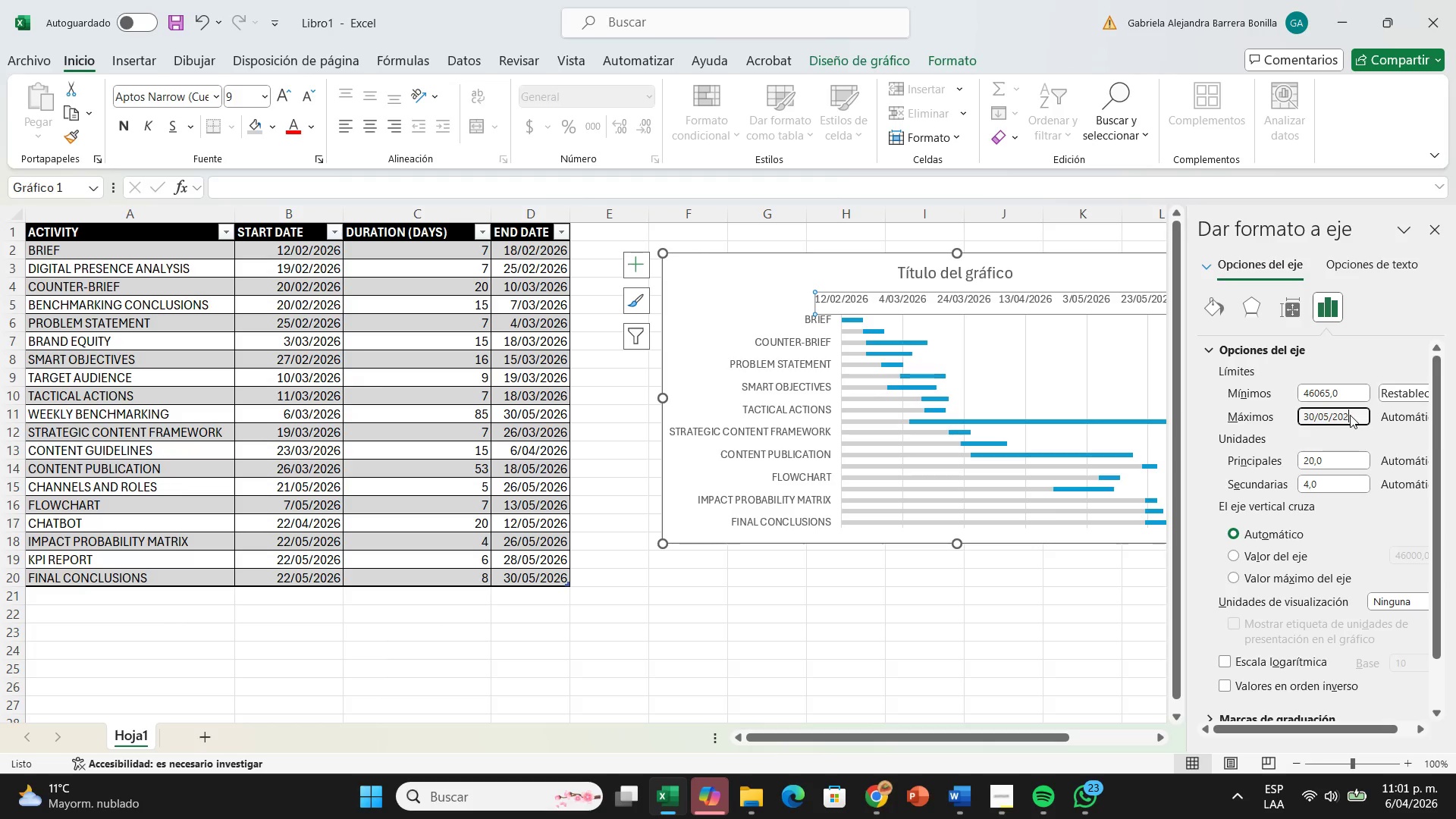 
key(Enter)
 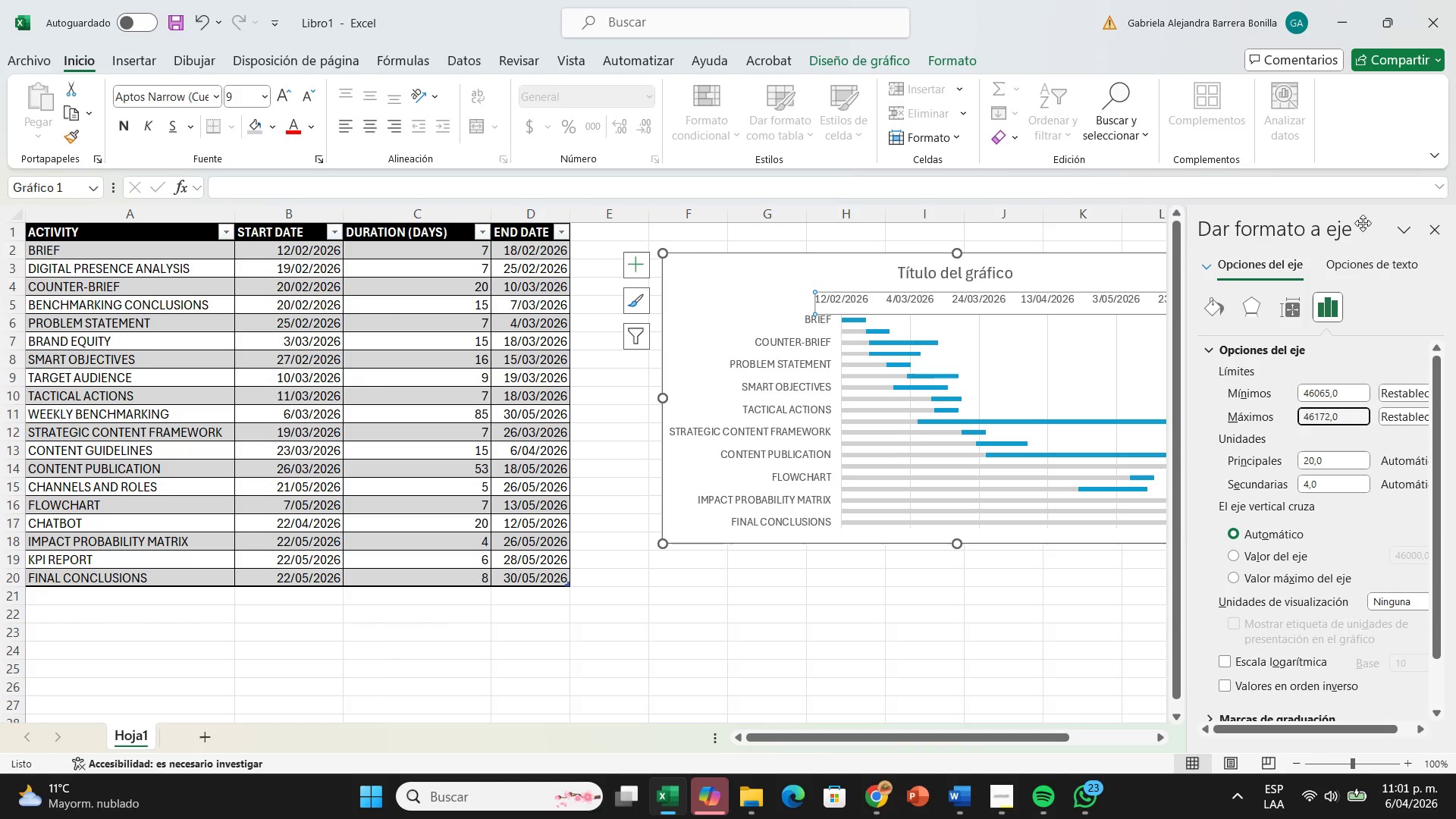 
left_click([1442, 234])
 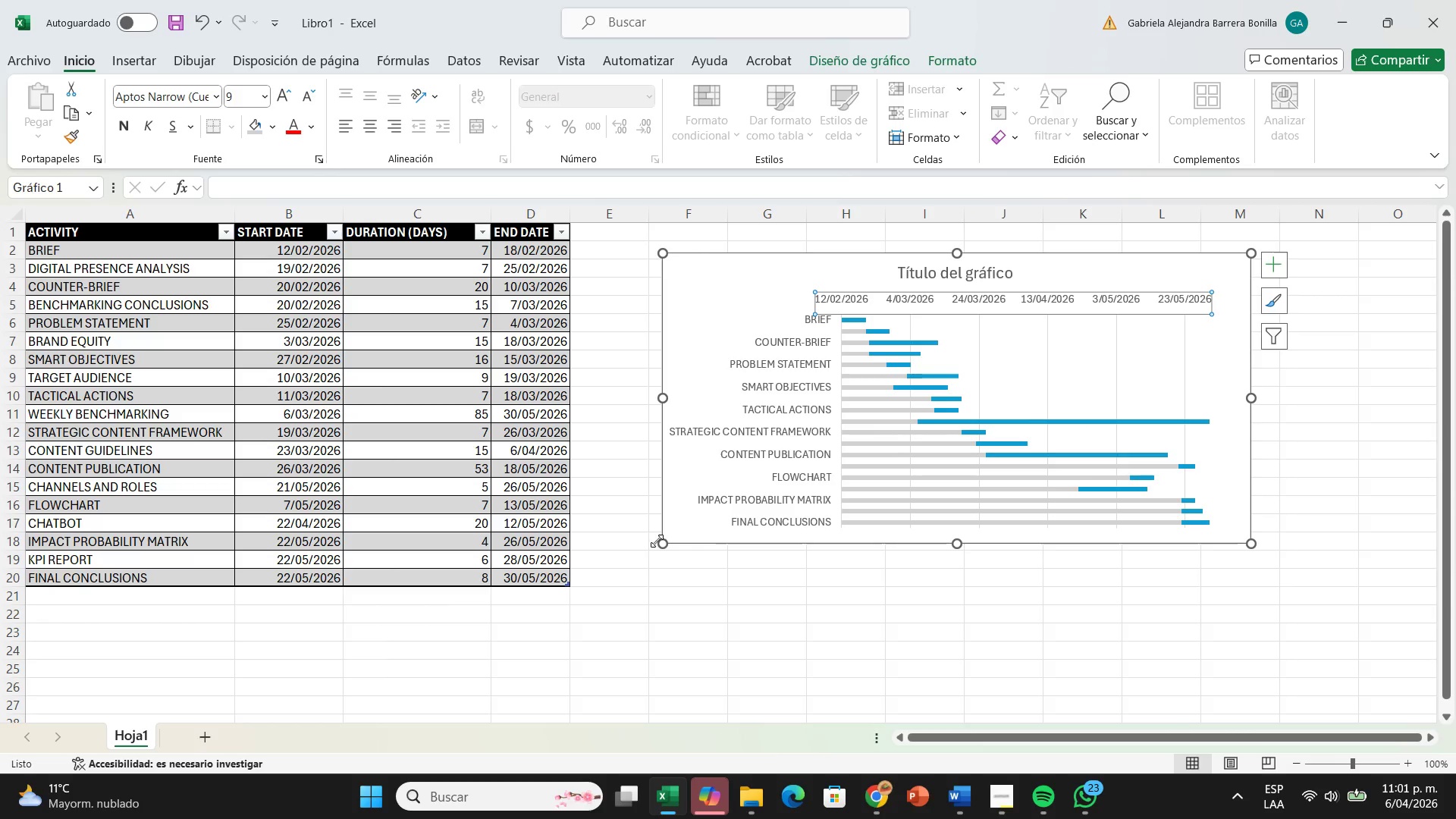 
left_click_drag(start_coordinate=[660, 541], to_coordinate=[649, 630])
 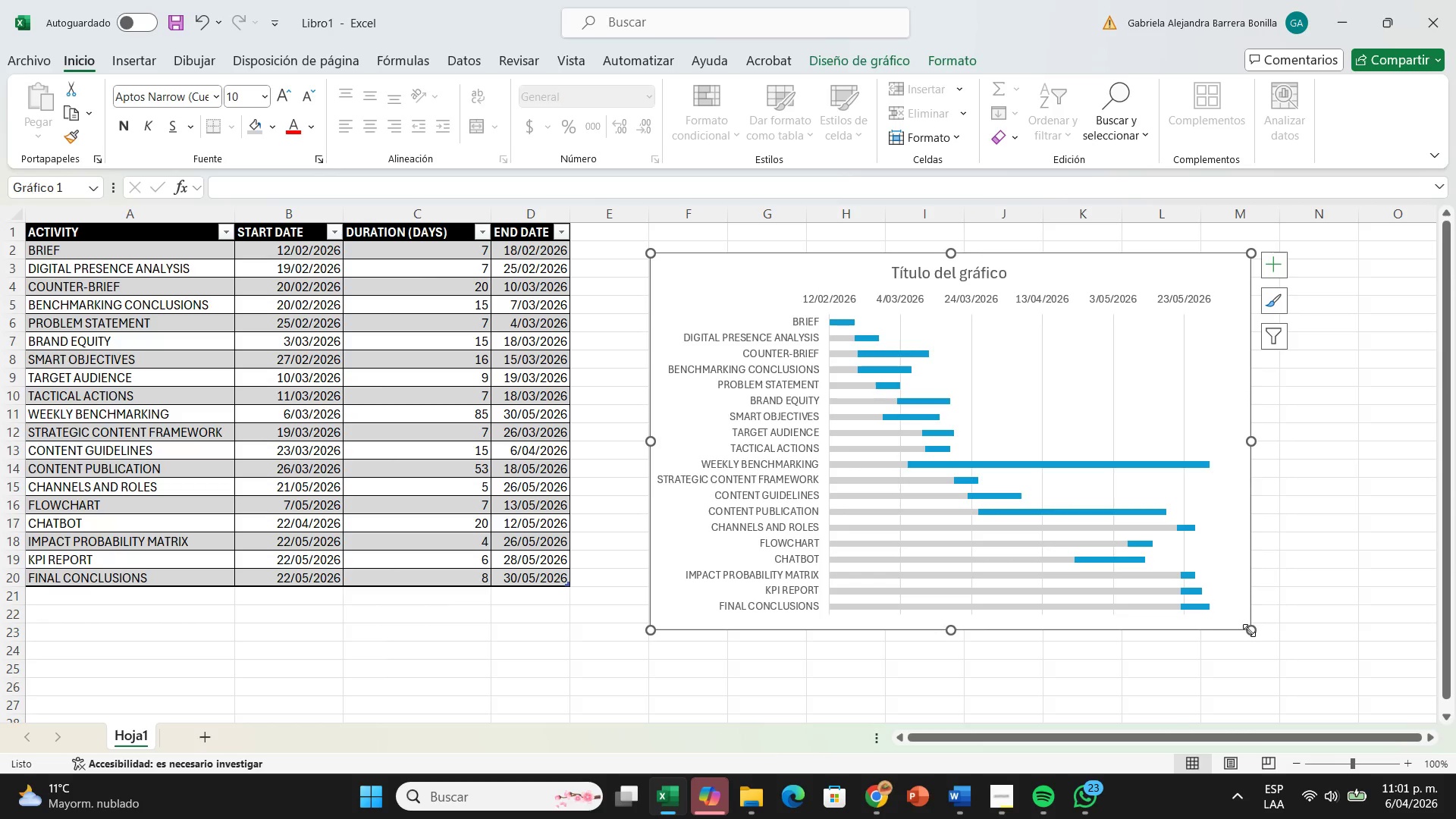 
left_click_drag(start_coordinate=[1249, 630], to_coordinate=[1300, 655])
 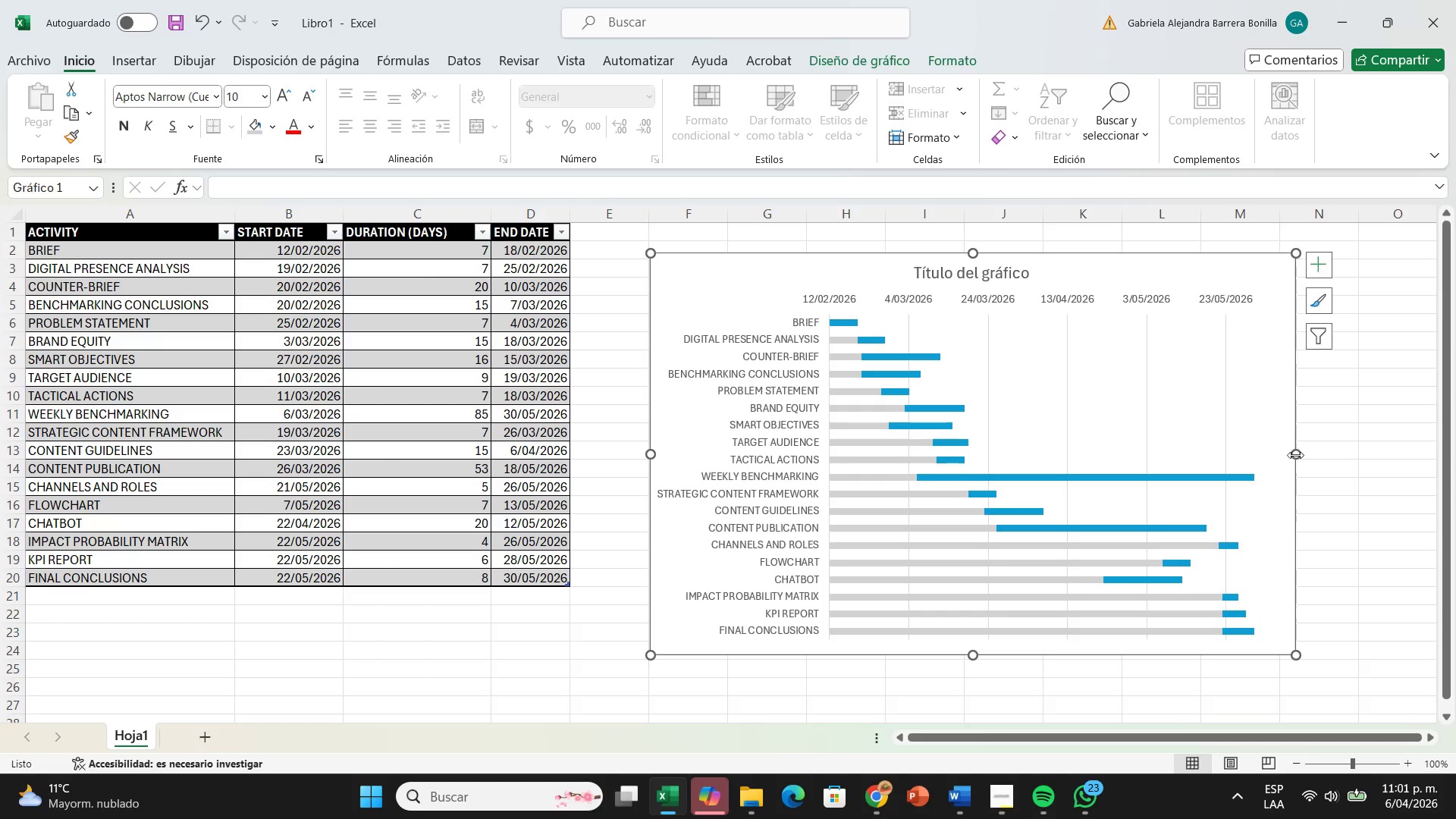 
left_click_drag(start_coordinate=[1295, 456], to_coordinate=[1383, 453])
 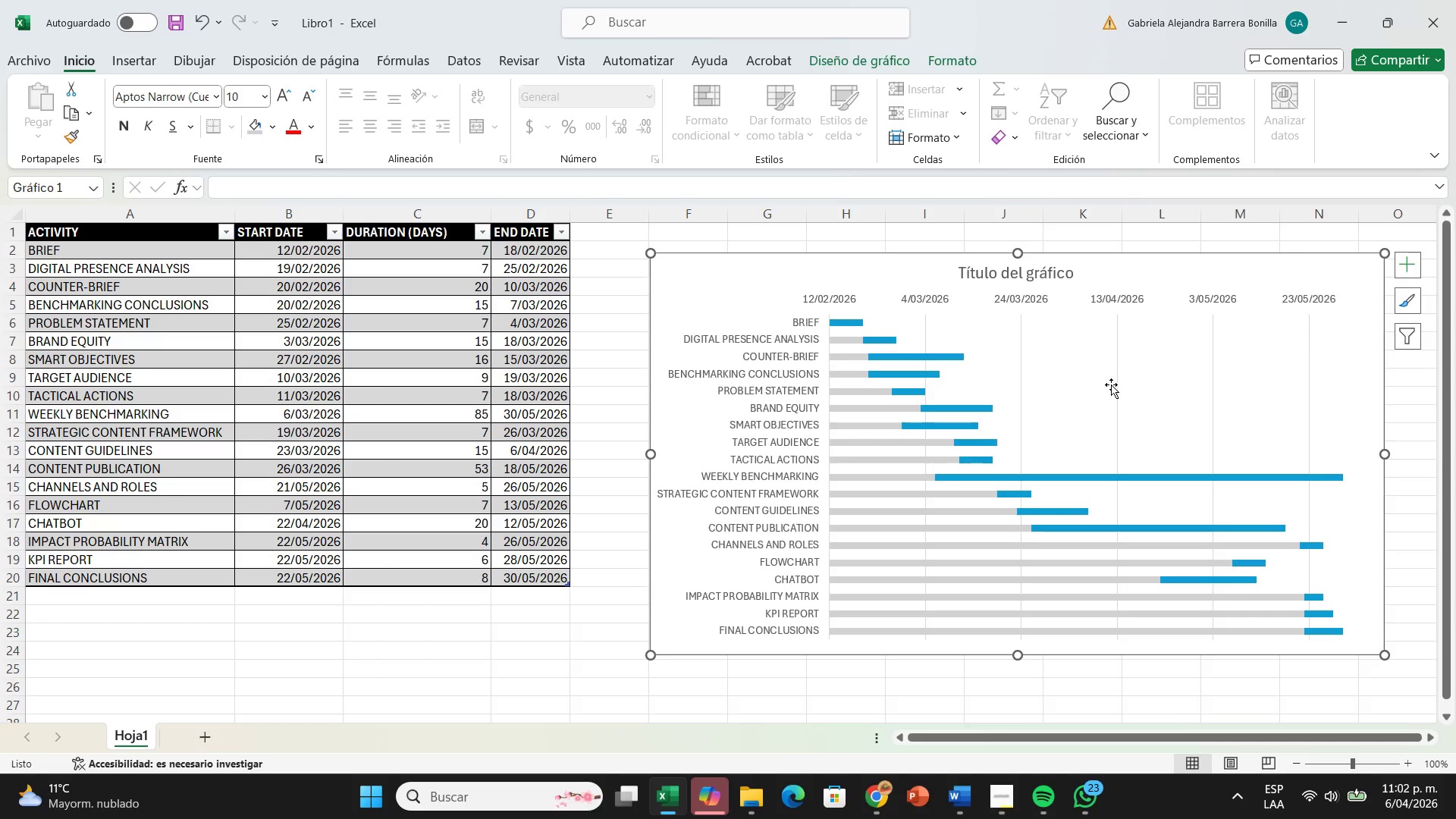 
scroll: coordinate [1104, 386], scroll_direction: down, amount: 1.0
 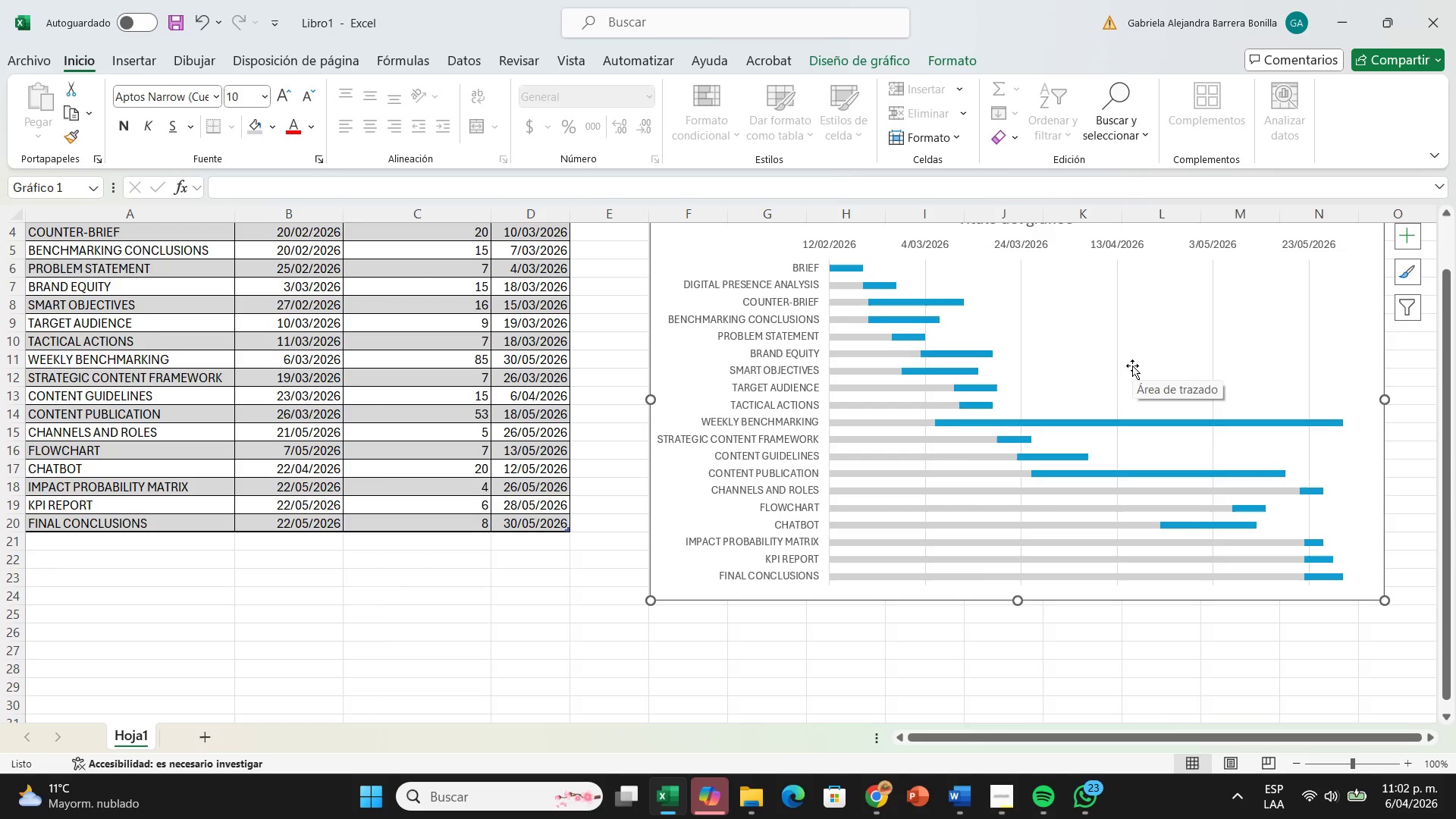 
wait(10.84)
 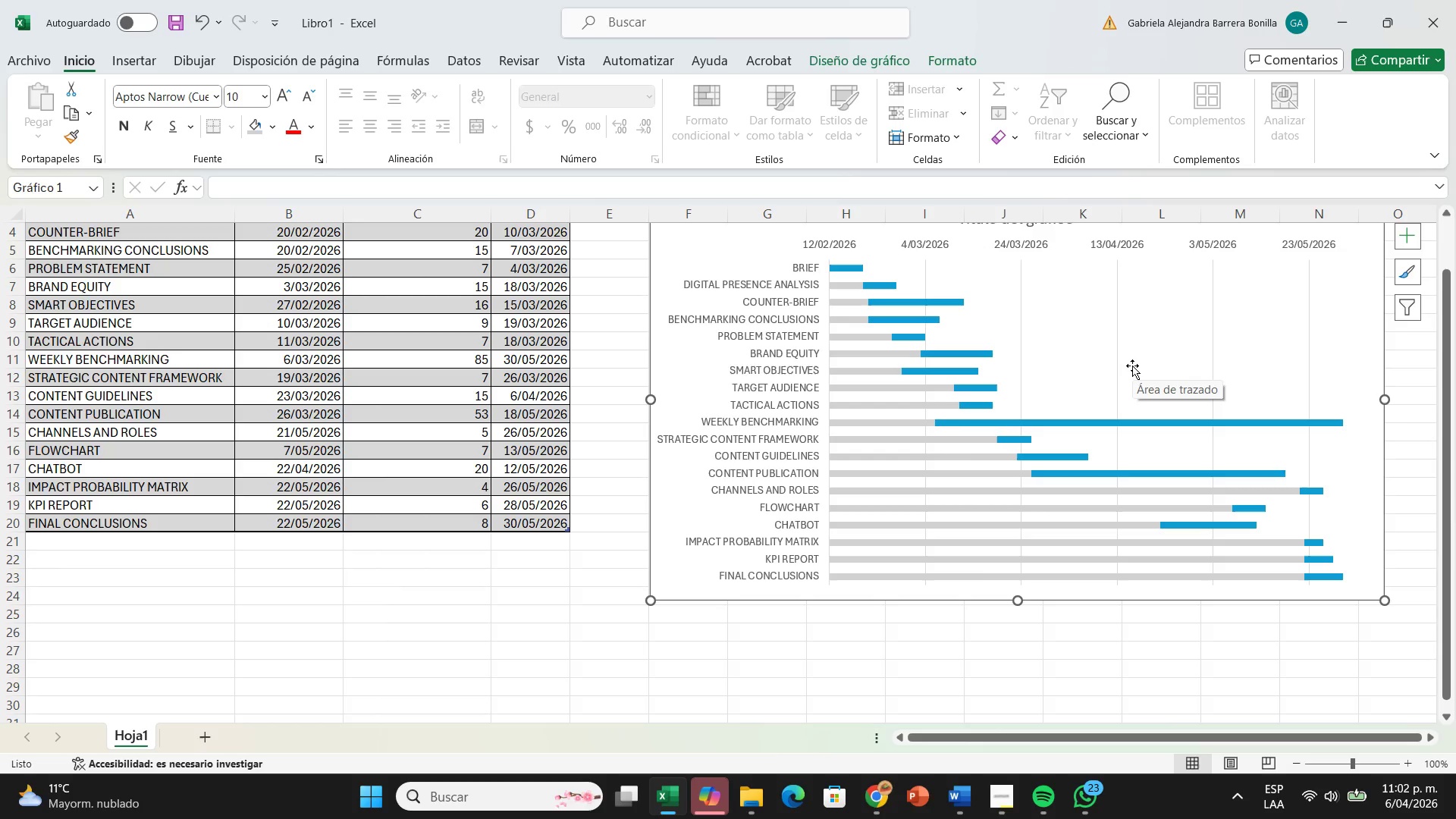 
scroll: coordinate [1013, 381], scroll_direction: up, amount: 1.0
 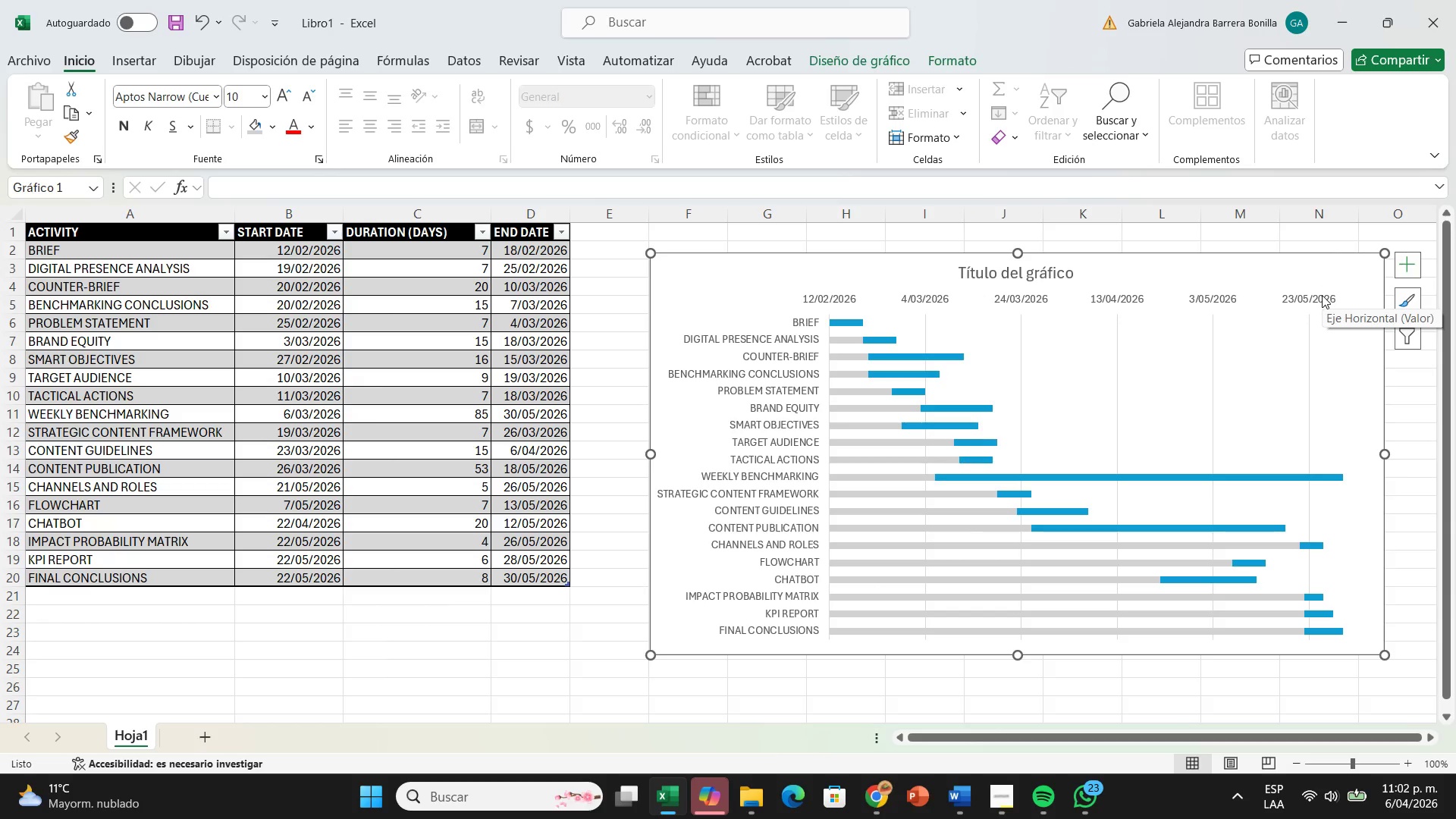 
wait(6.52)
 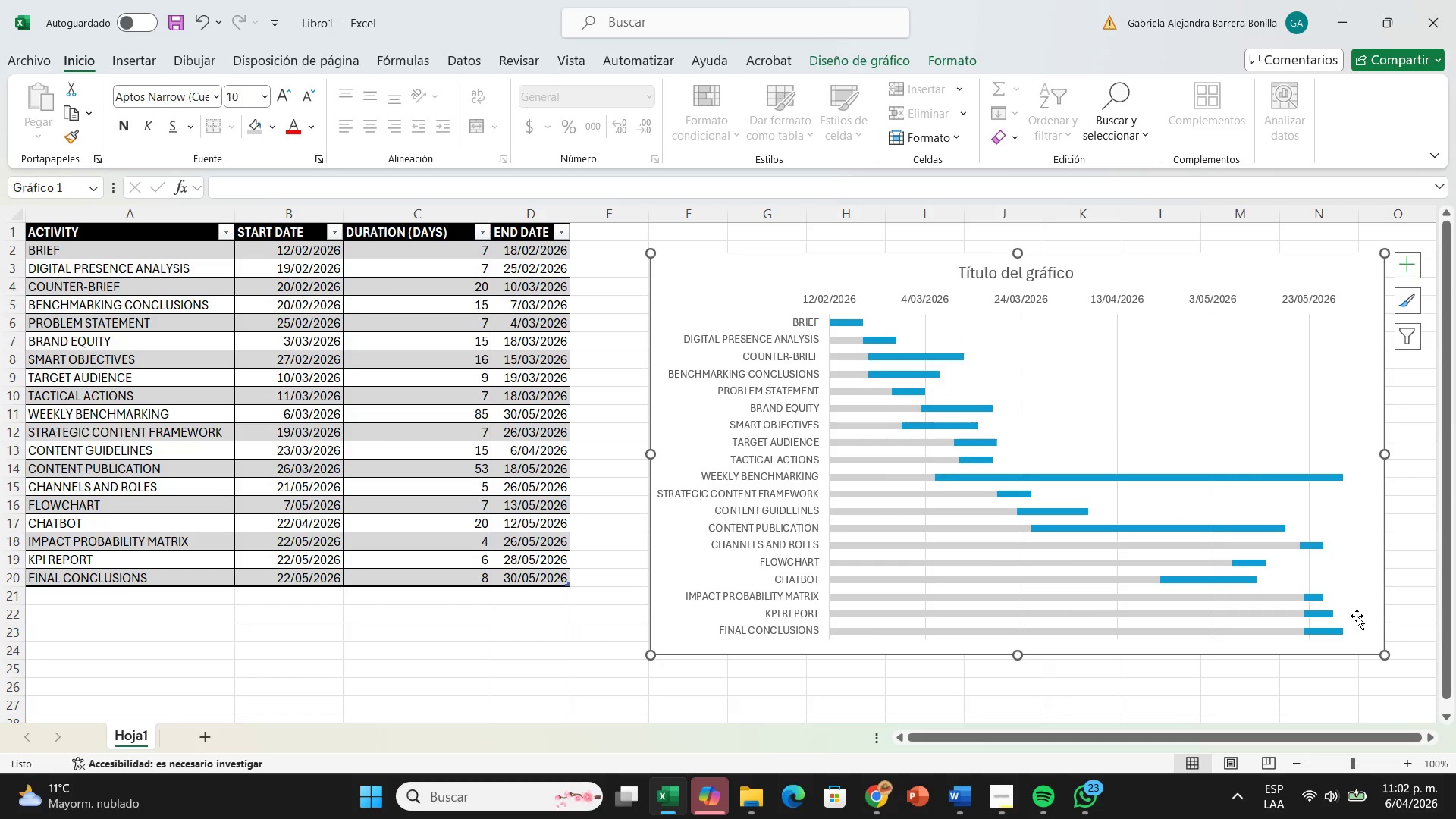 
left_click([1322, 295])
 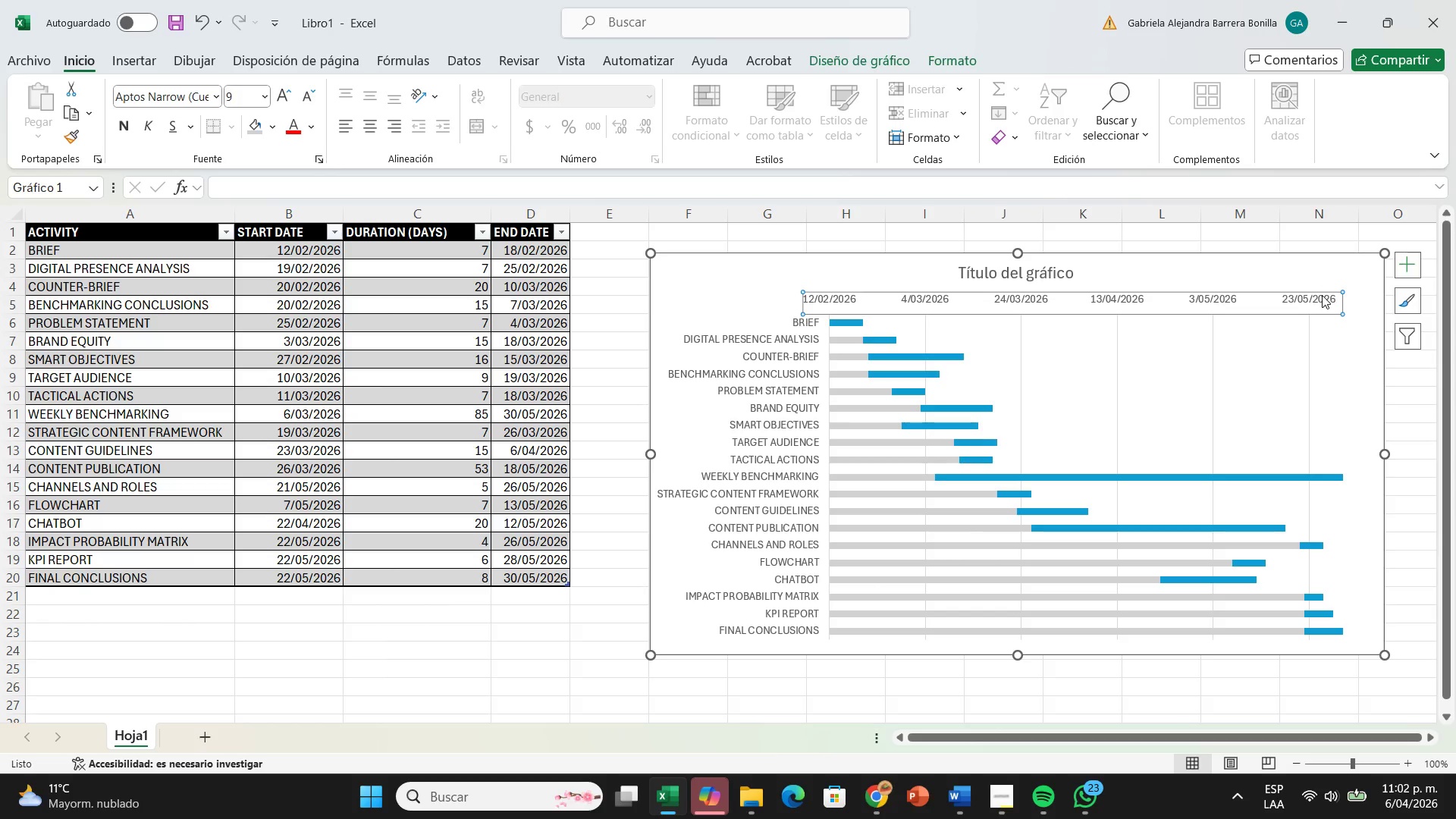 
right_click([1322, 295])
 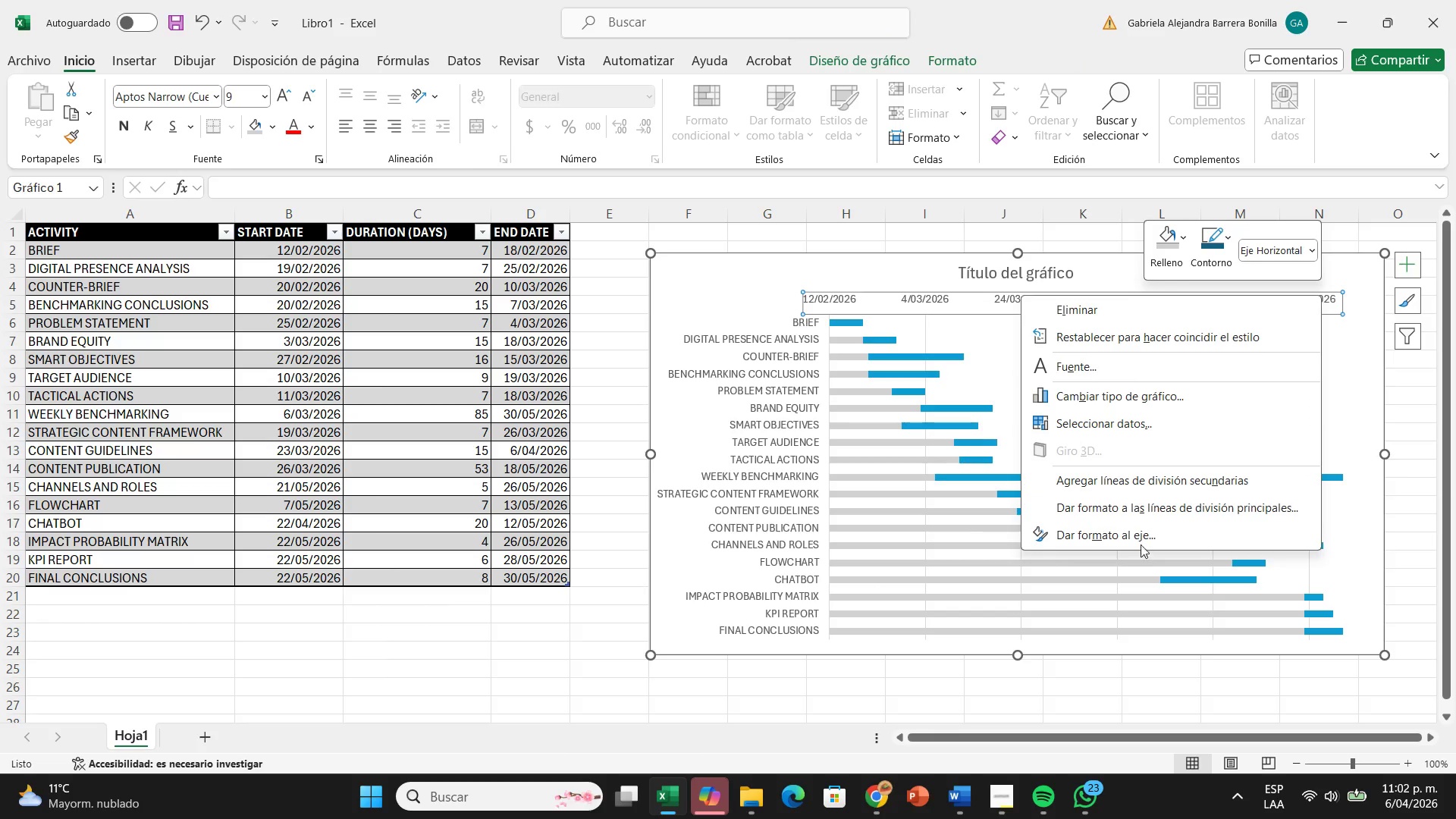 
left_click([1147, 536])
 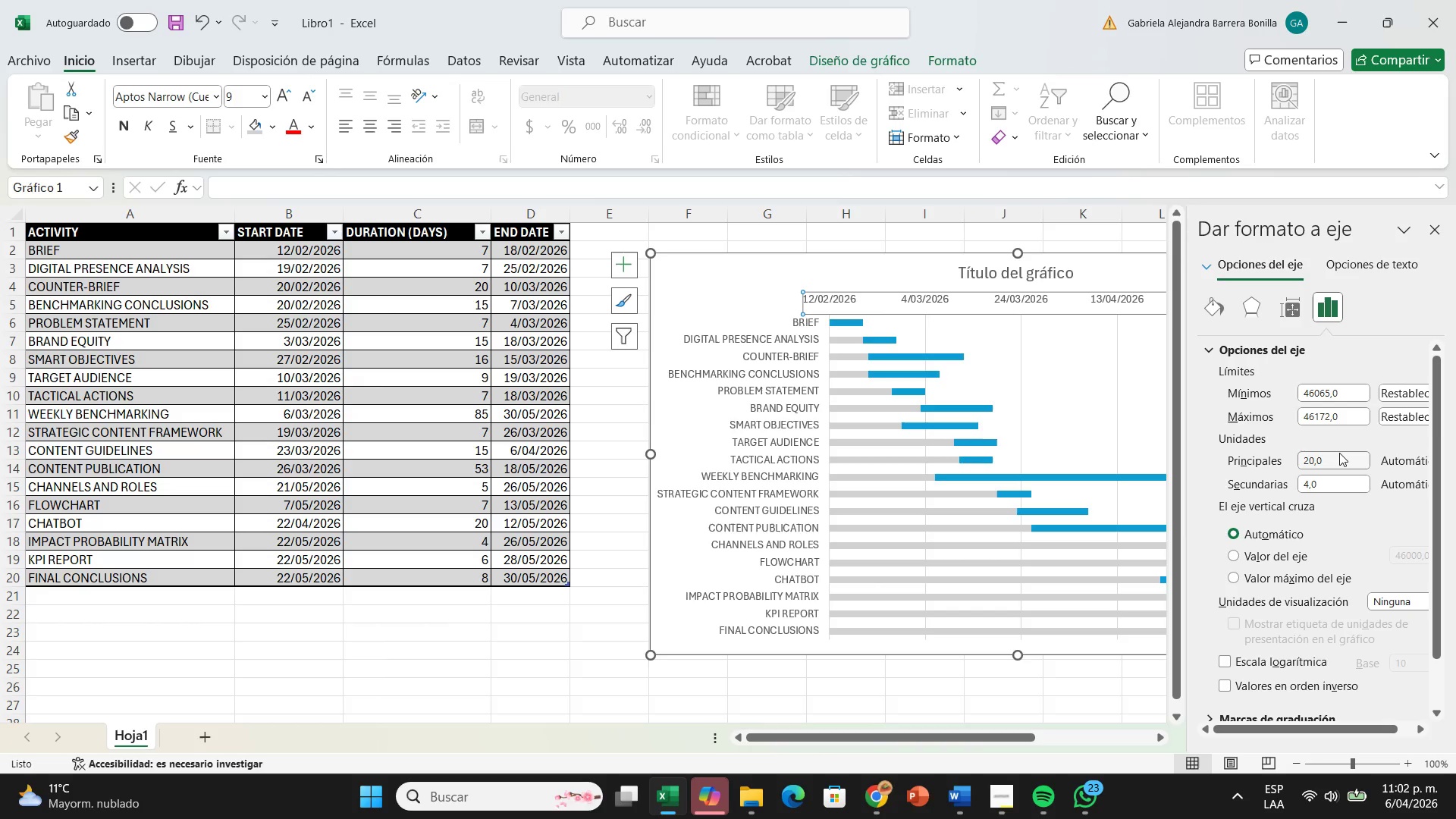 
wait(7.27)
 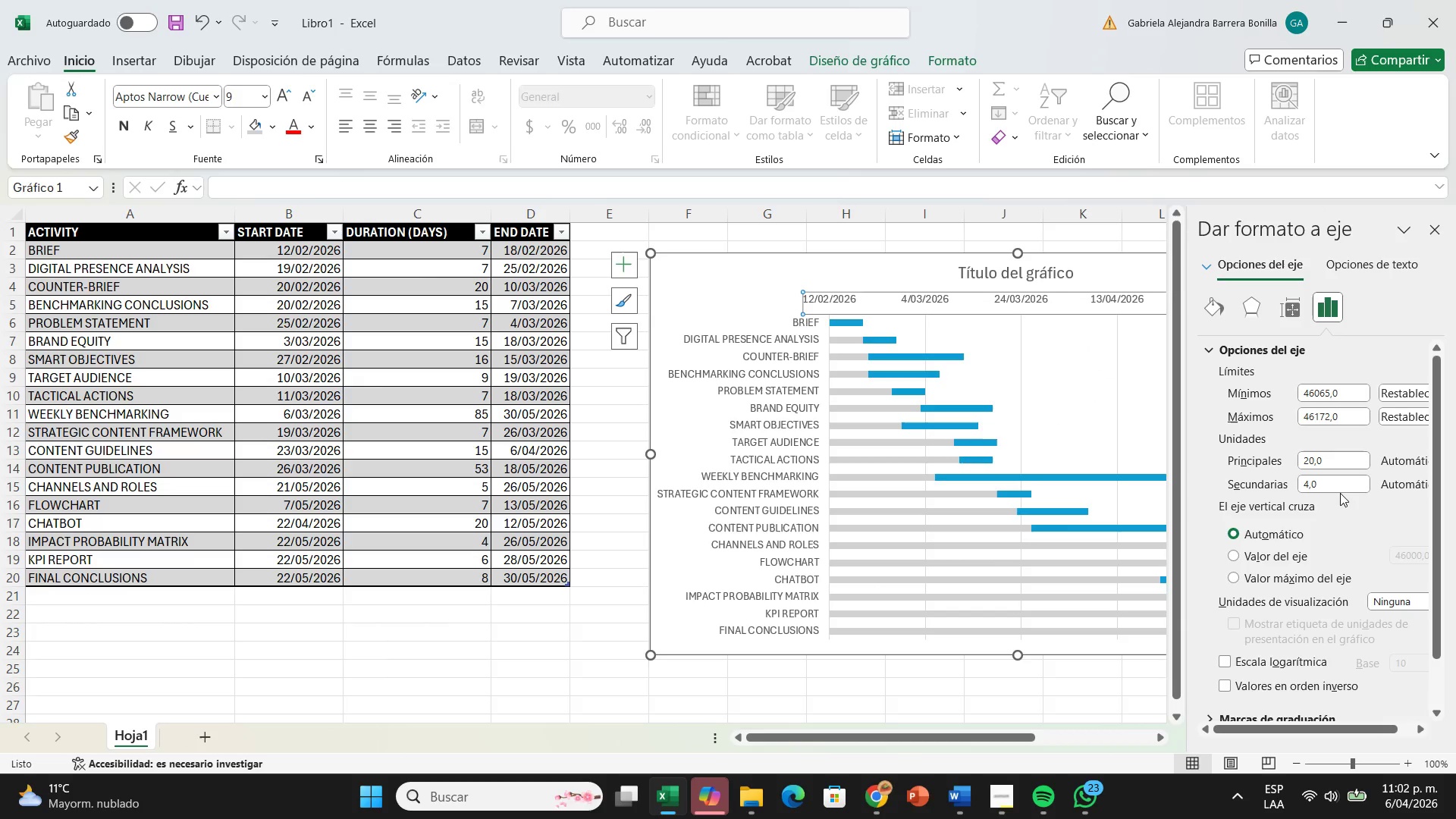 
left_click([1316, 461])
 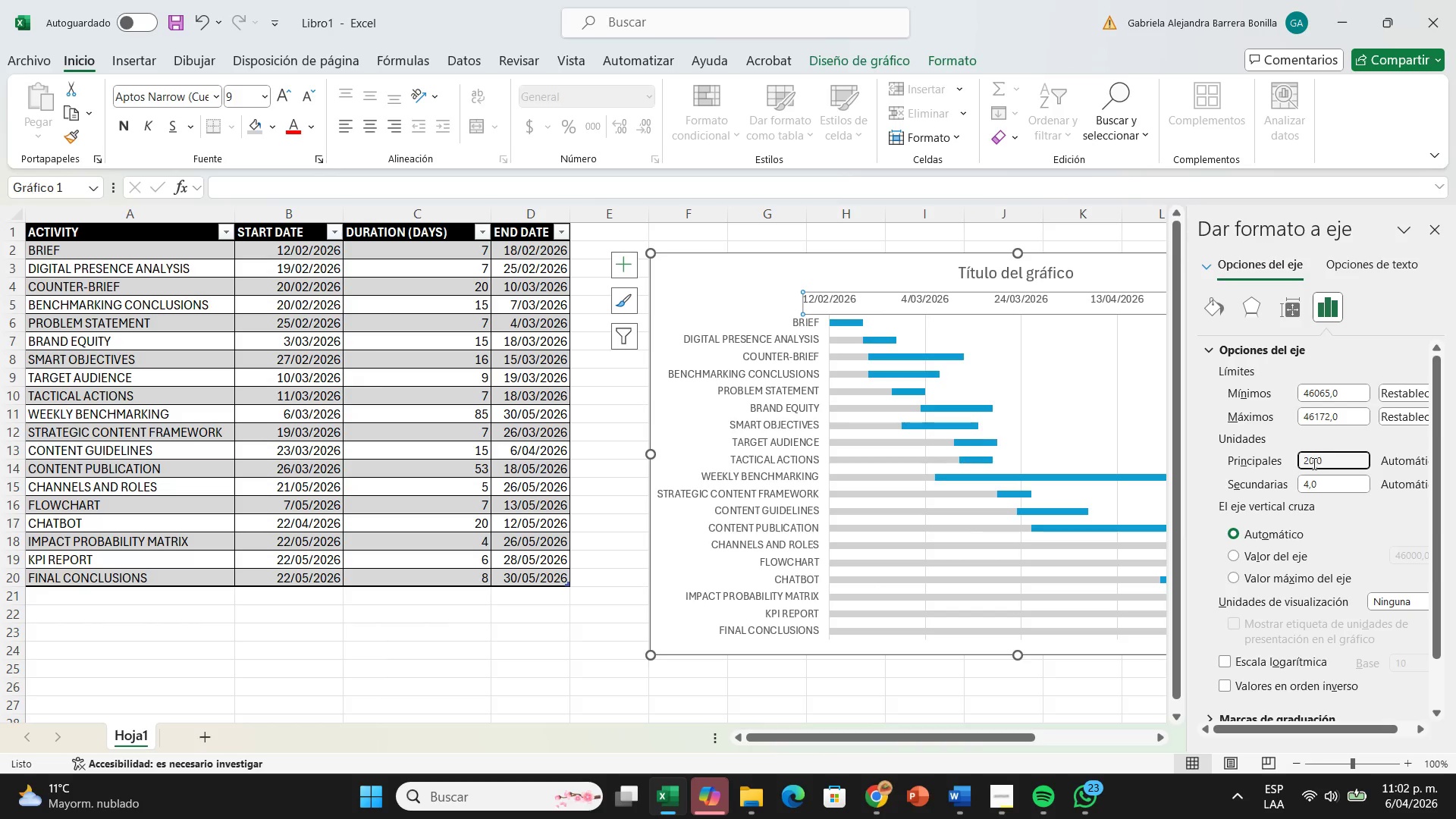 
left_click([1313, 463])
 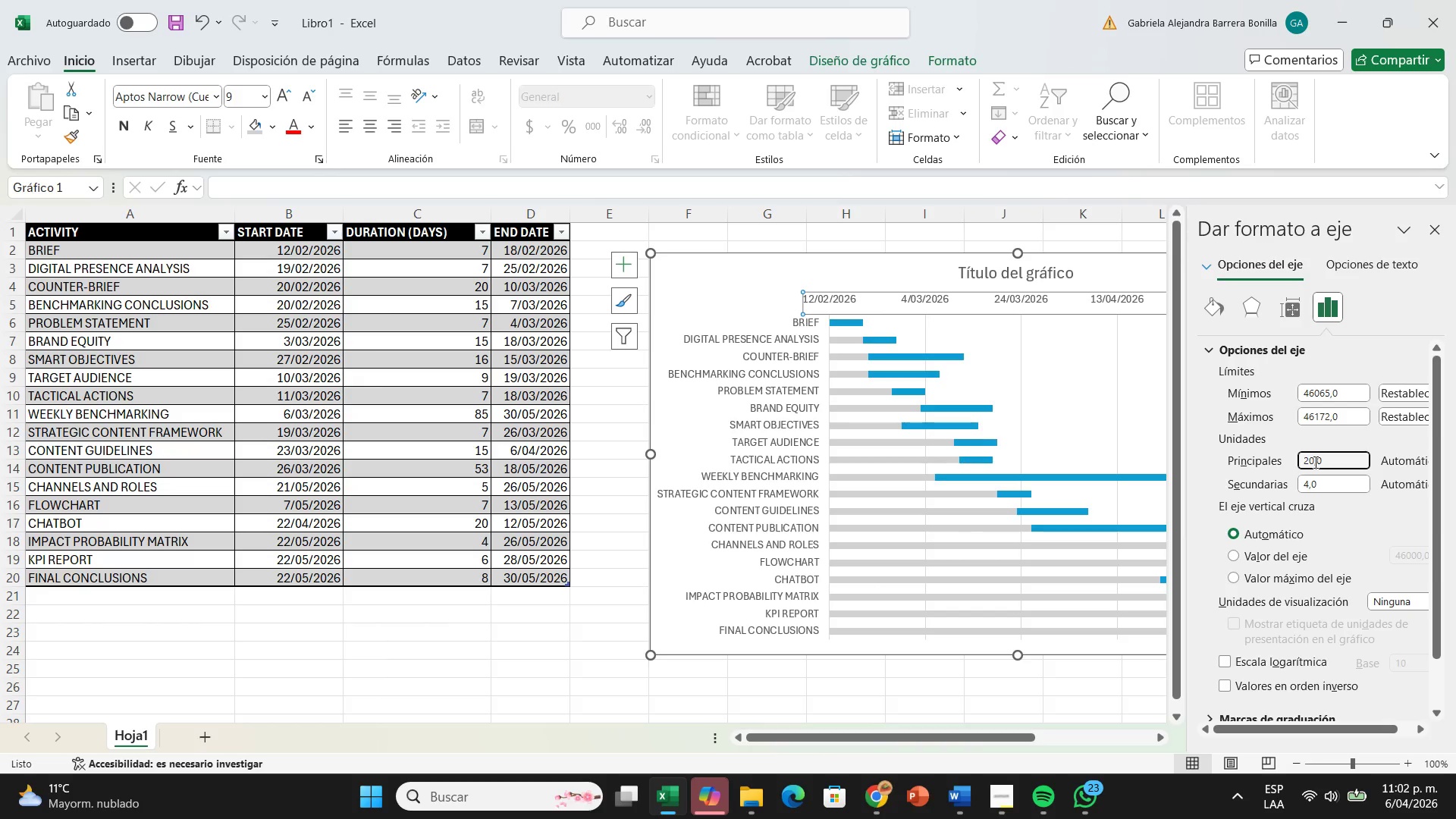 
key(Backspace)
 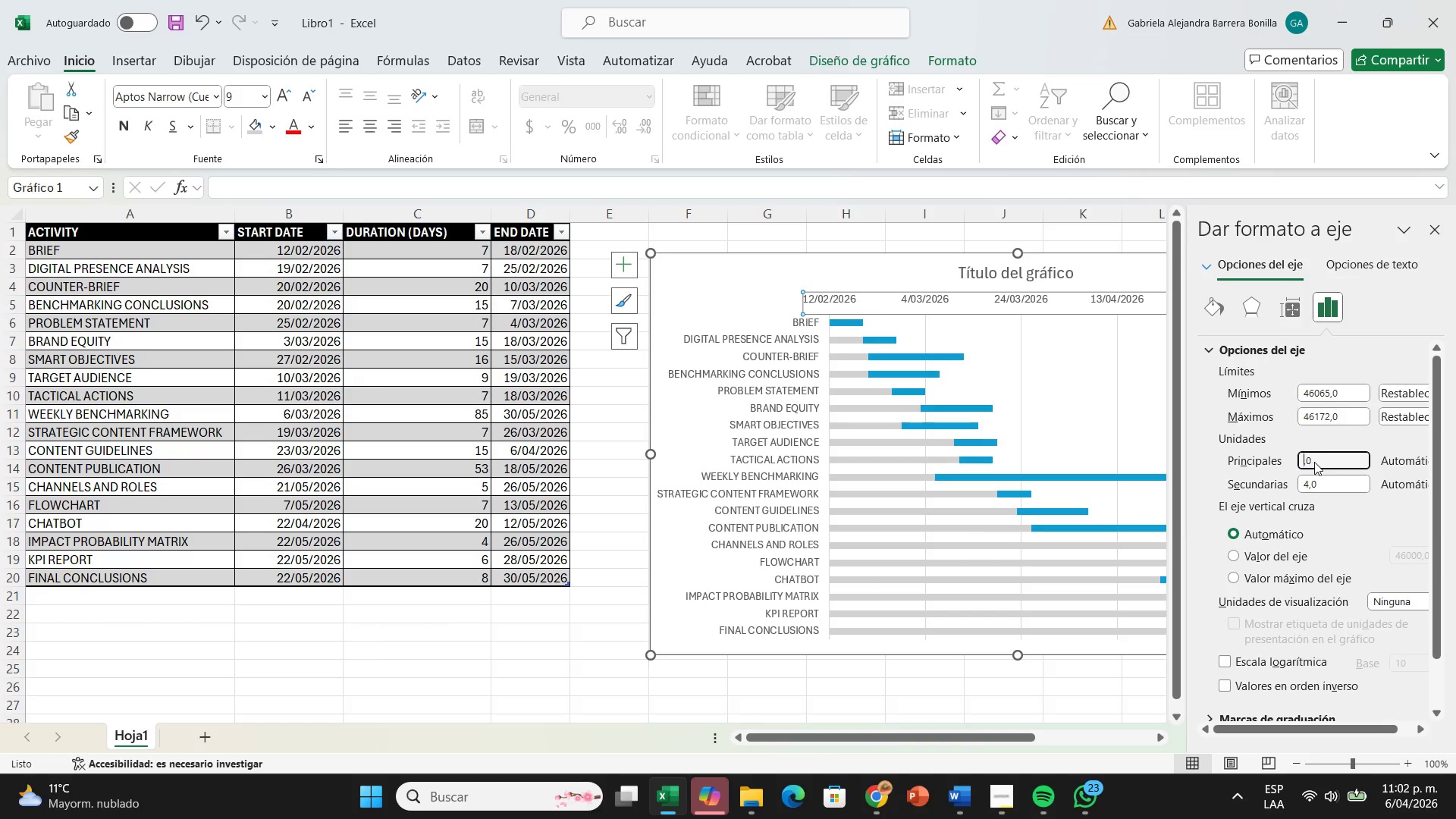 
key(Backspace)
 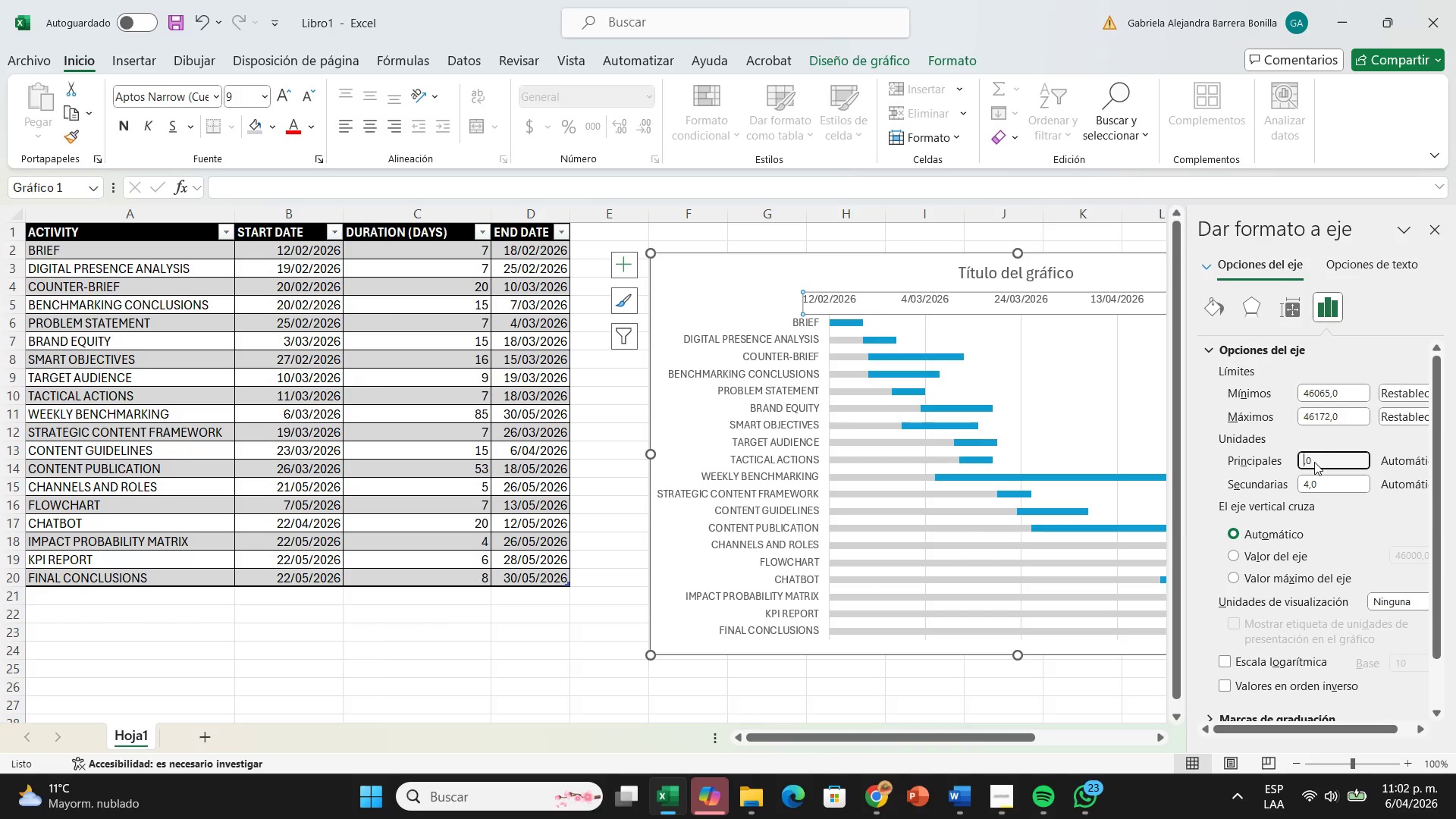 
key(5)
 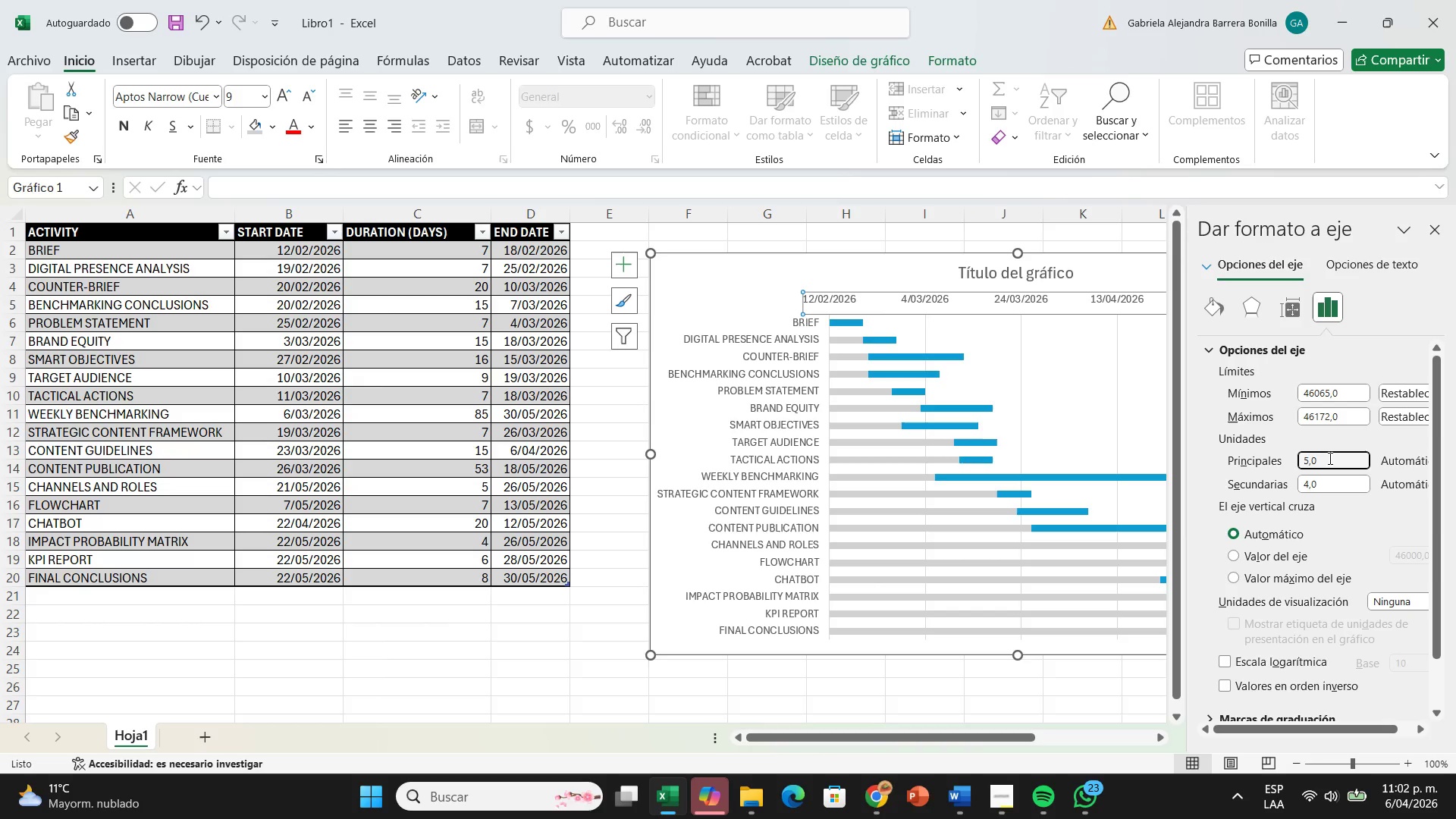 
key(Enter)
 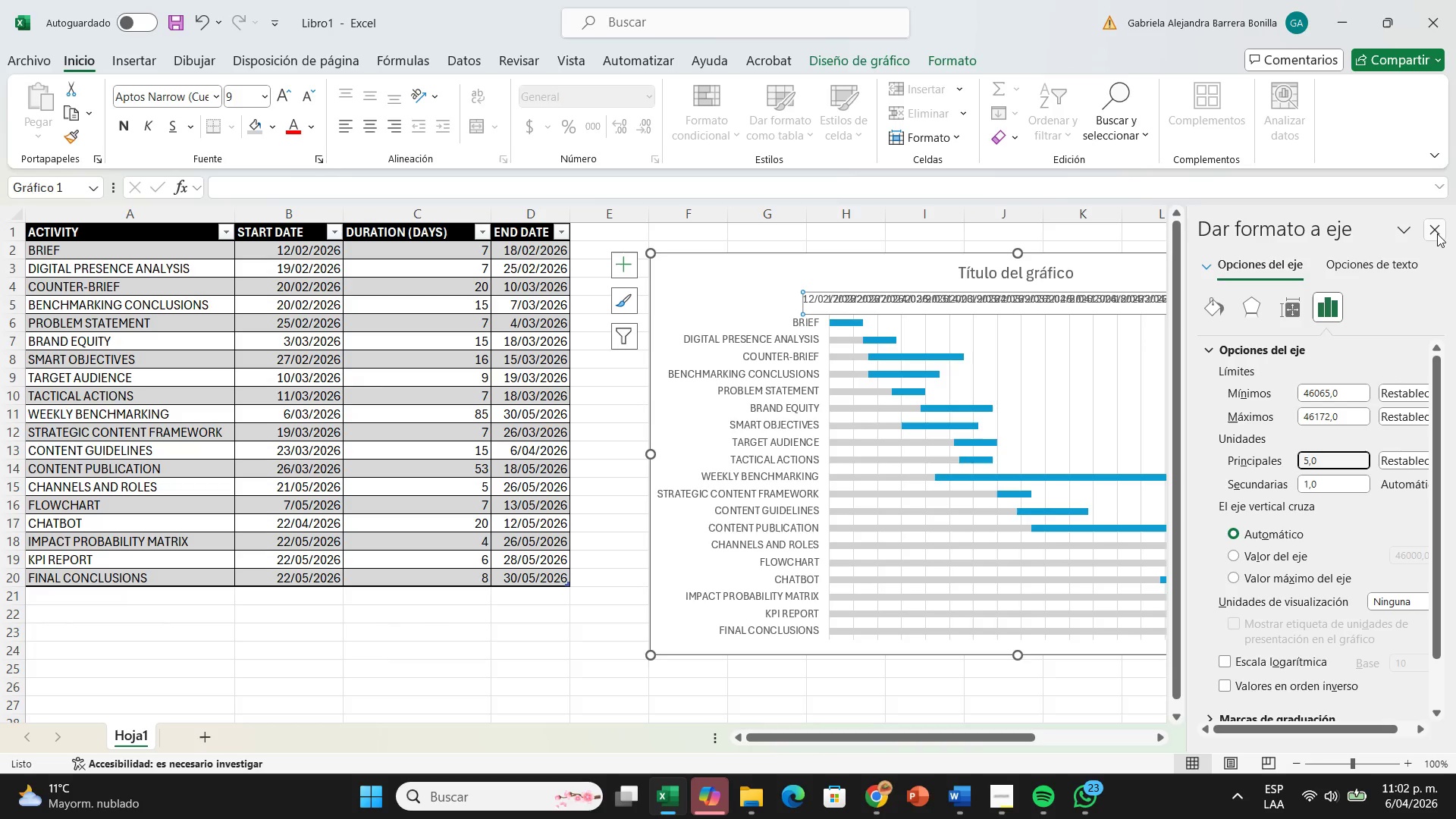 
left_click([1437, 234])
 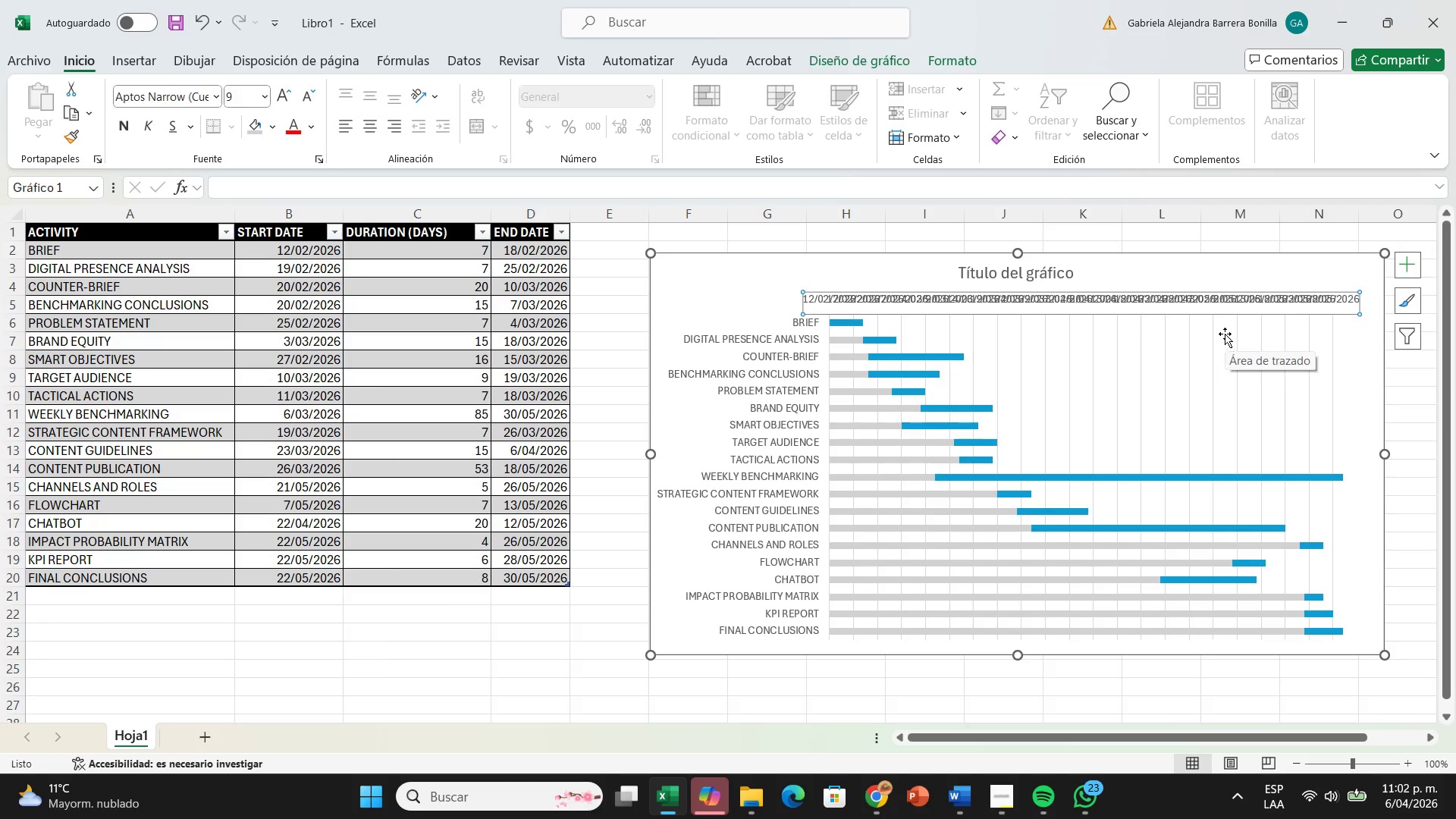 
left_click([423, 100])
 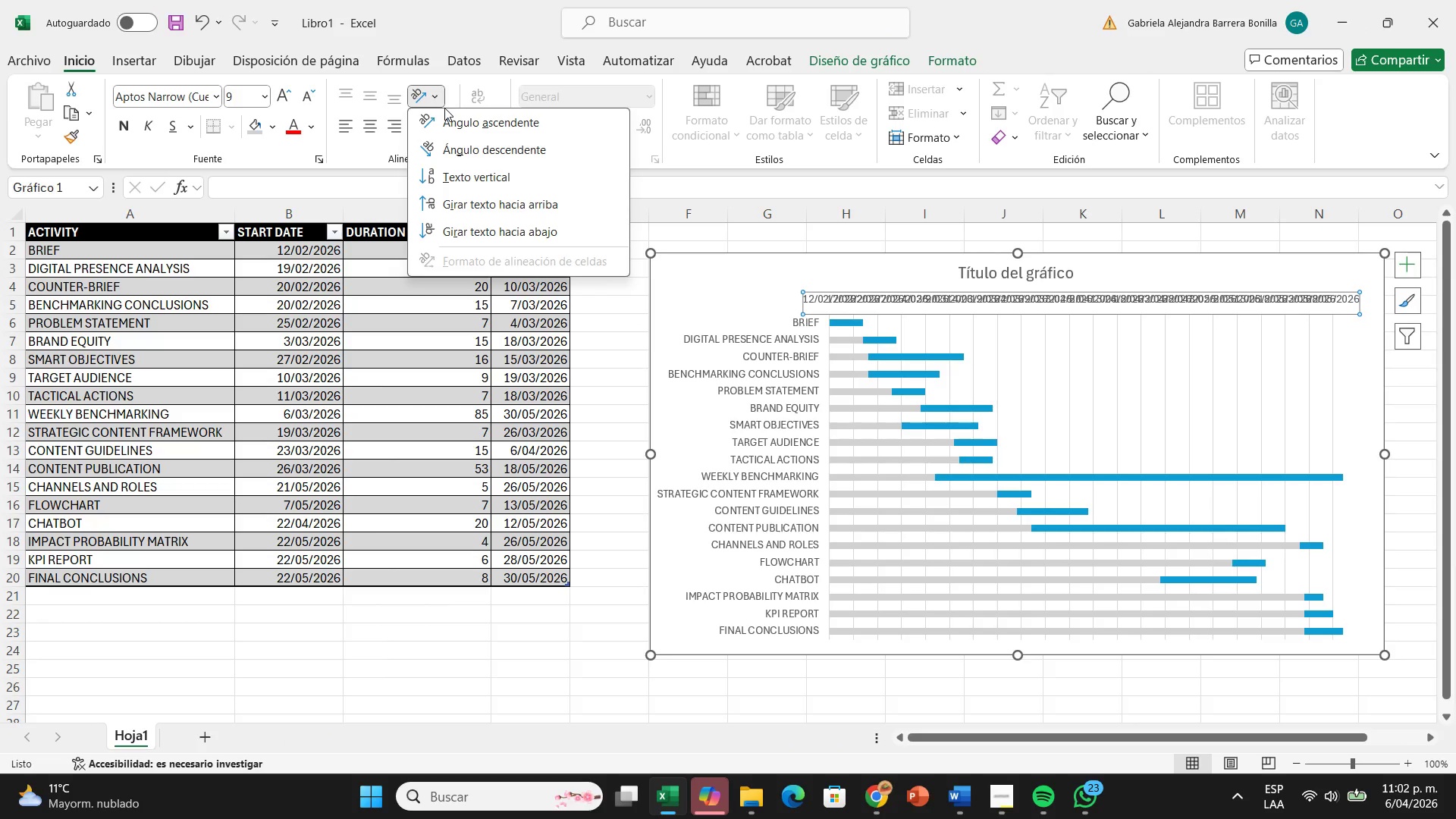 
left_click([455, 115])
 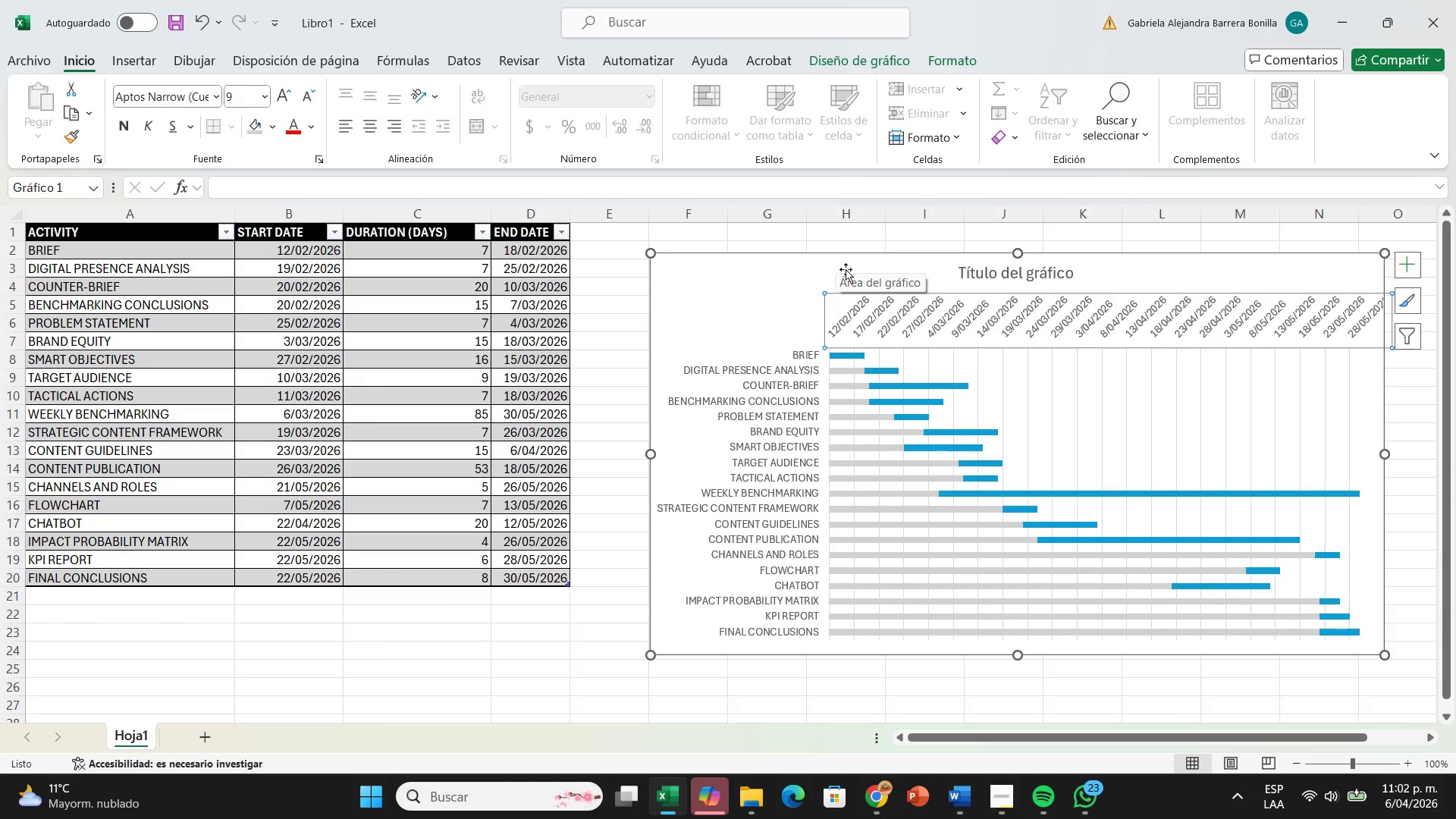 
wait(7.06)
 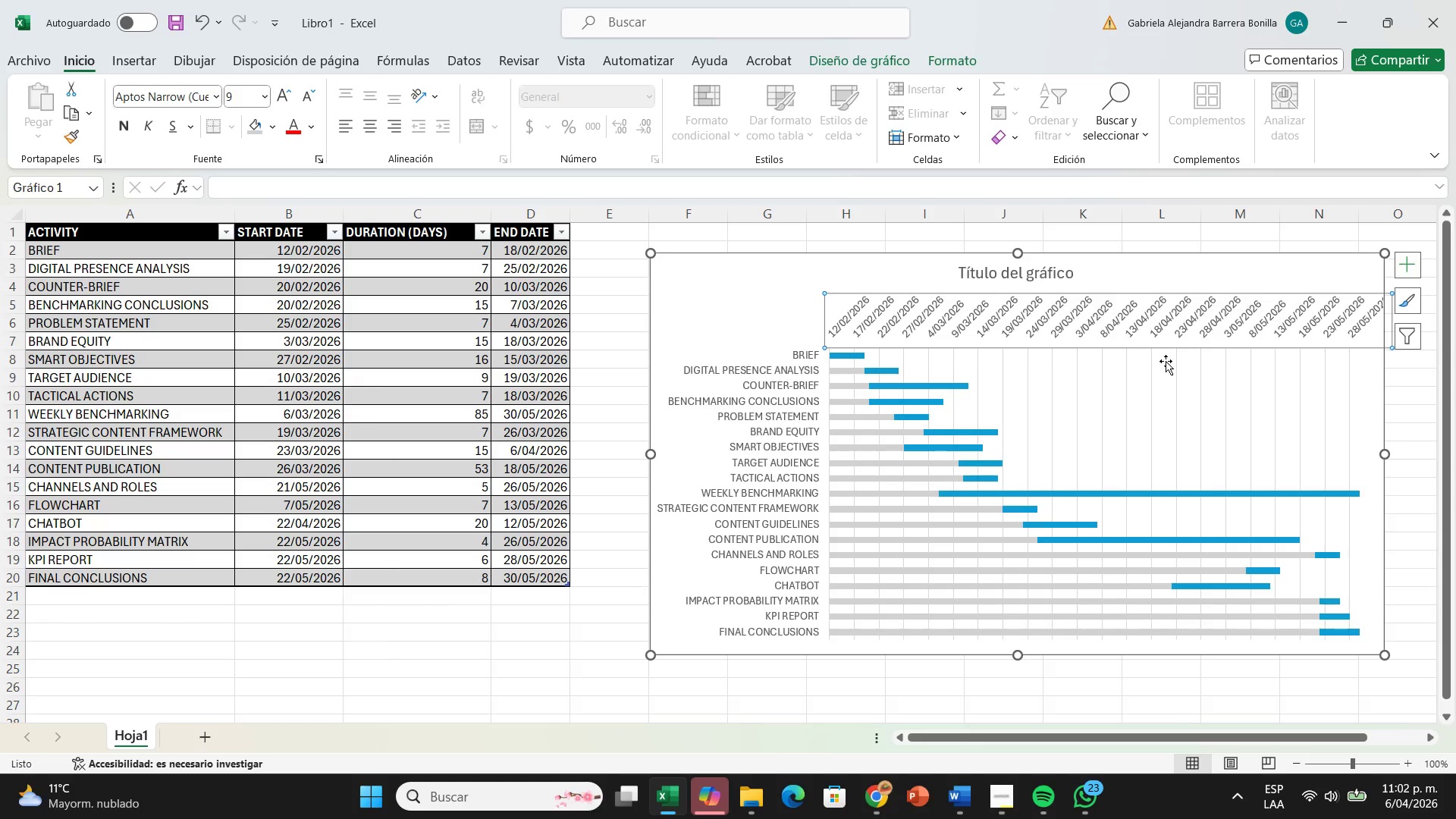 
left_click([422, 100])
 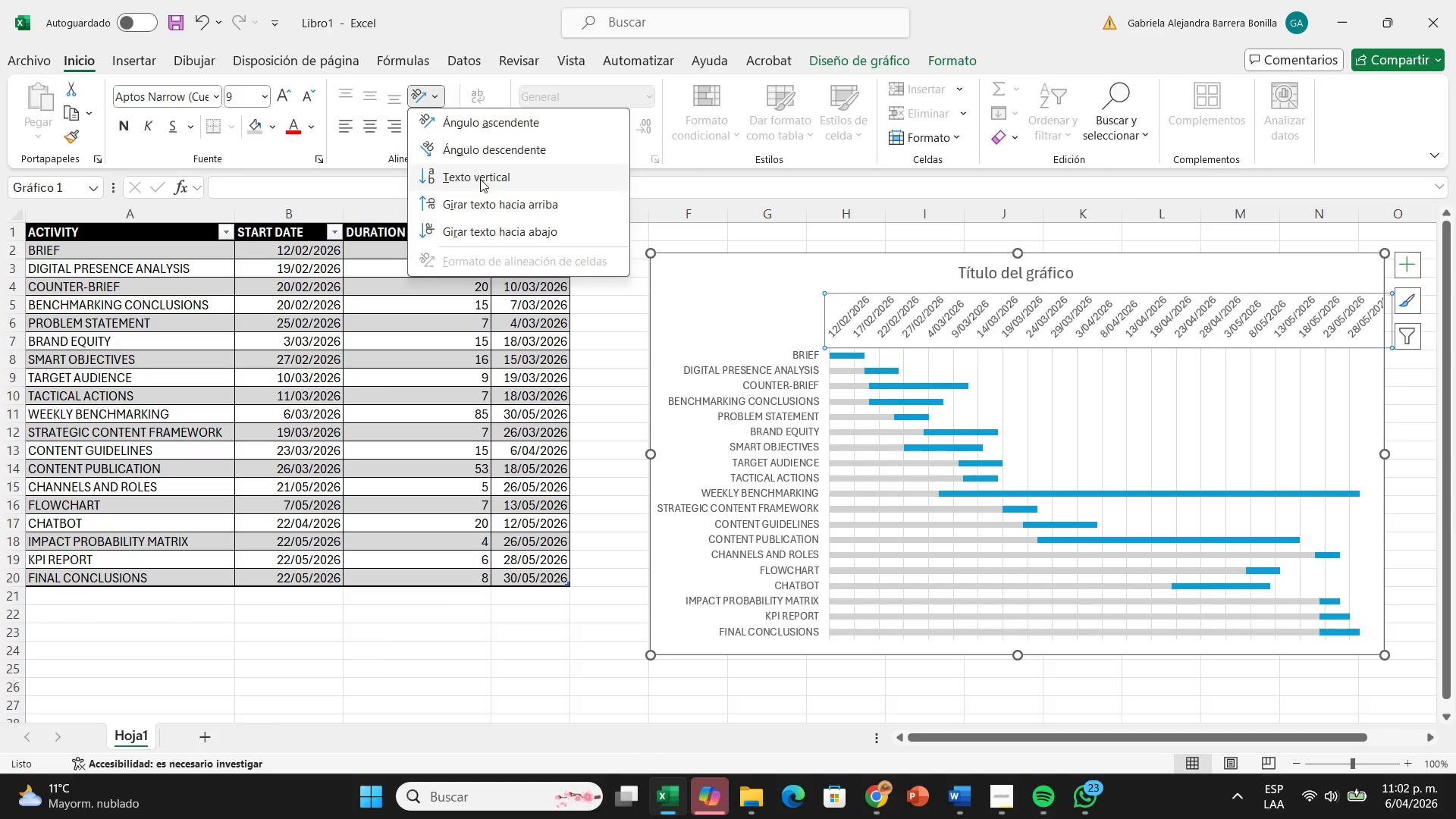 
left_click([480, 179])
 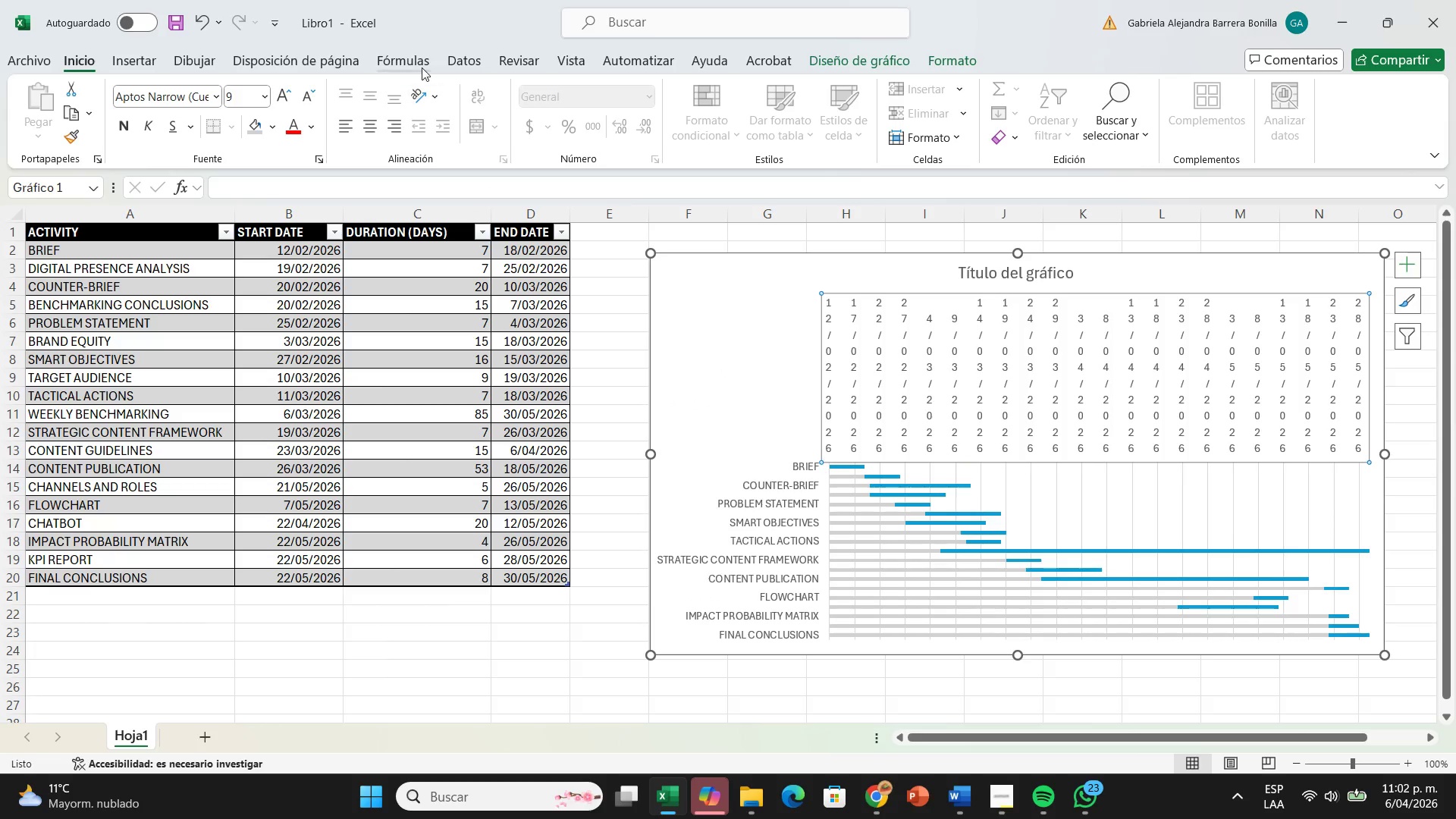 
left_click([428, 89])
 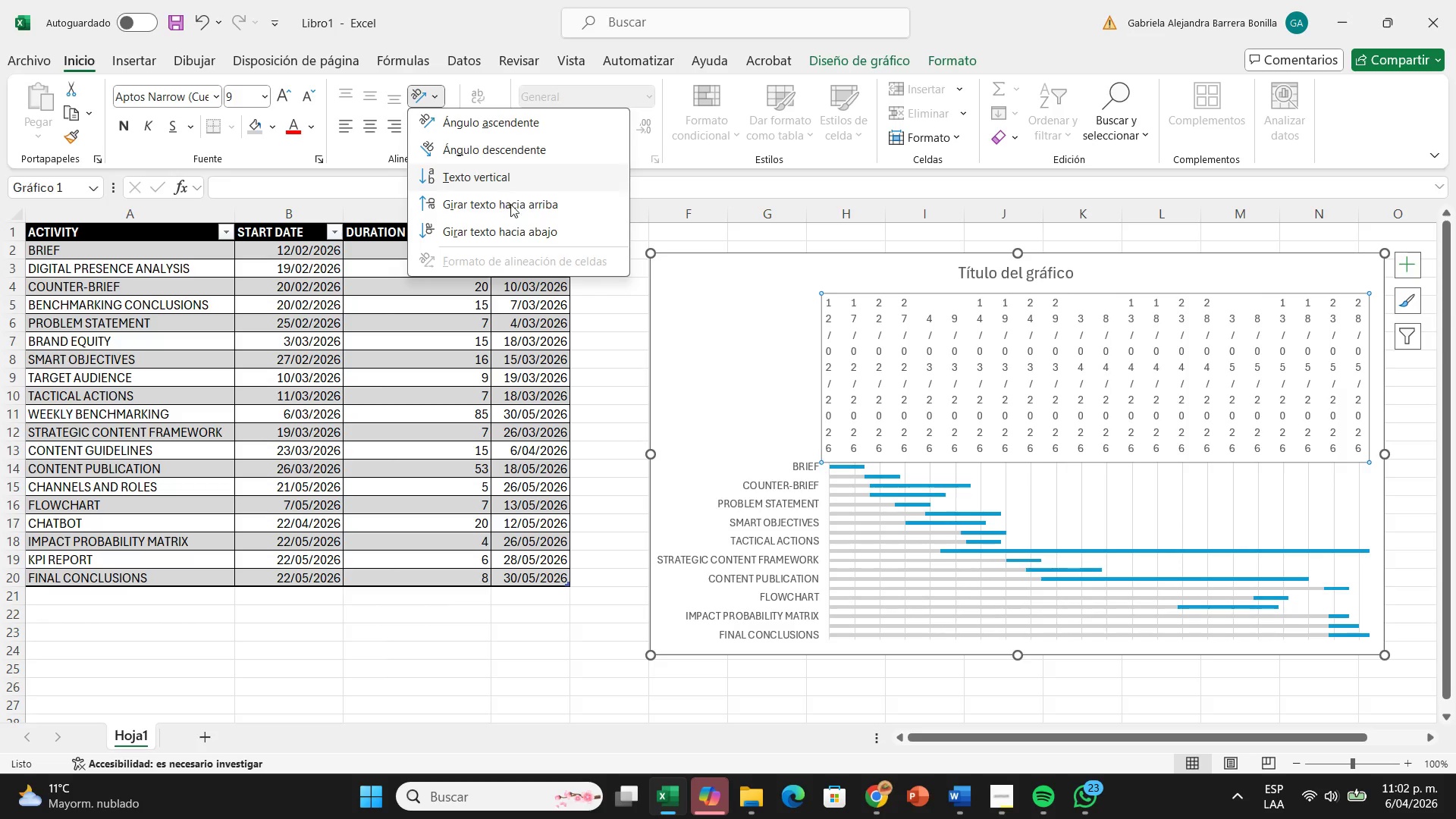 
left_click([520, 207])
 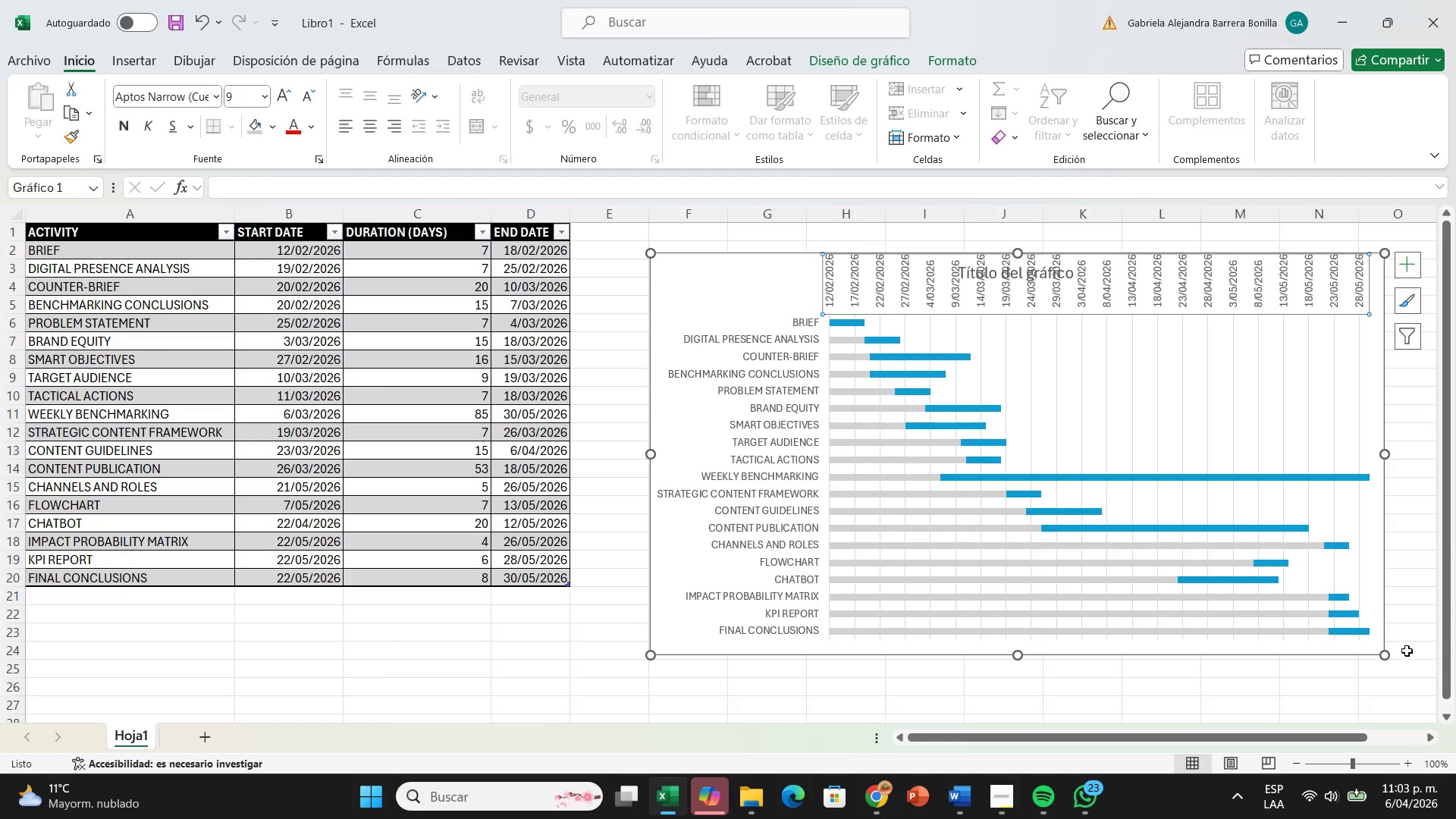 
left_click_drag(start_coordinate=[1387, 657], to_coordinate=[1426, 707])
 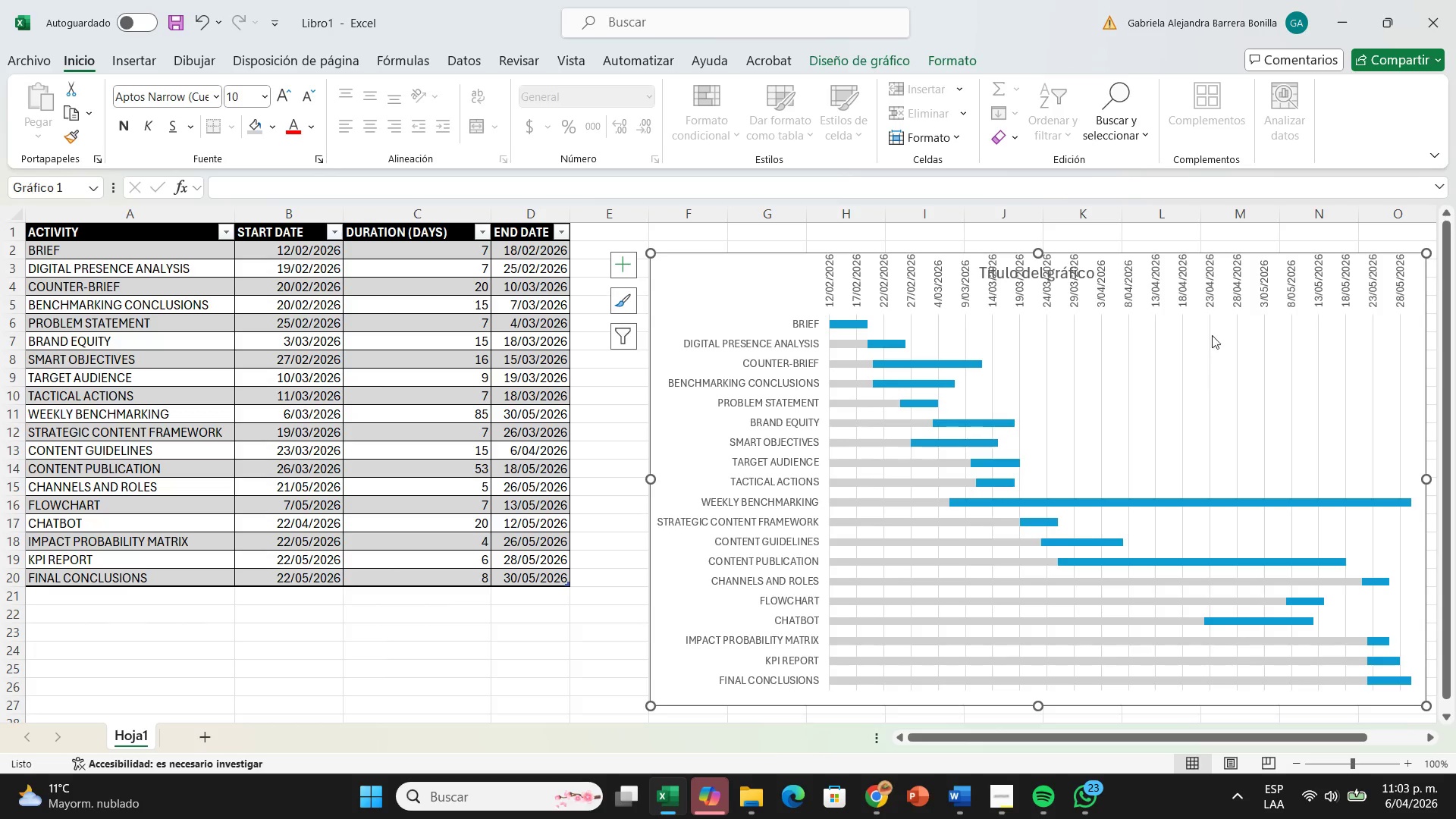 
wait(5.66)
 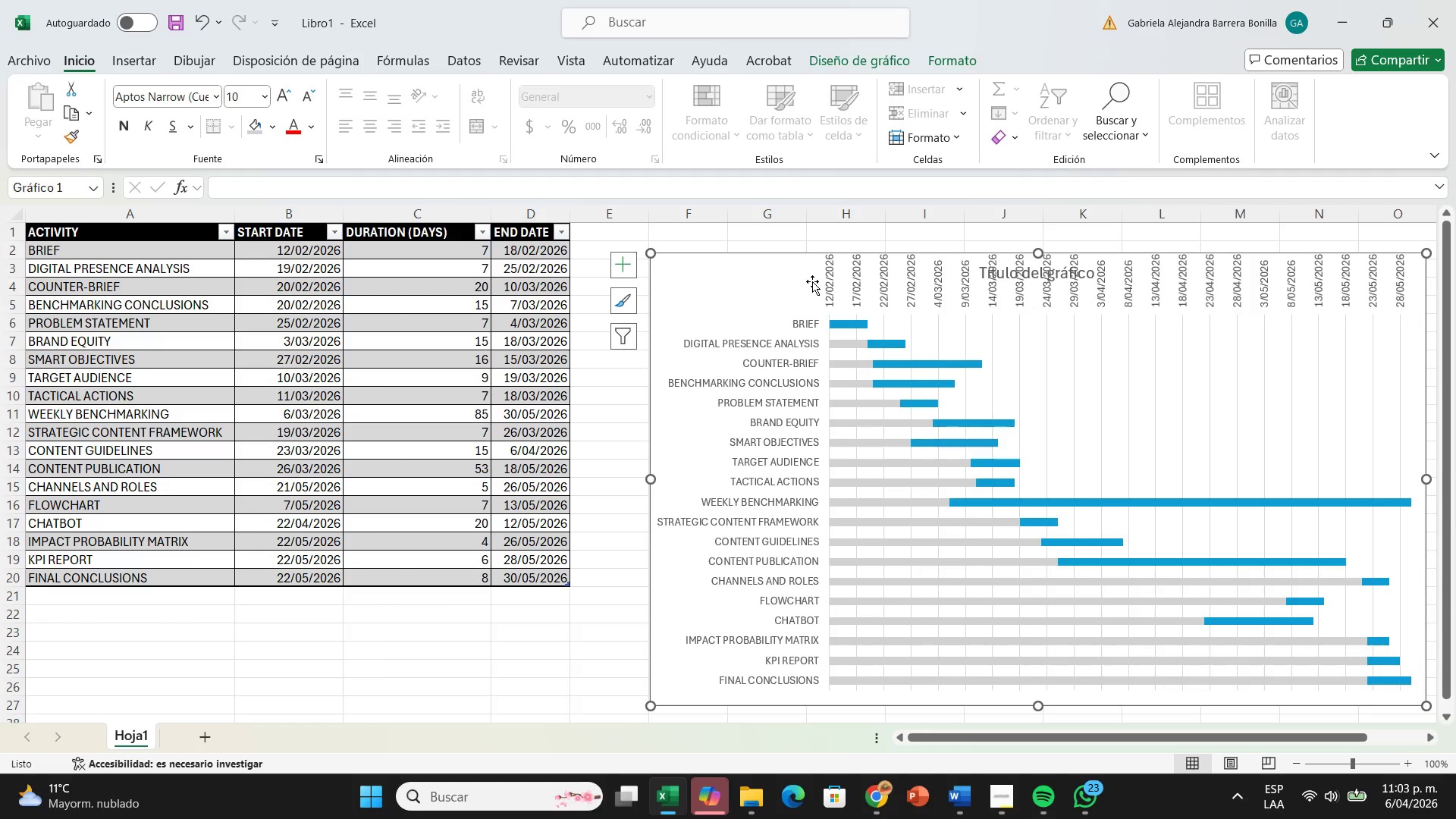 
left_click([1103, 286])
 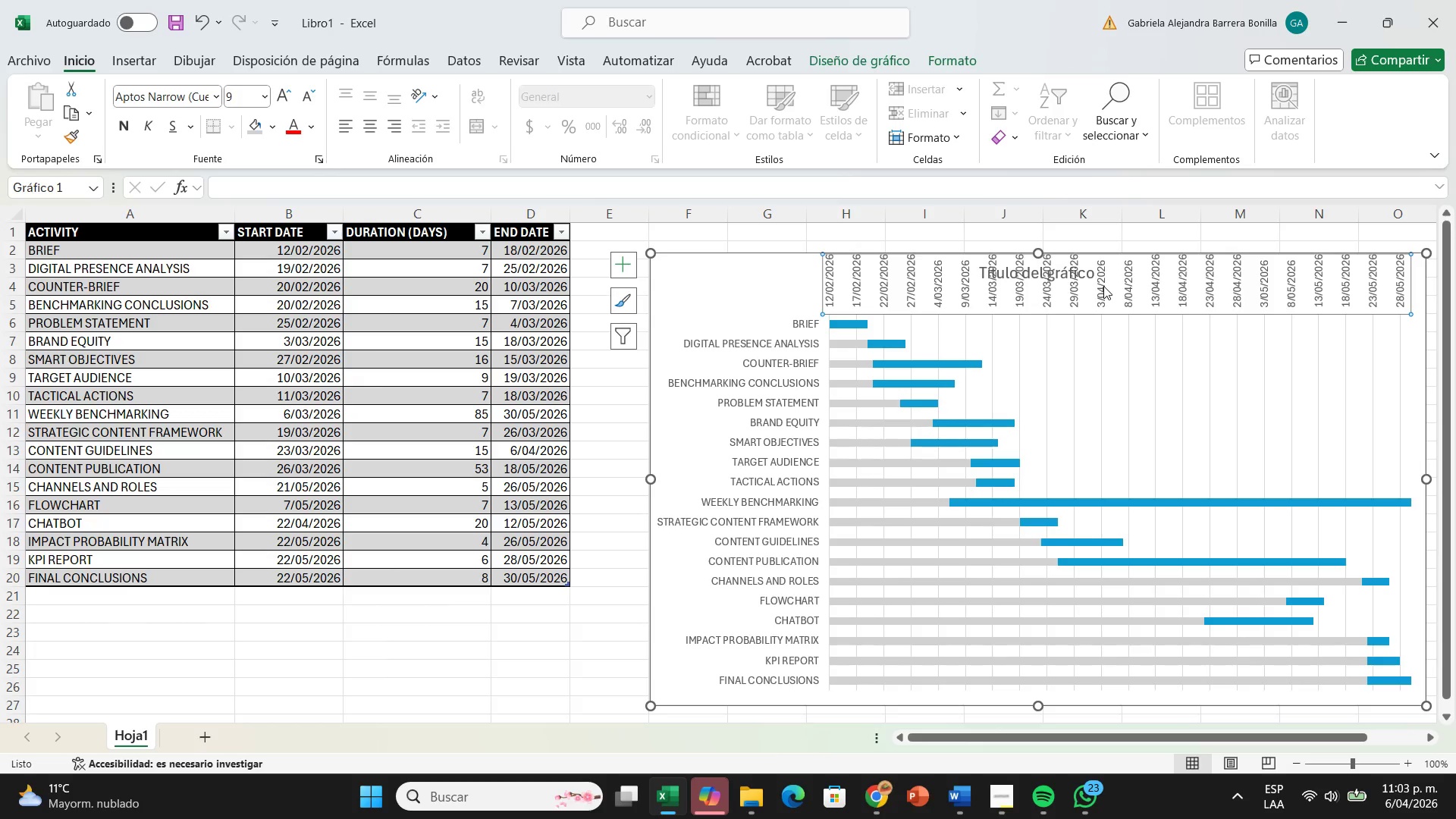 
right_click([1103, 286])
 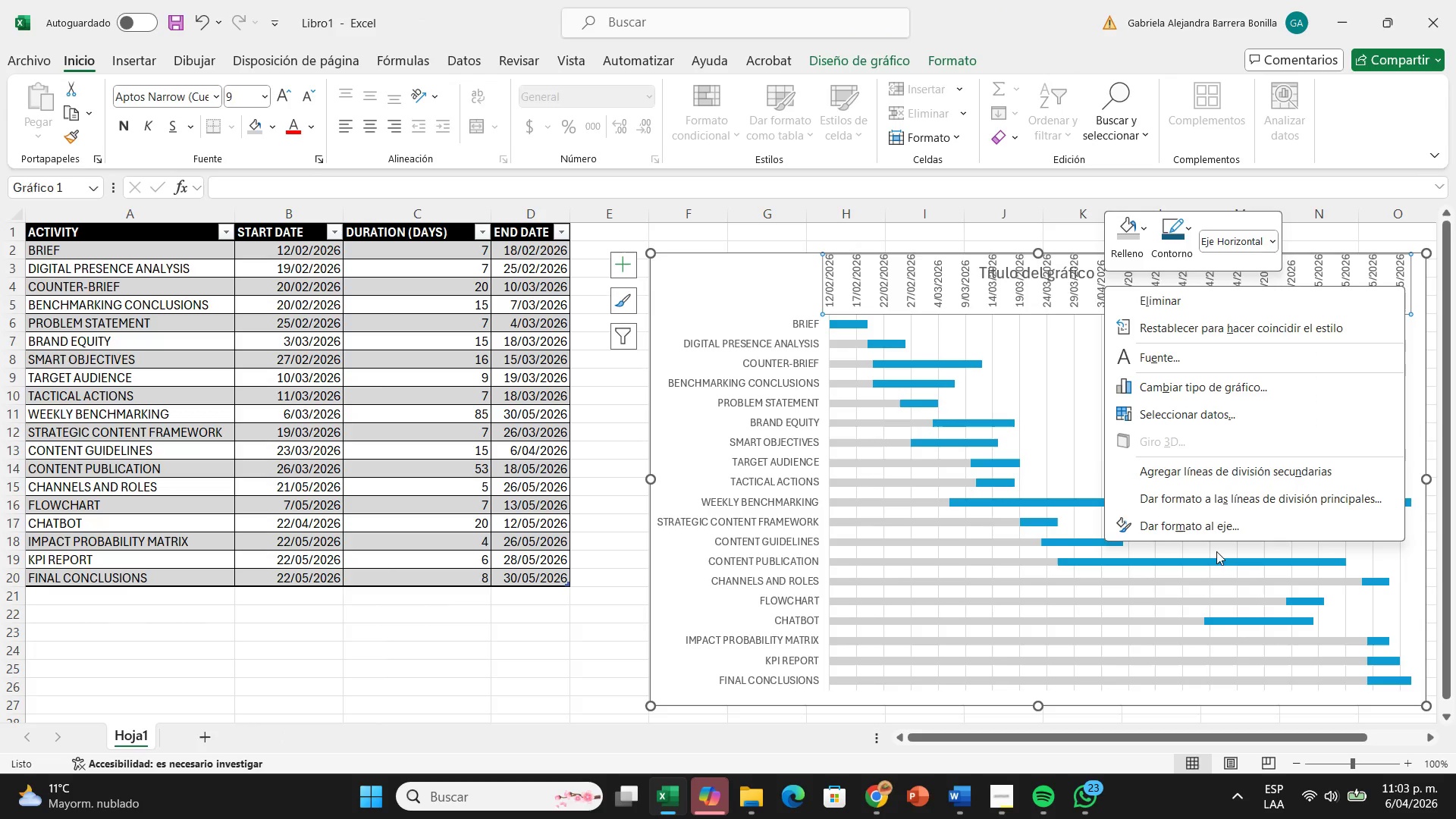 
left_click([1215, 529])
 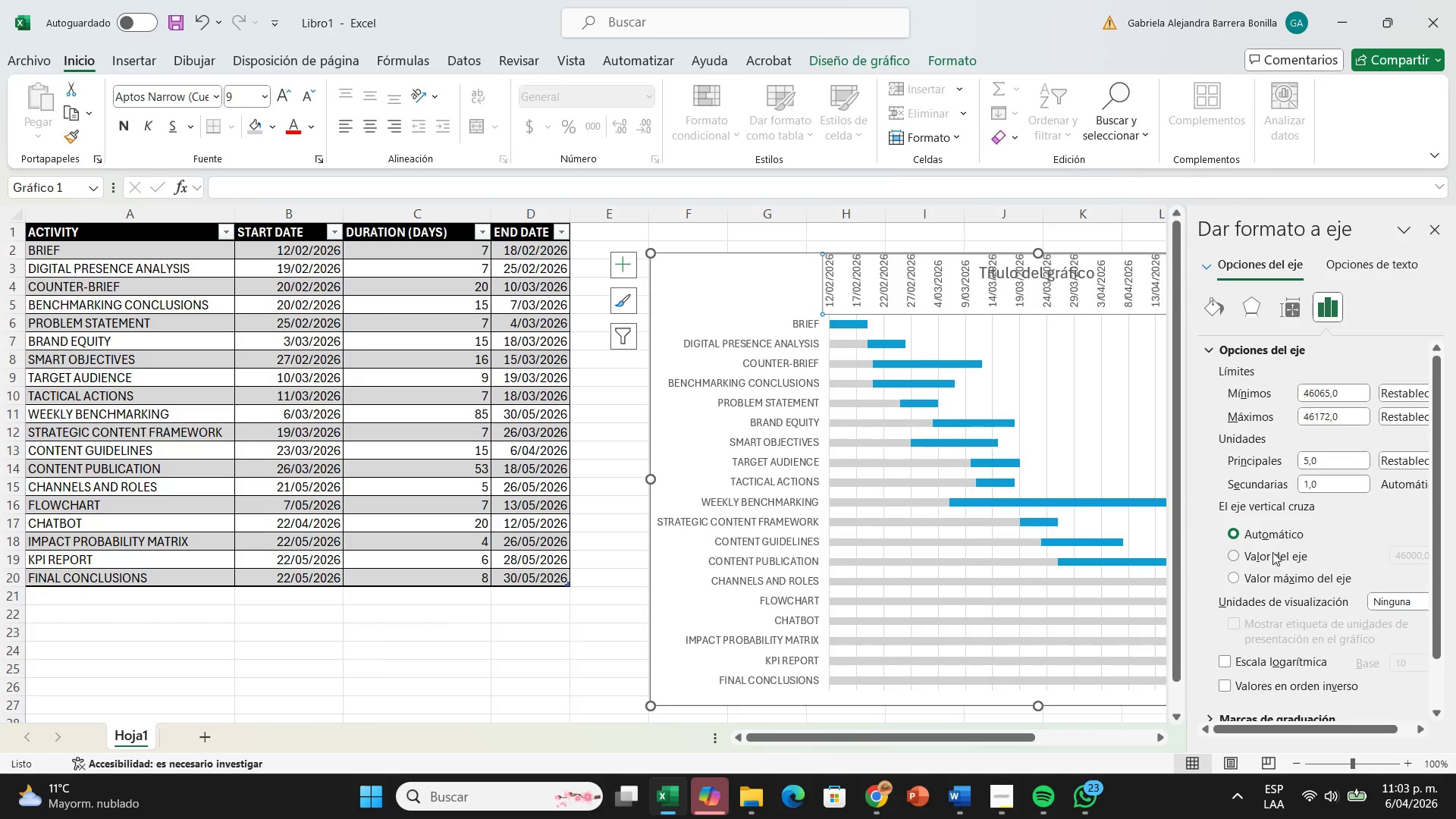 
scroll: coordinate [1272, 553], scroll_direction: down, amount: 2.0
 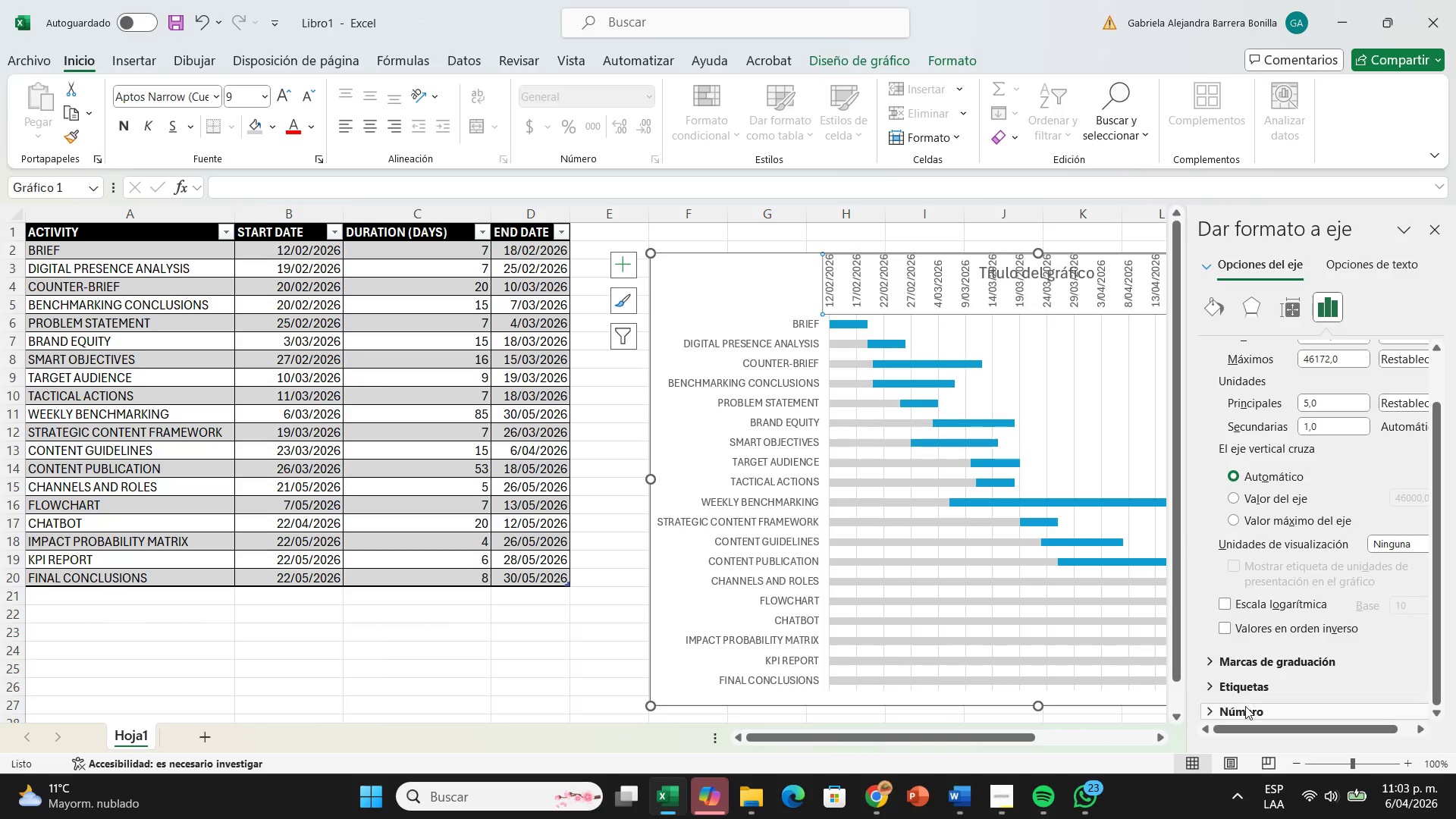 
left_click([1244, 712])
 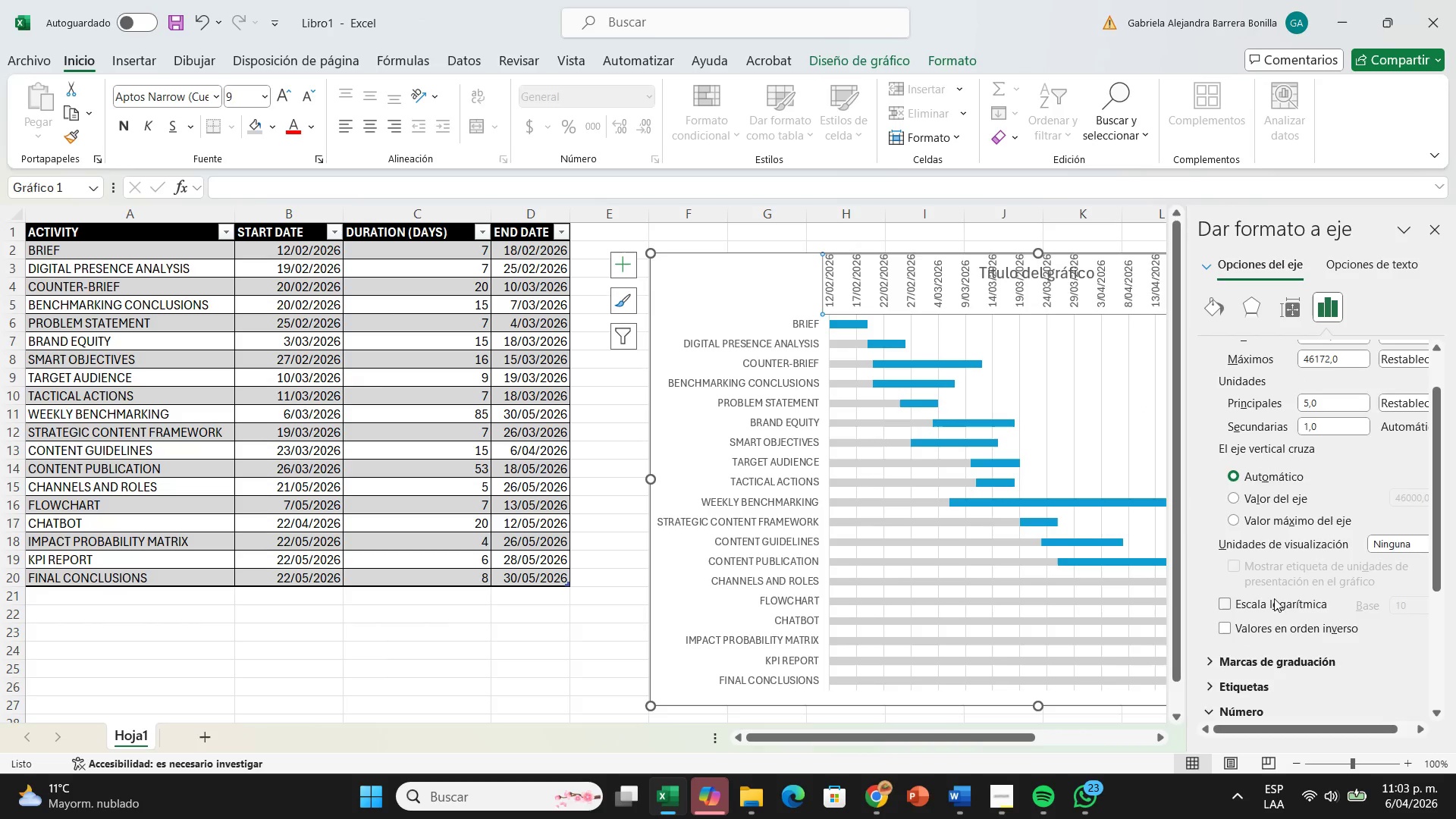 
scroll: coordinate [1286, 595], scroll_direction: down, amount: 5.0
 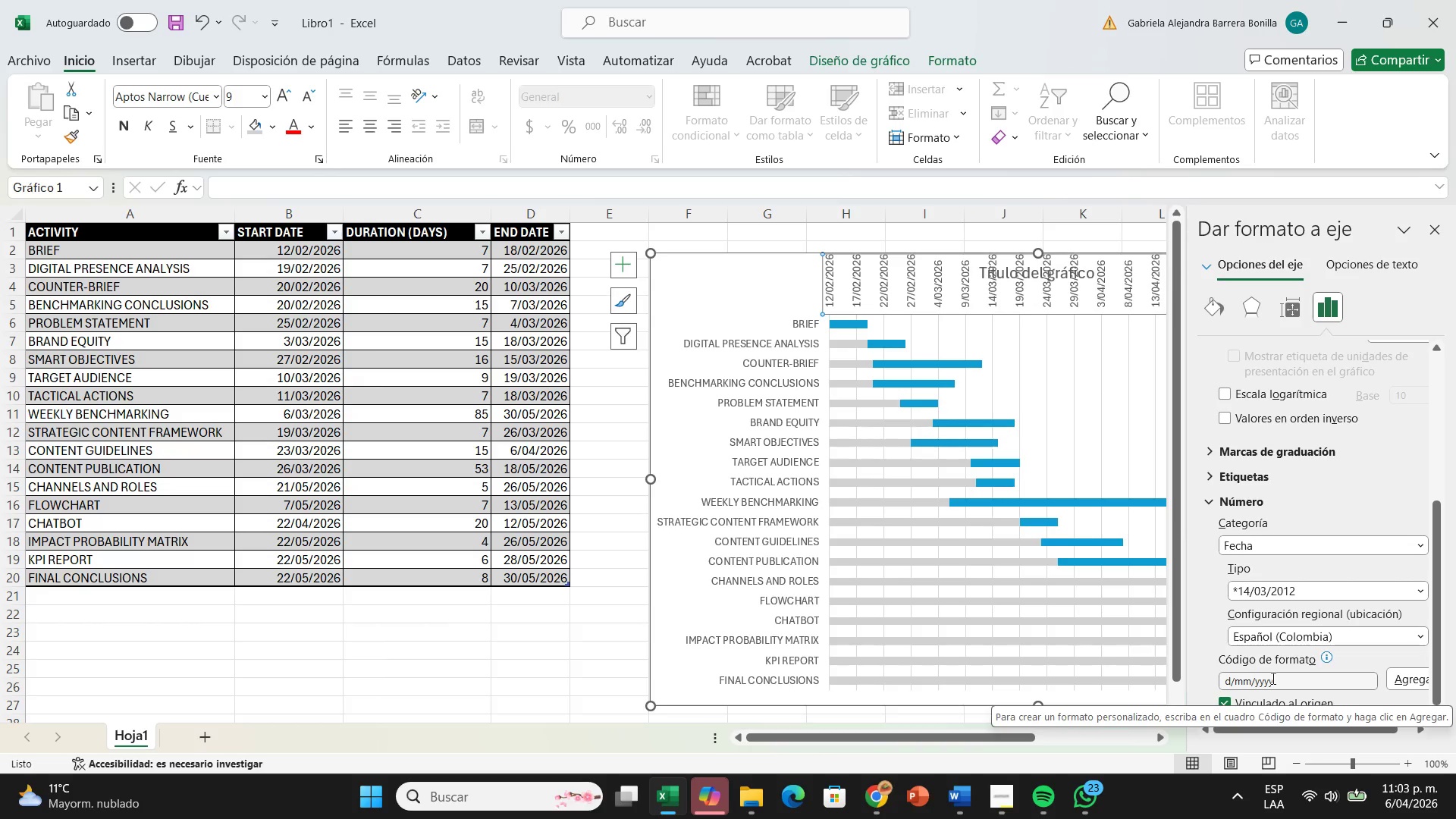 
wait(20.92)
 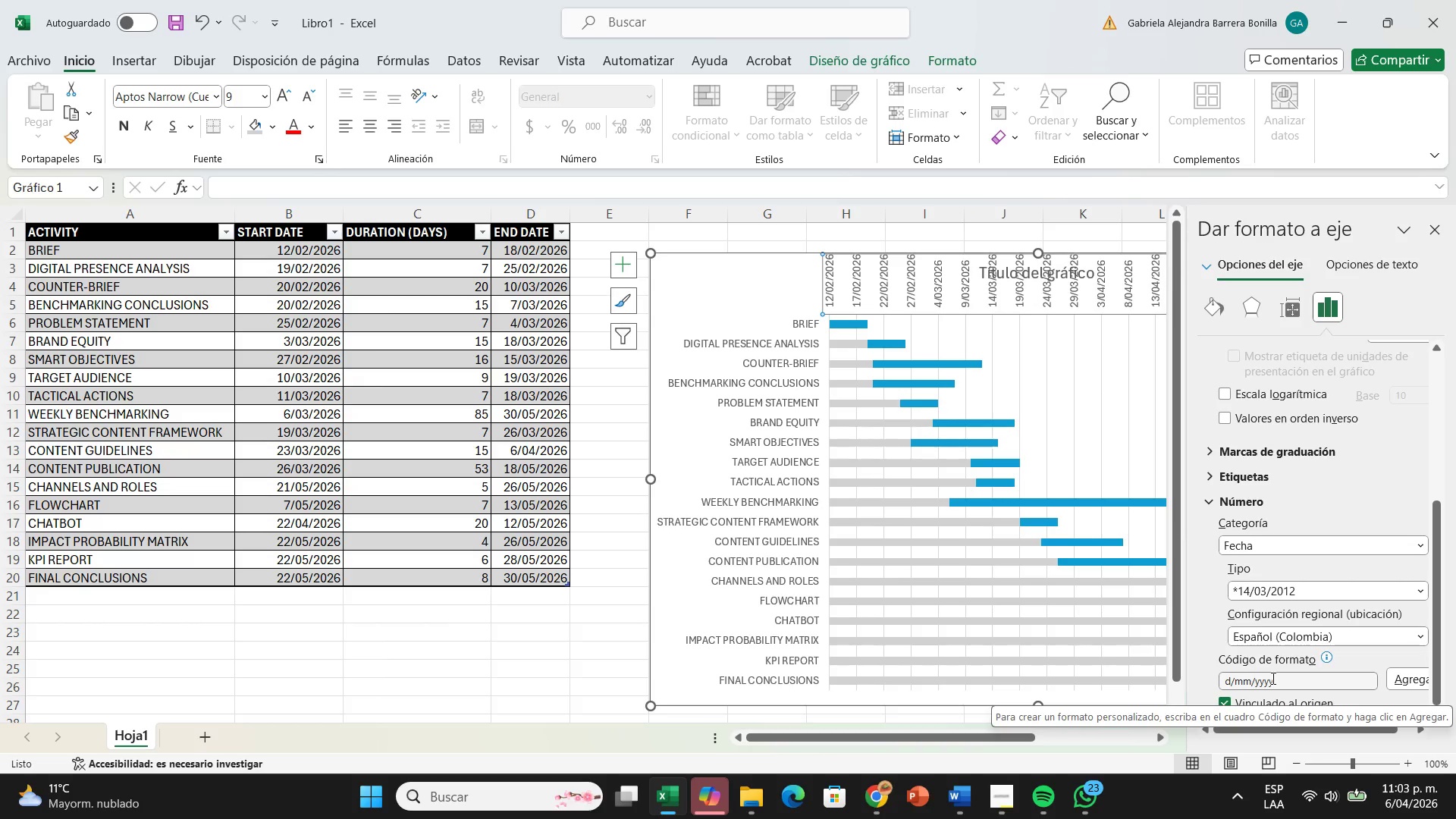 
left_click([1274, 681])
 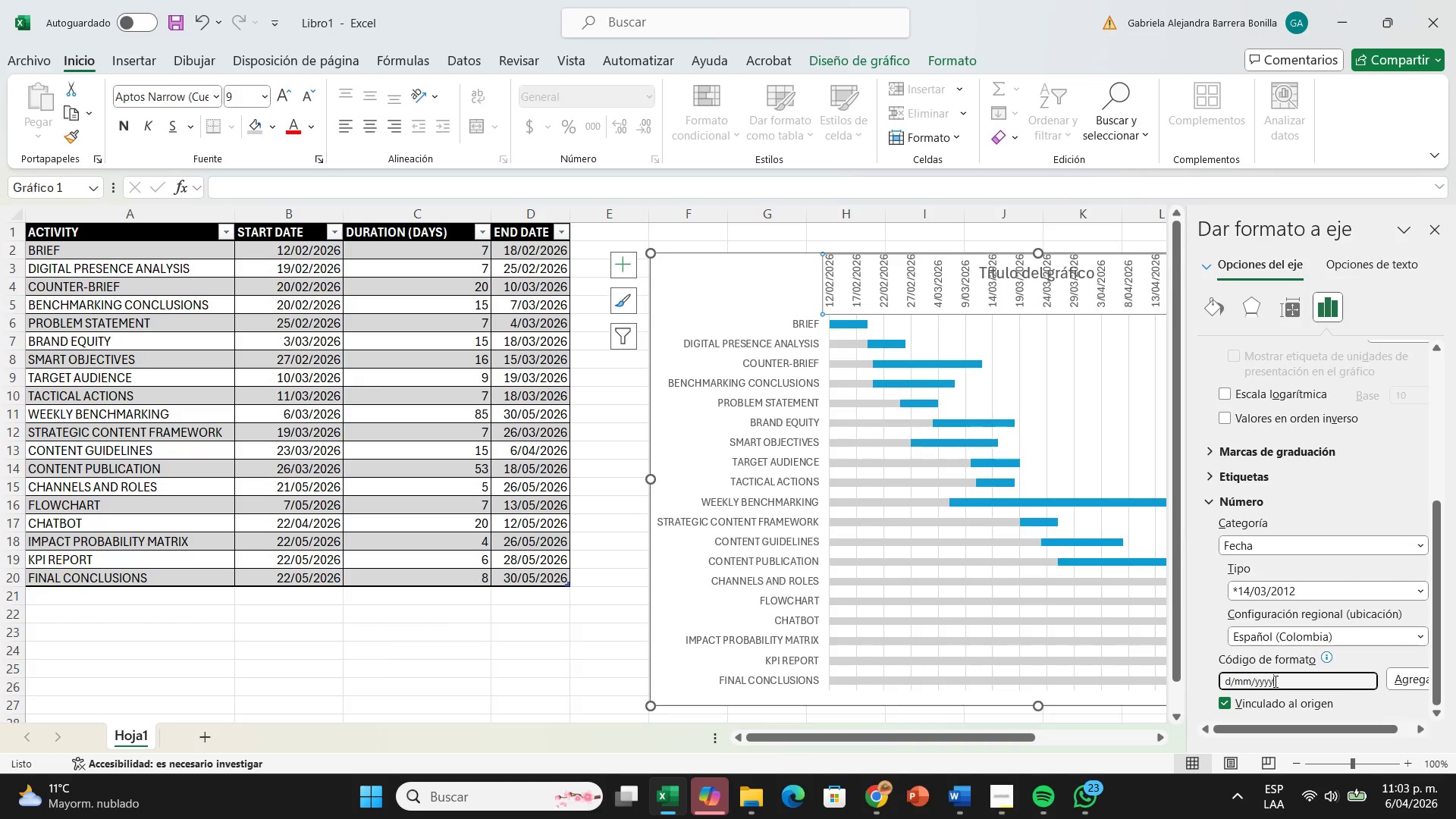 
key(Backspace)
 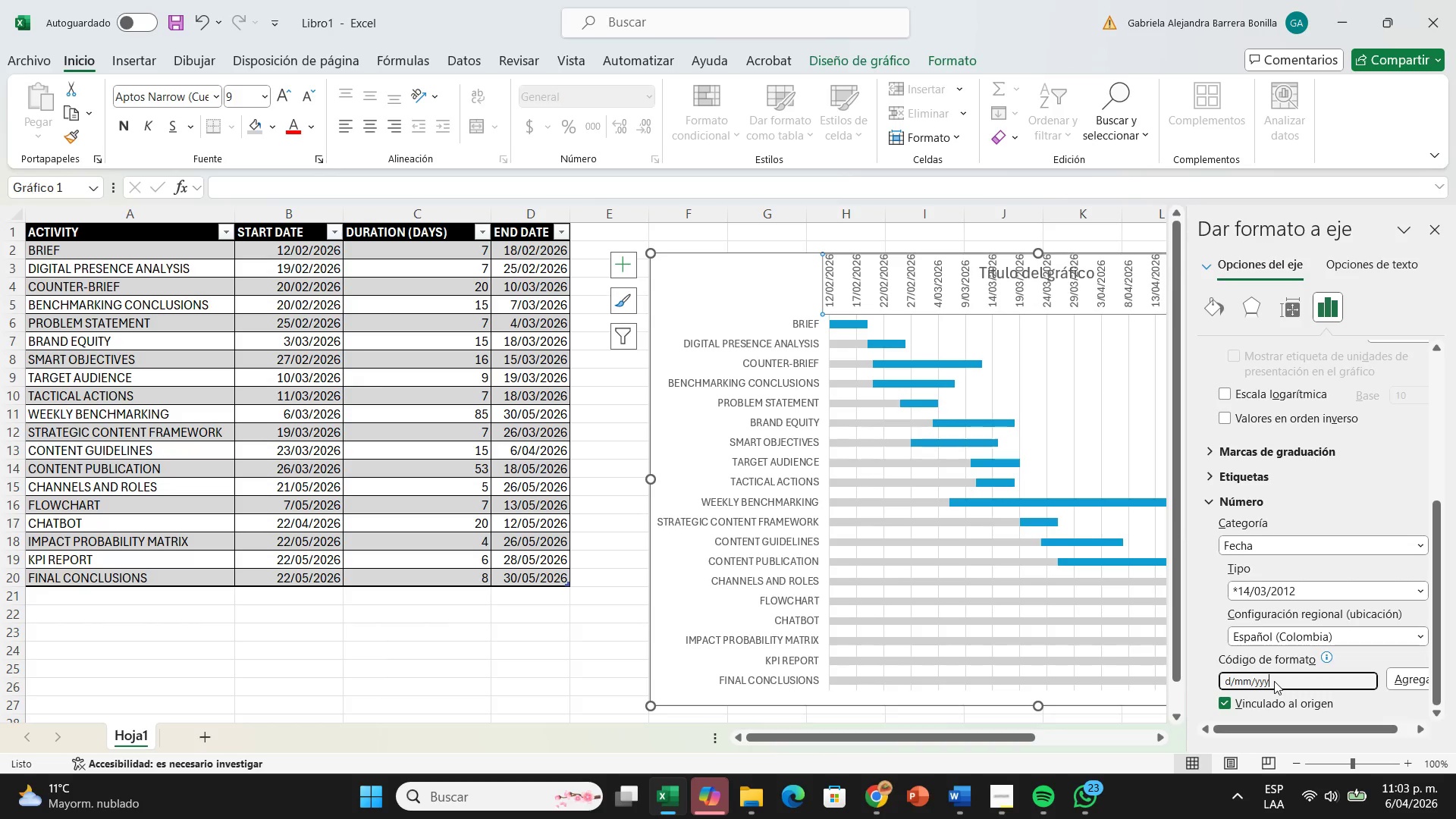 
key(Backspace)
 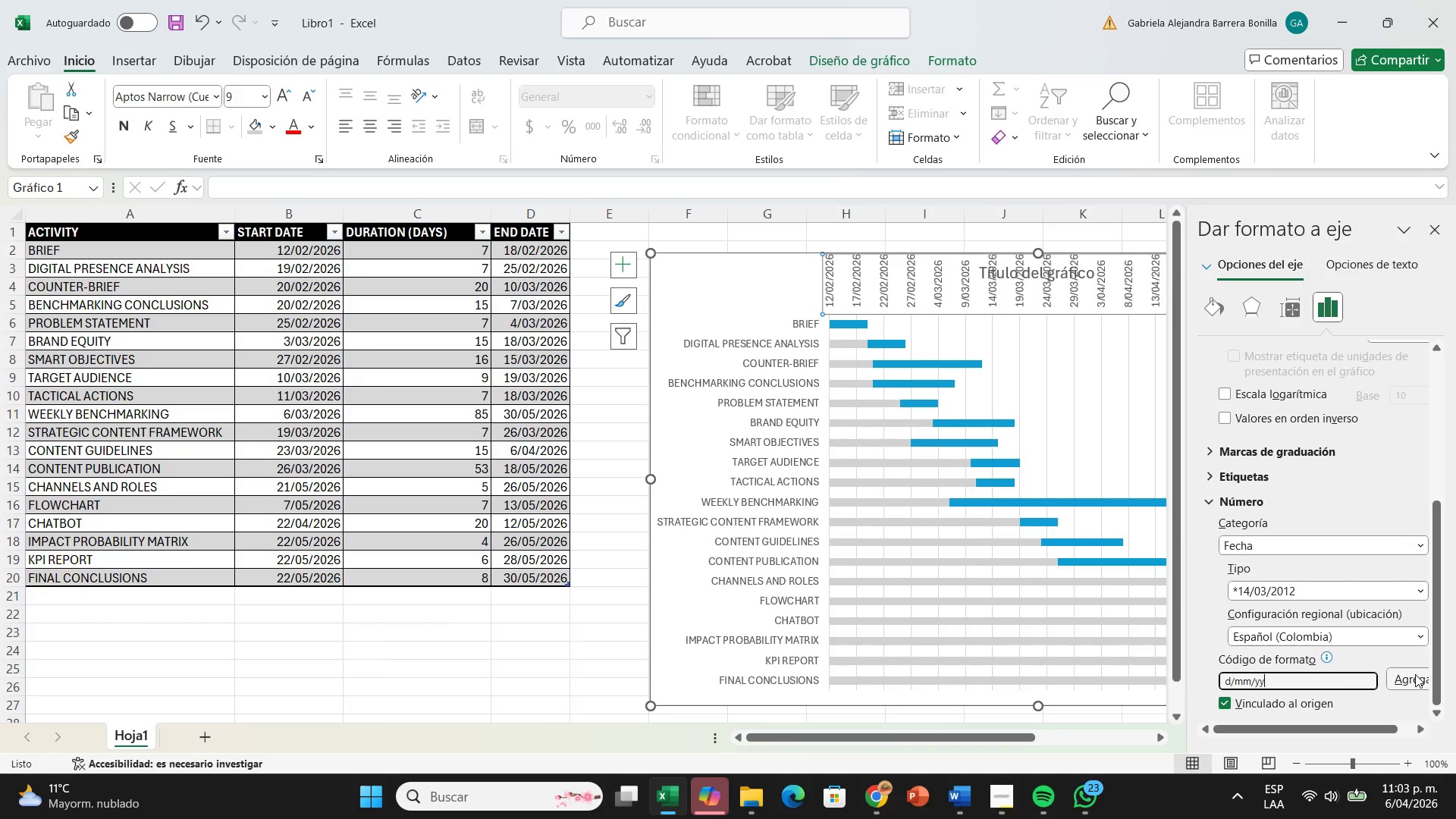 
left_click([1415, 674])
 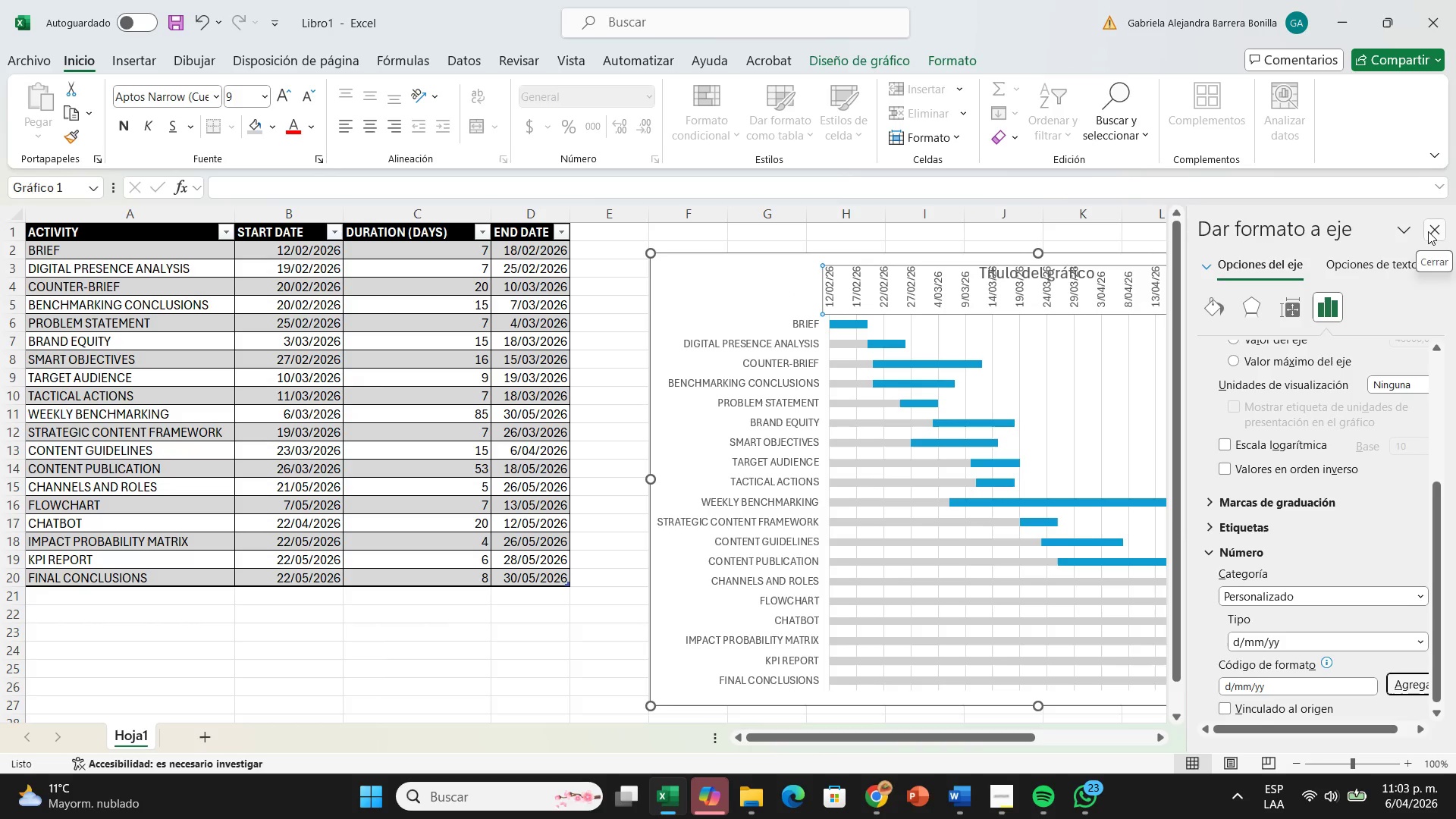 
wait(13.59)
 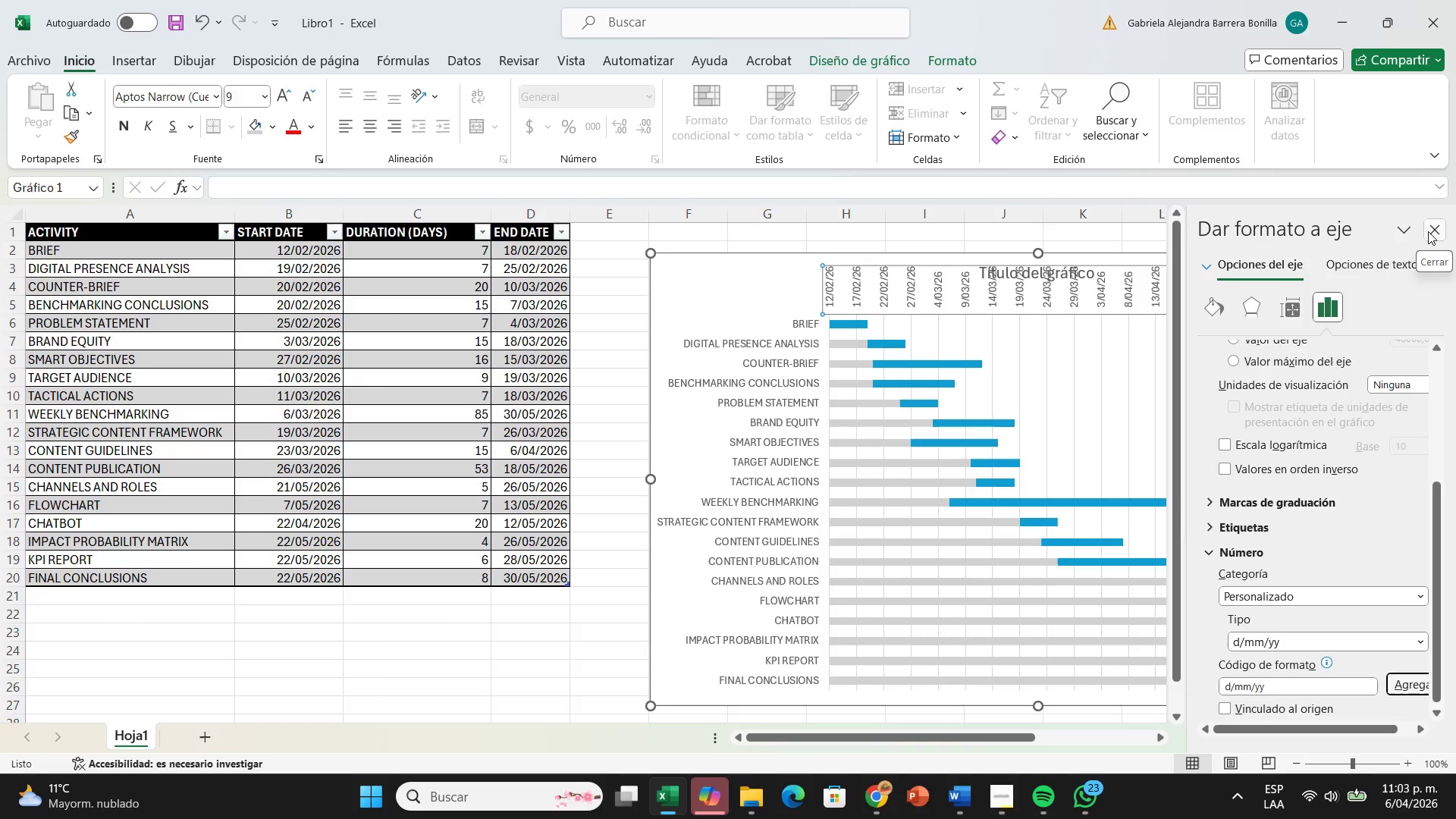 
left_click([1428, 231])
 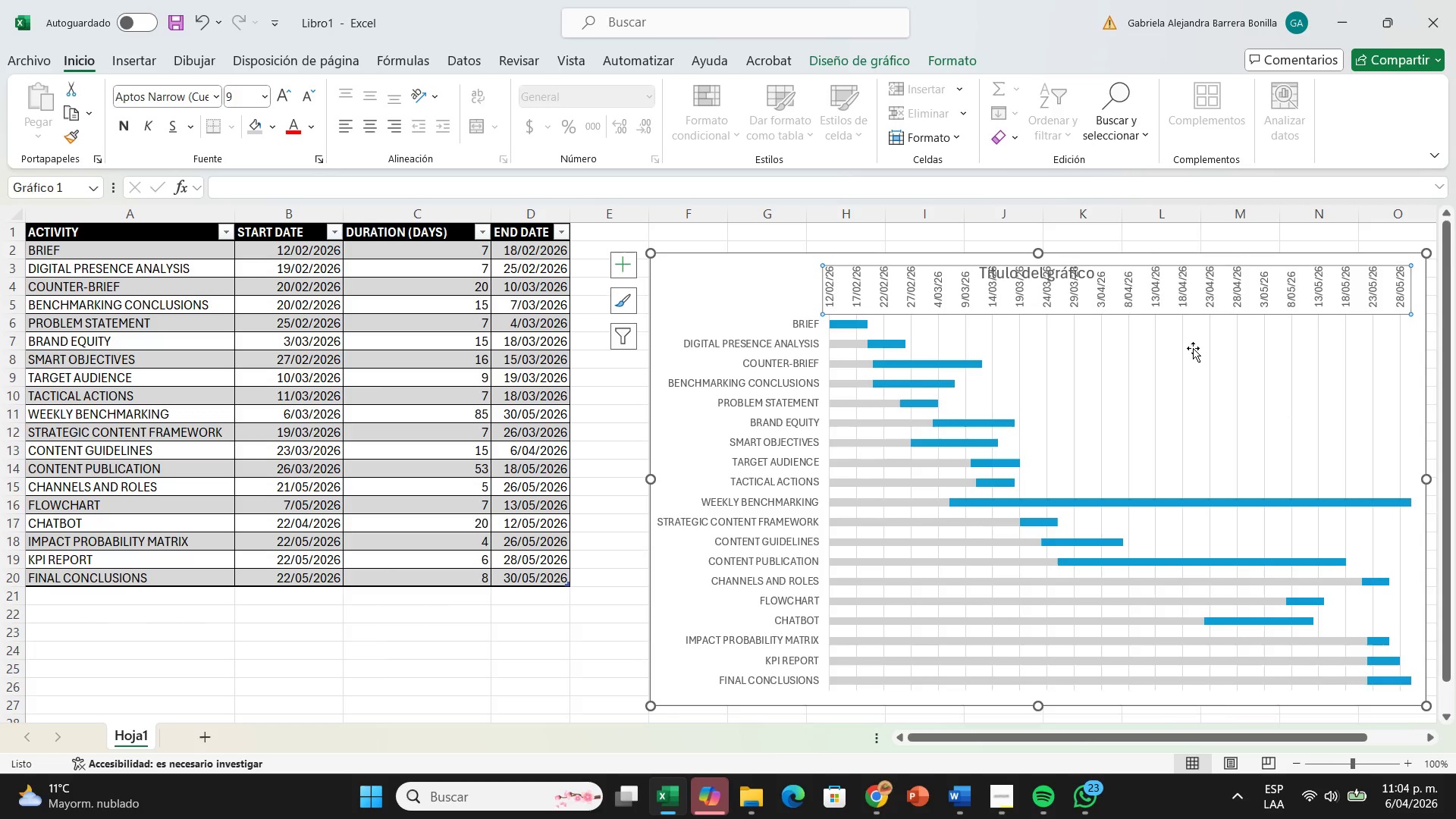 
left_click([1193, 348])
 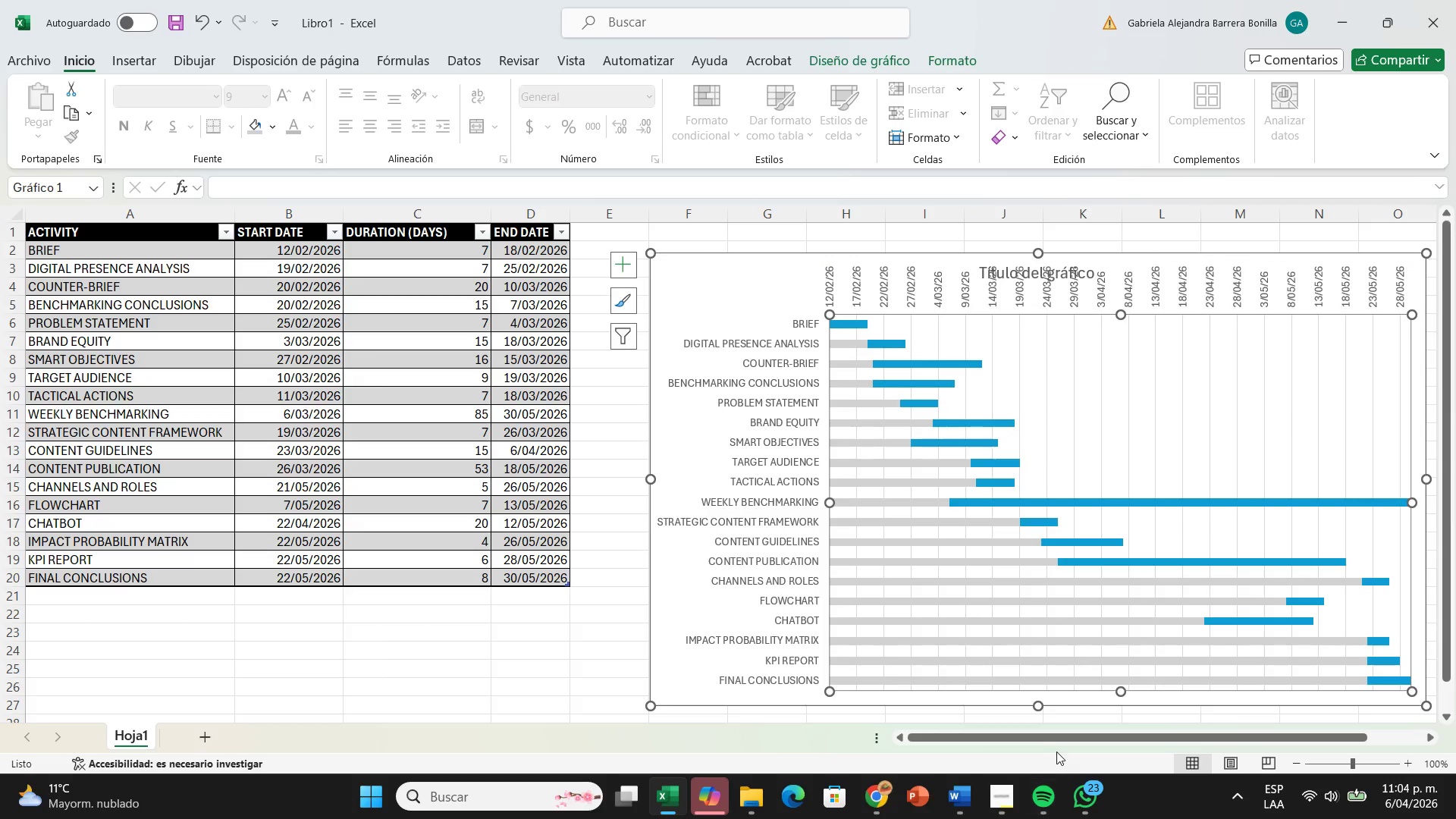 
left_click_drag(start_coordinate=[1059, 738], to_coordinate=[1088, 739])
 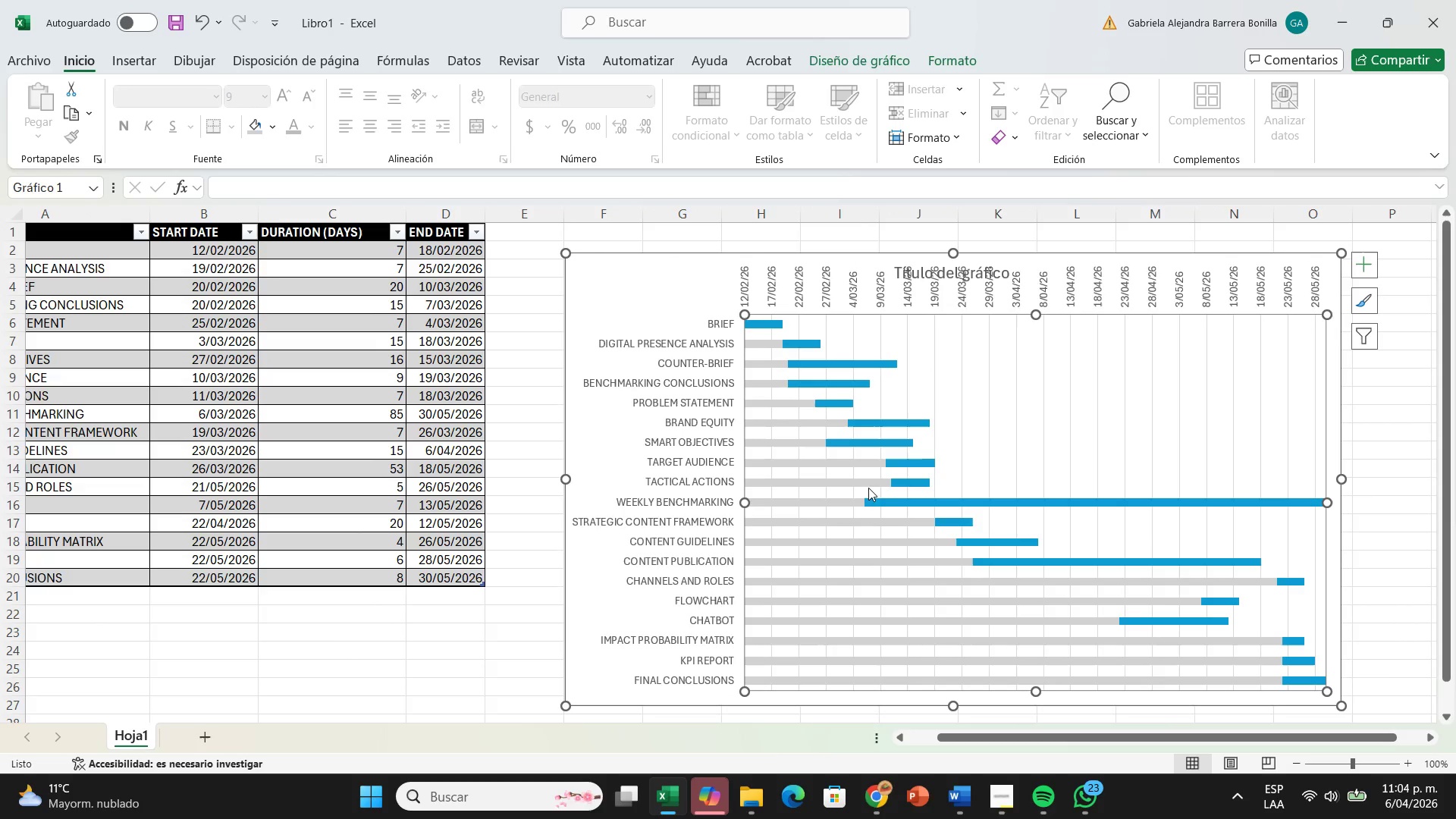 
mouse_move([1056, 356])
 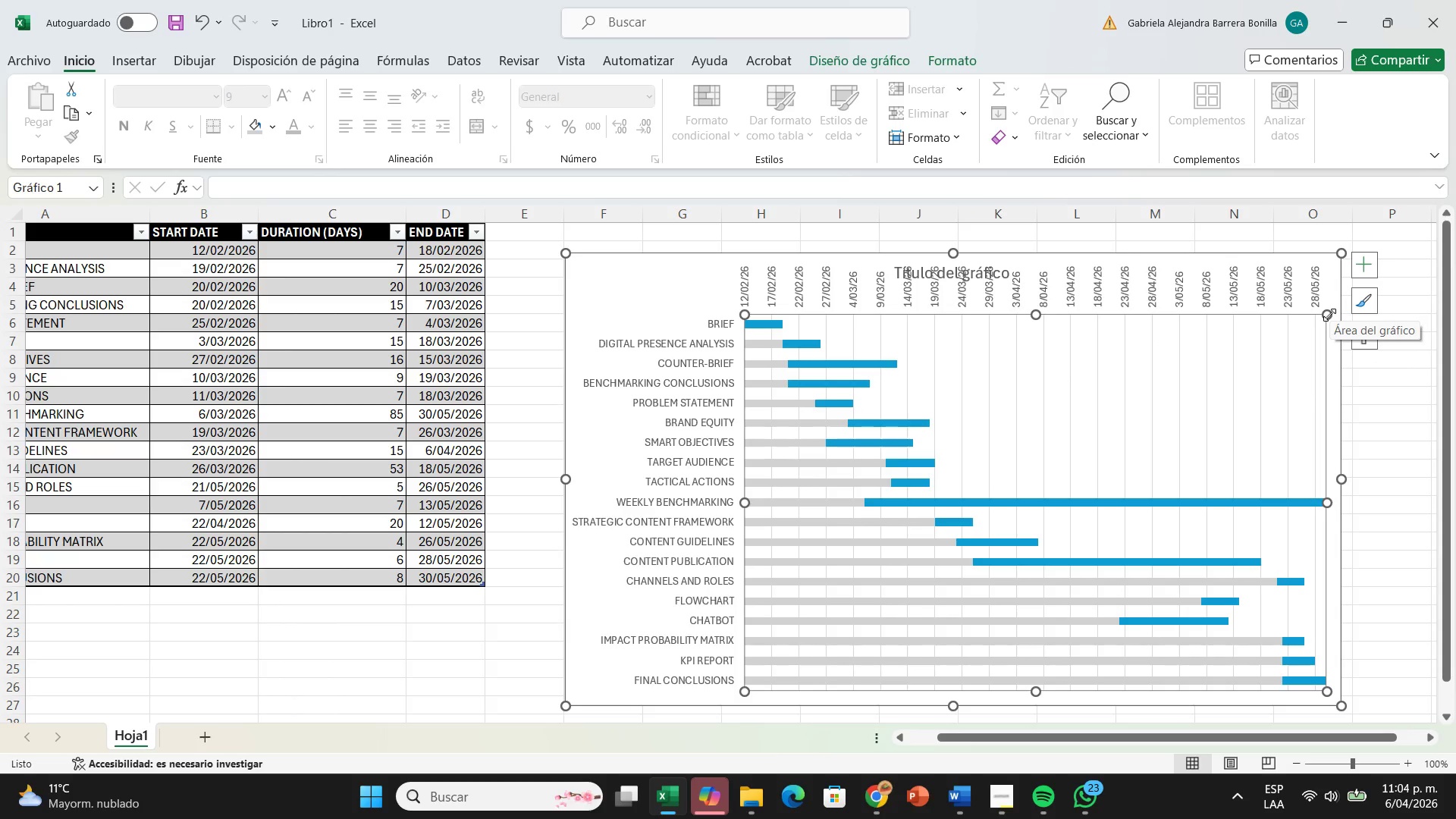 
wait(10.83)
 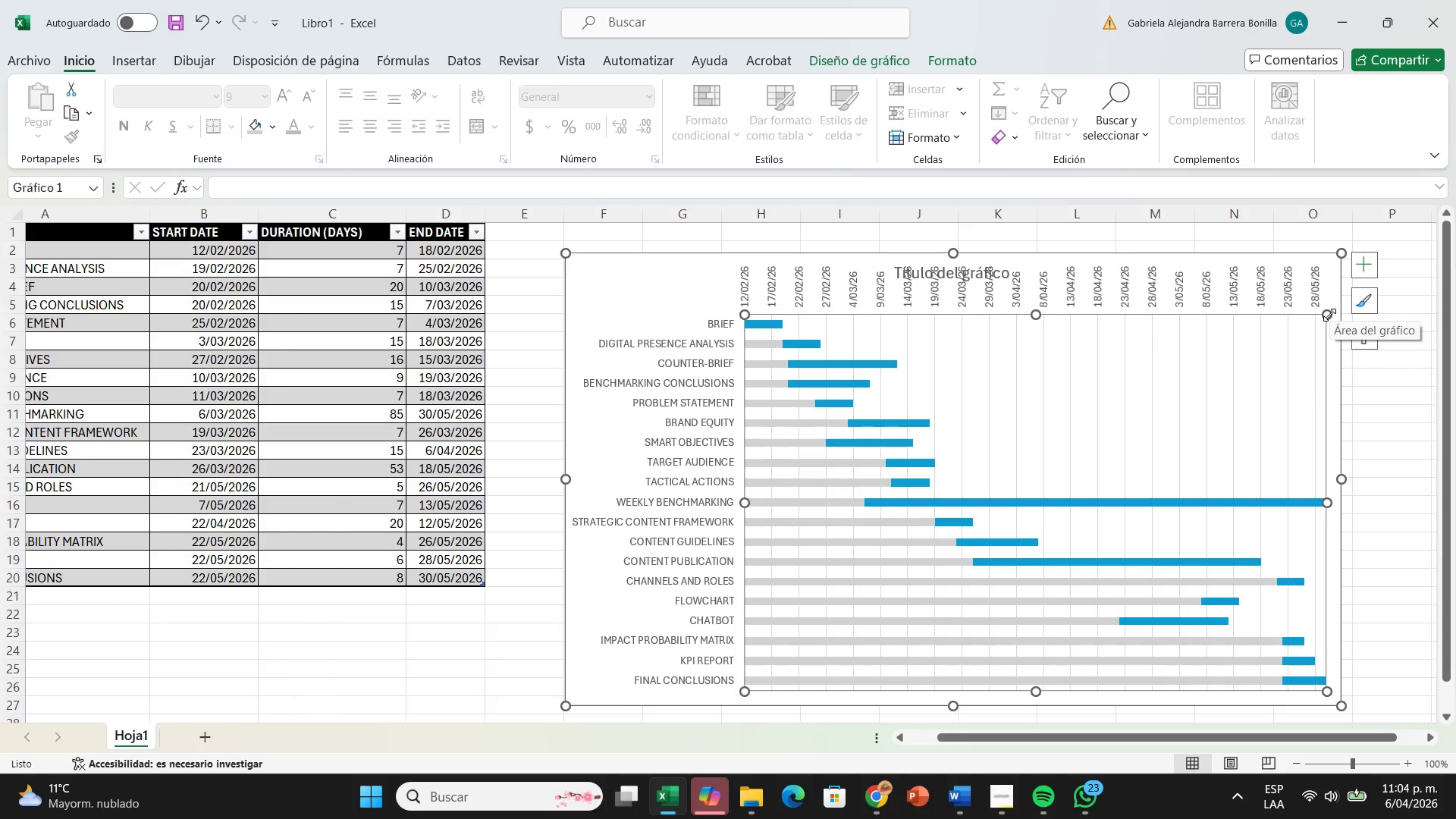 
left_click_drag(start_coordinate=[1037, 314], to_coordinate=[1034, 349])
 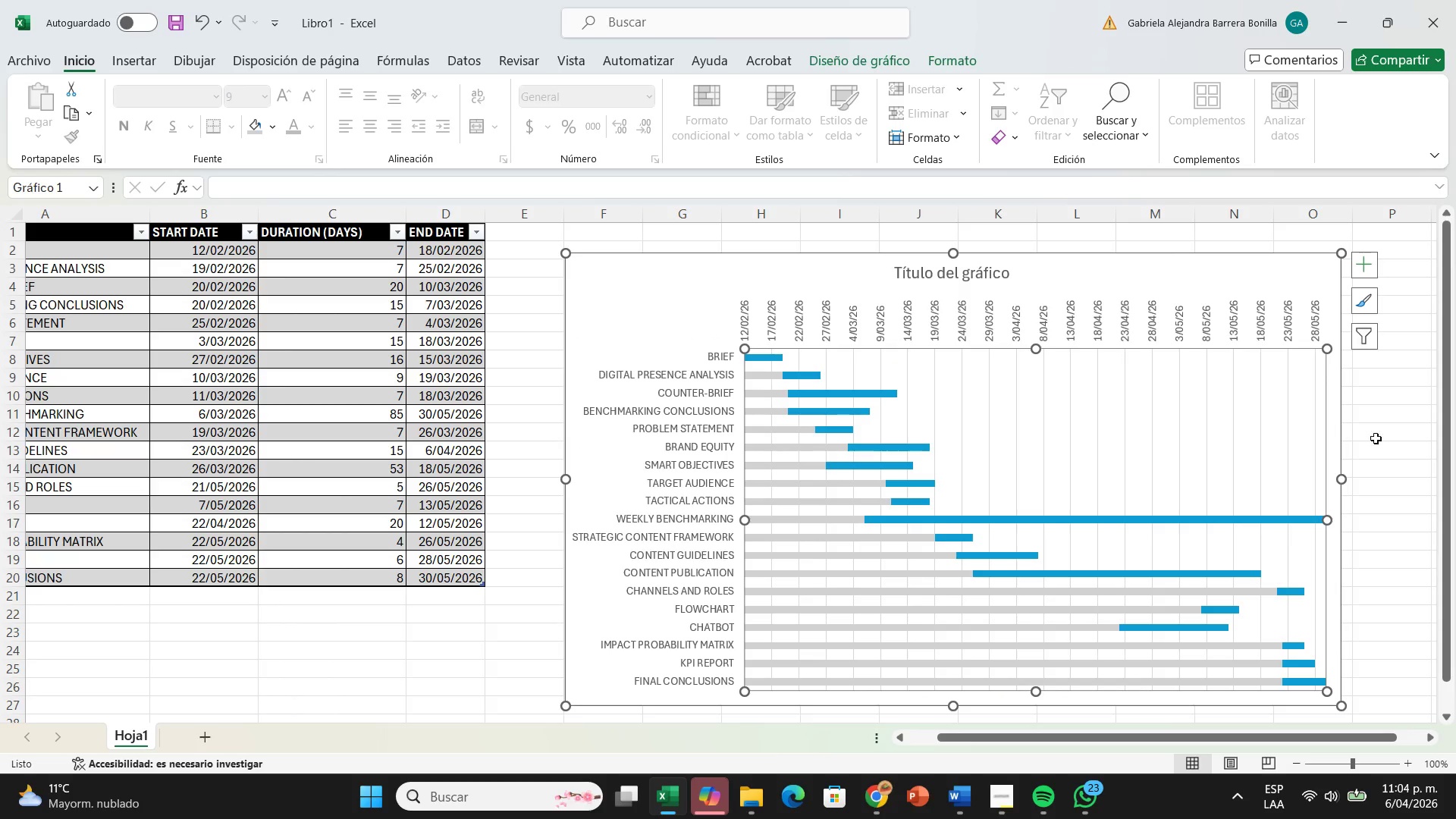 
left_click([1031, 277])
 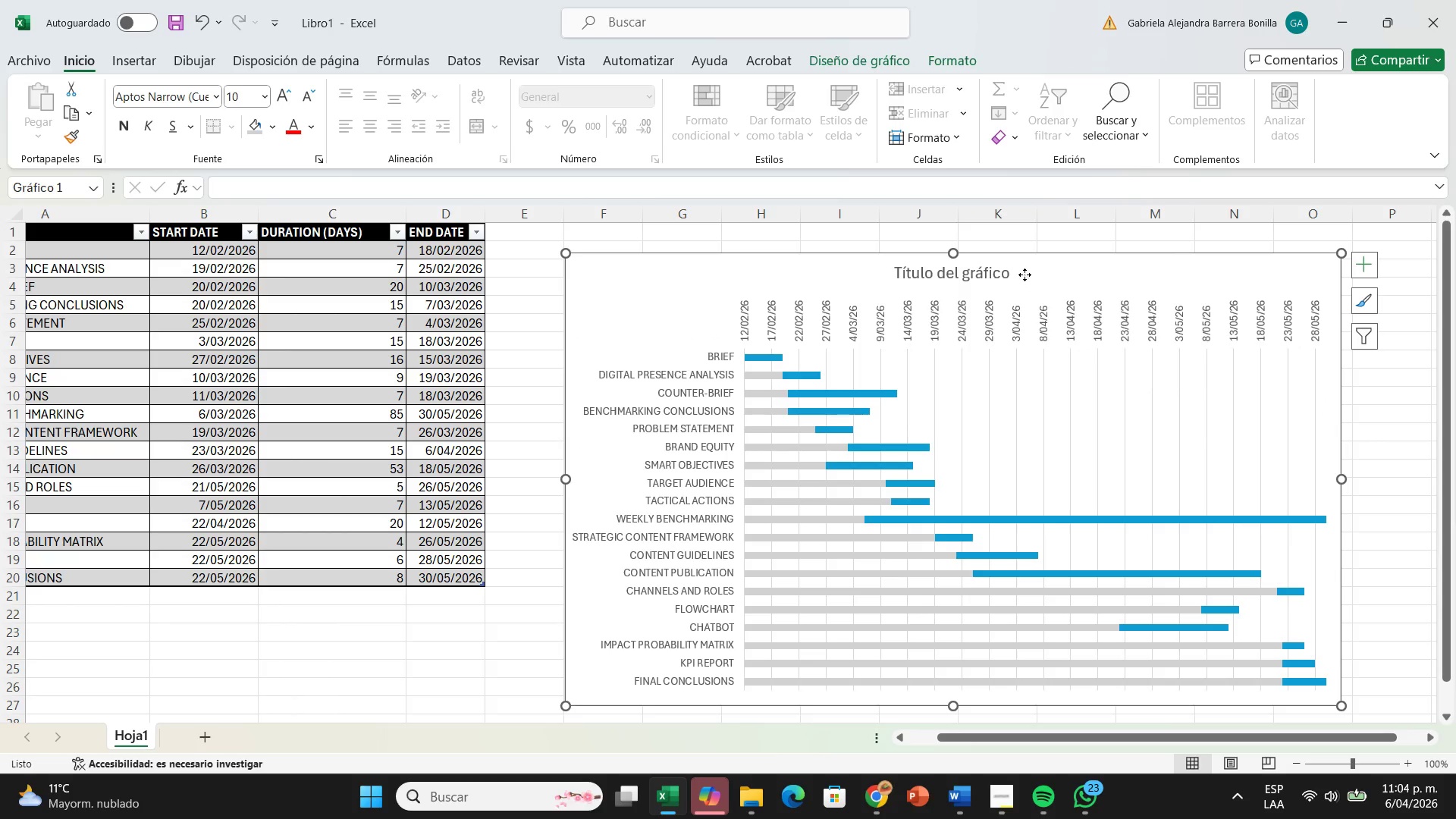 
left_click([1025, 275])
 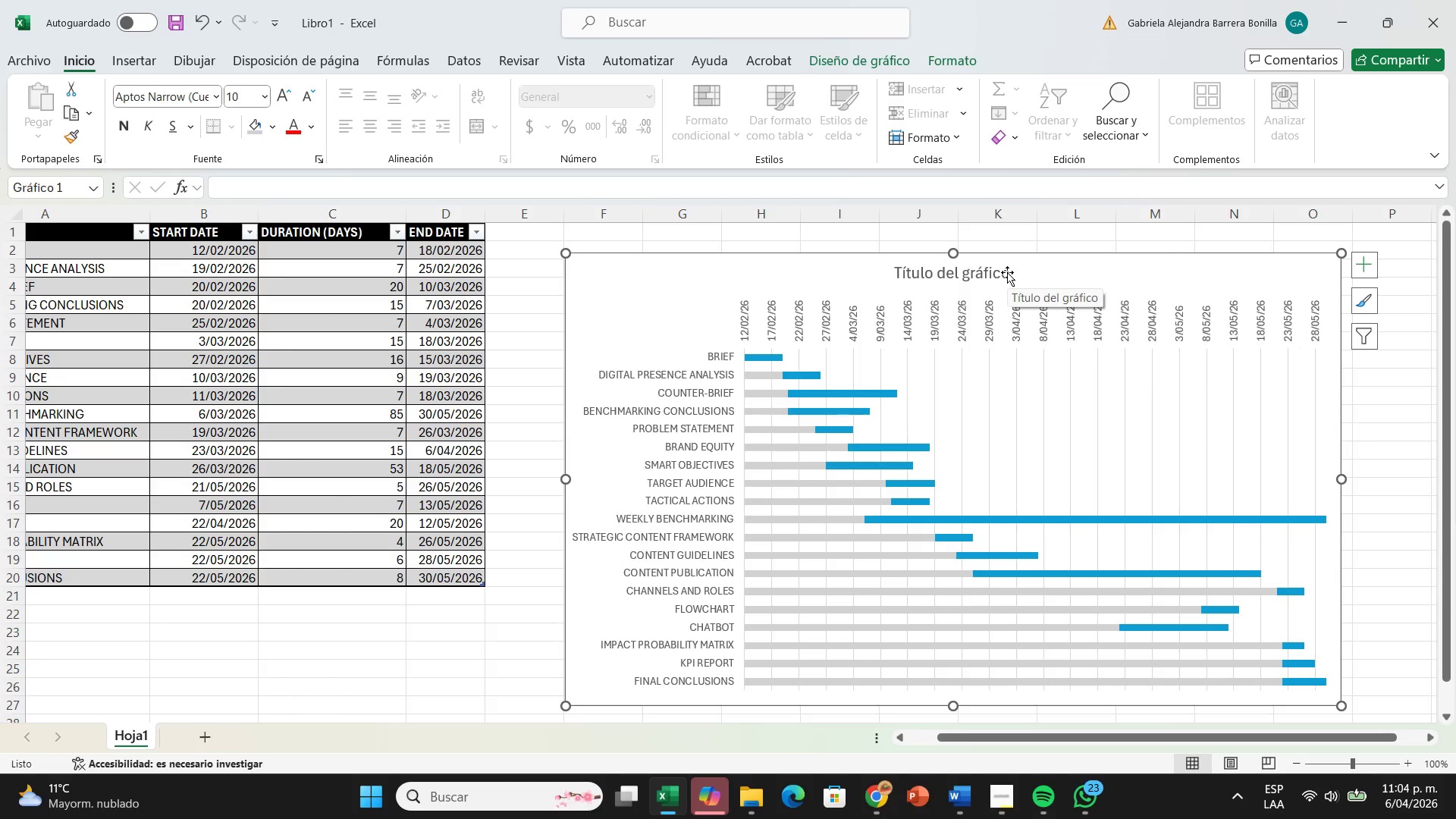 
double_click([1008, 272])
 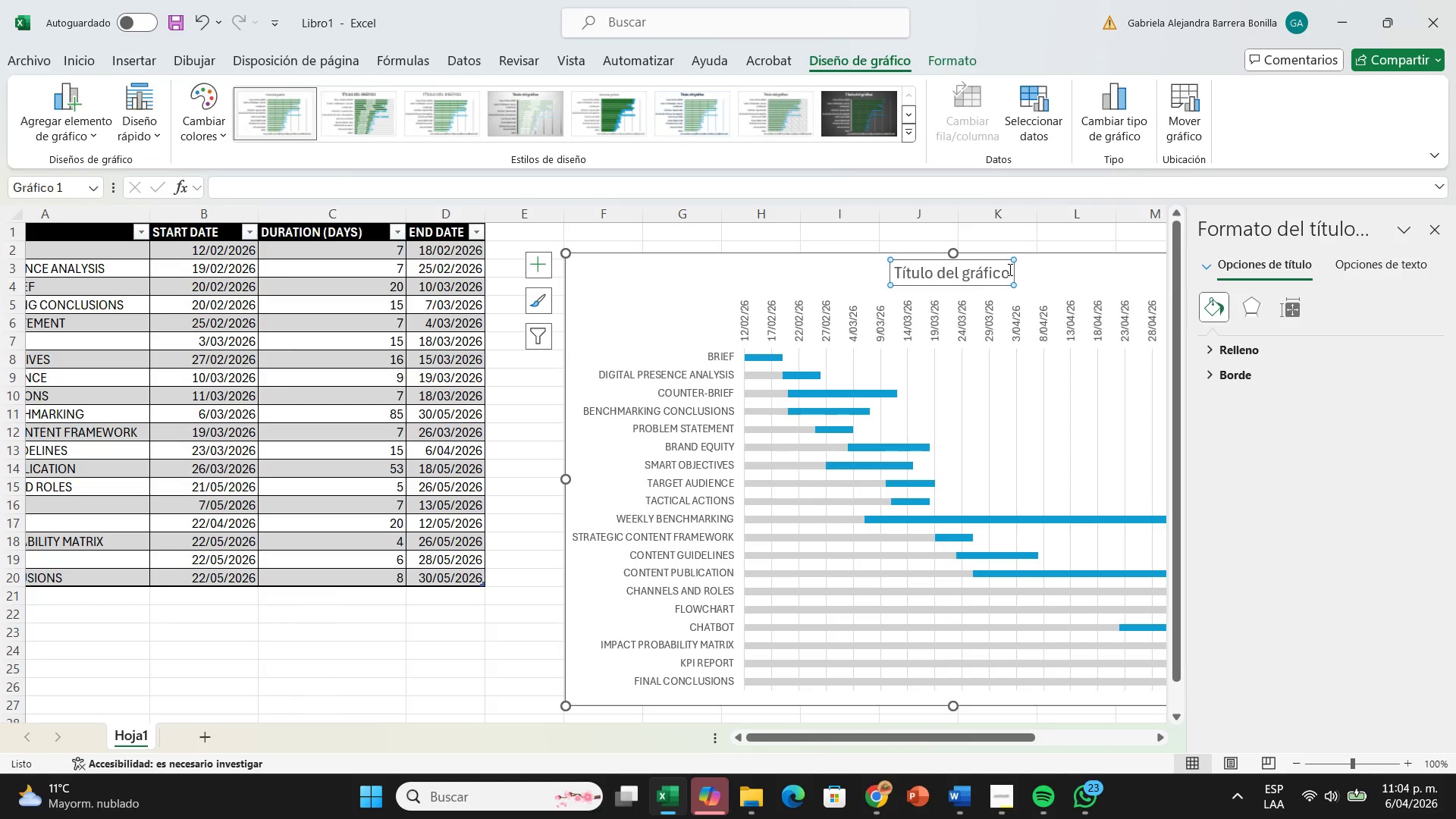 
key(Backspace)
 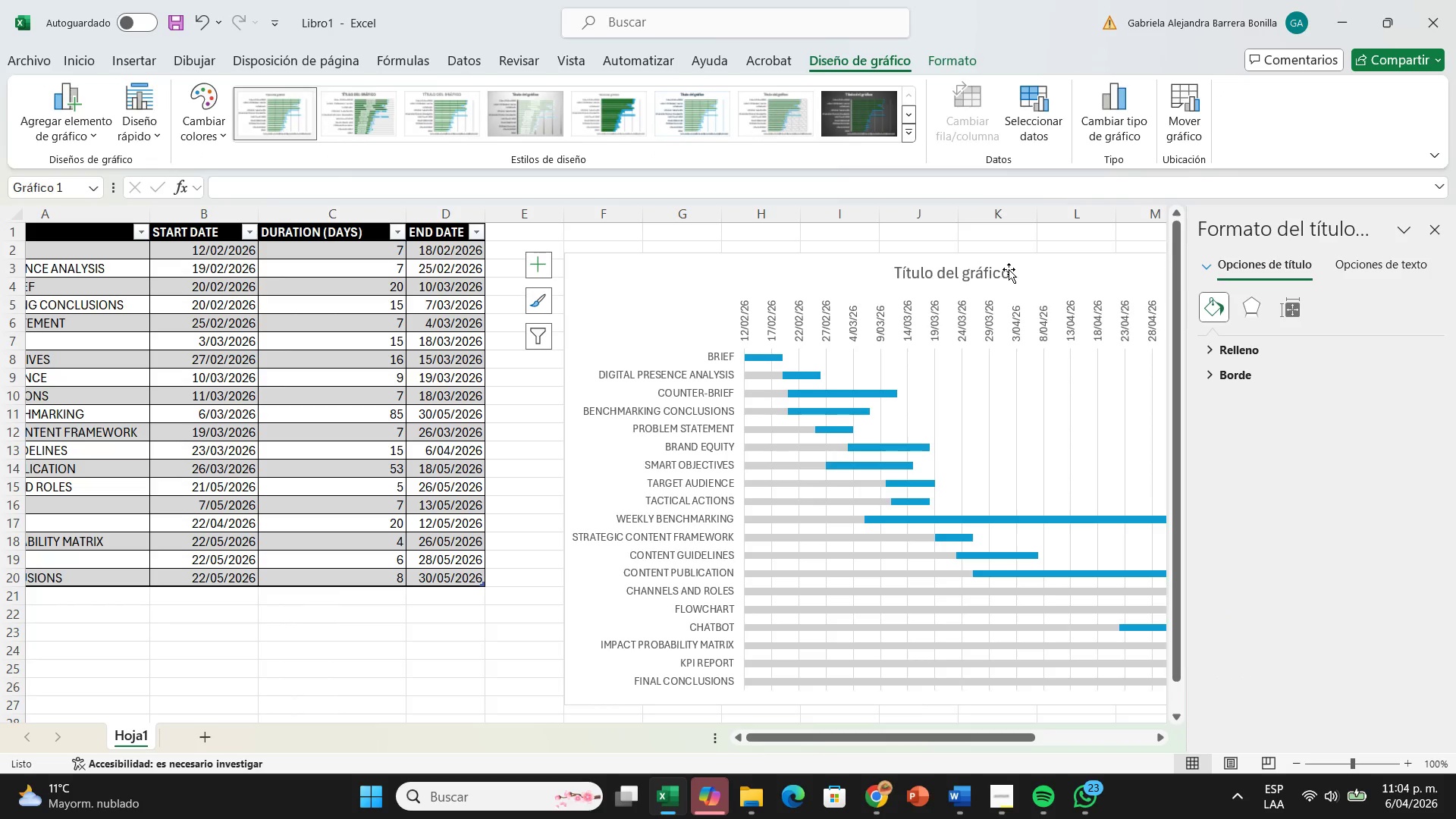 
key(Backspace)
 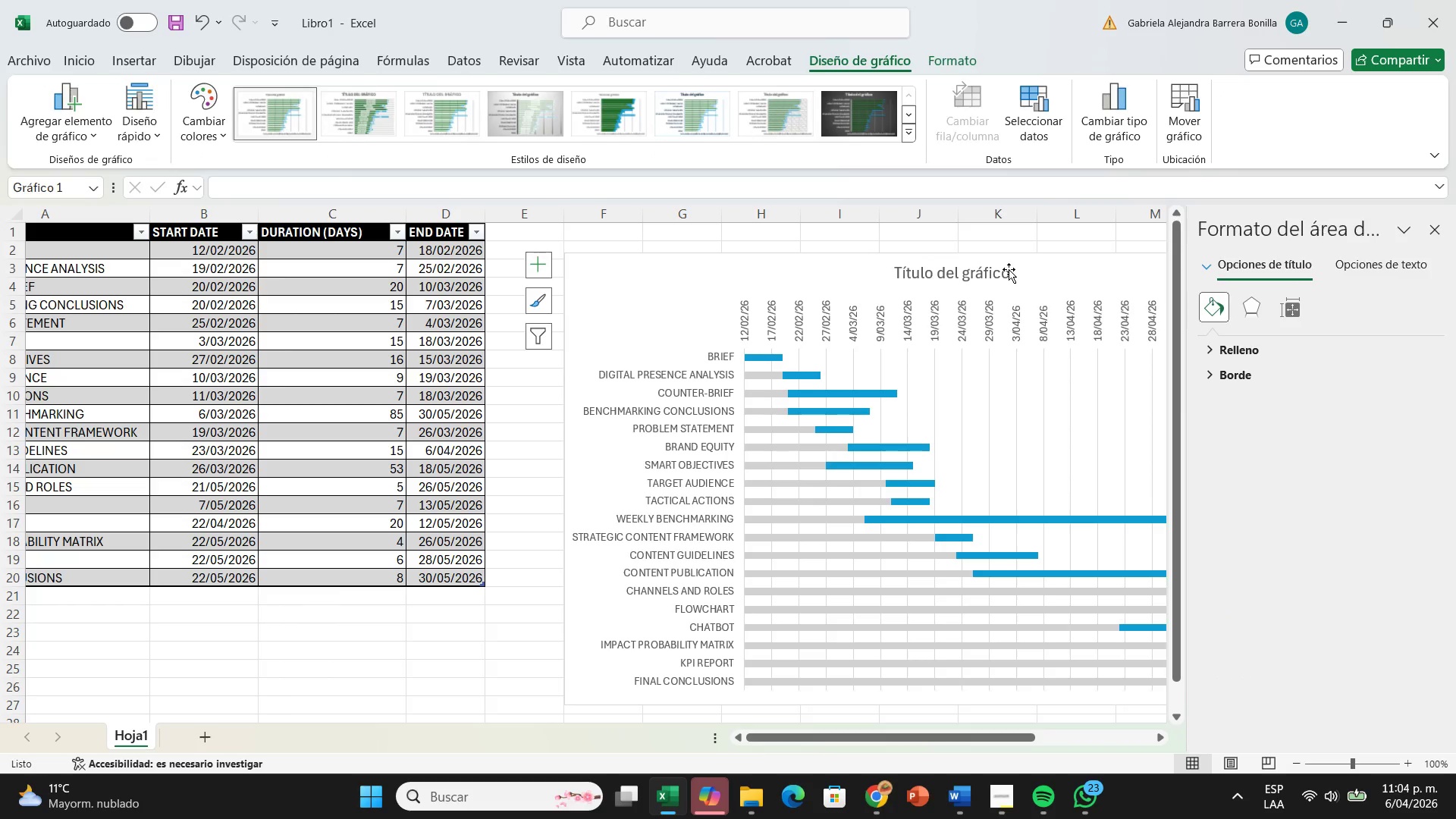 
key(Backspace)
 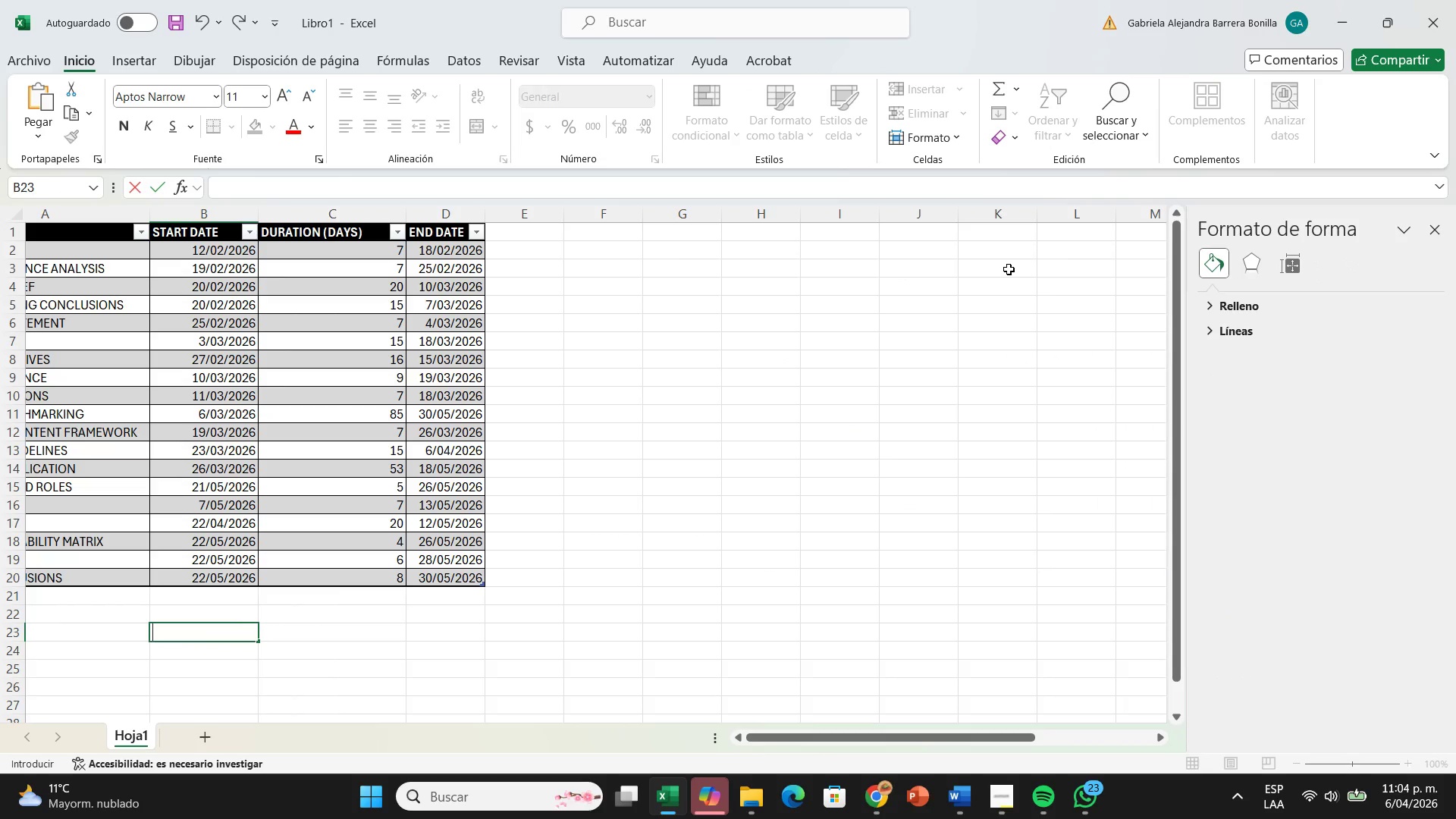 
key(Control+Z)
 